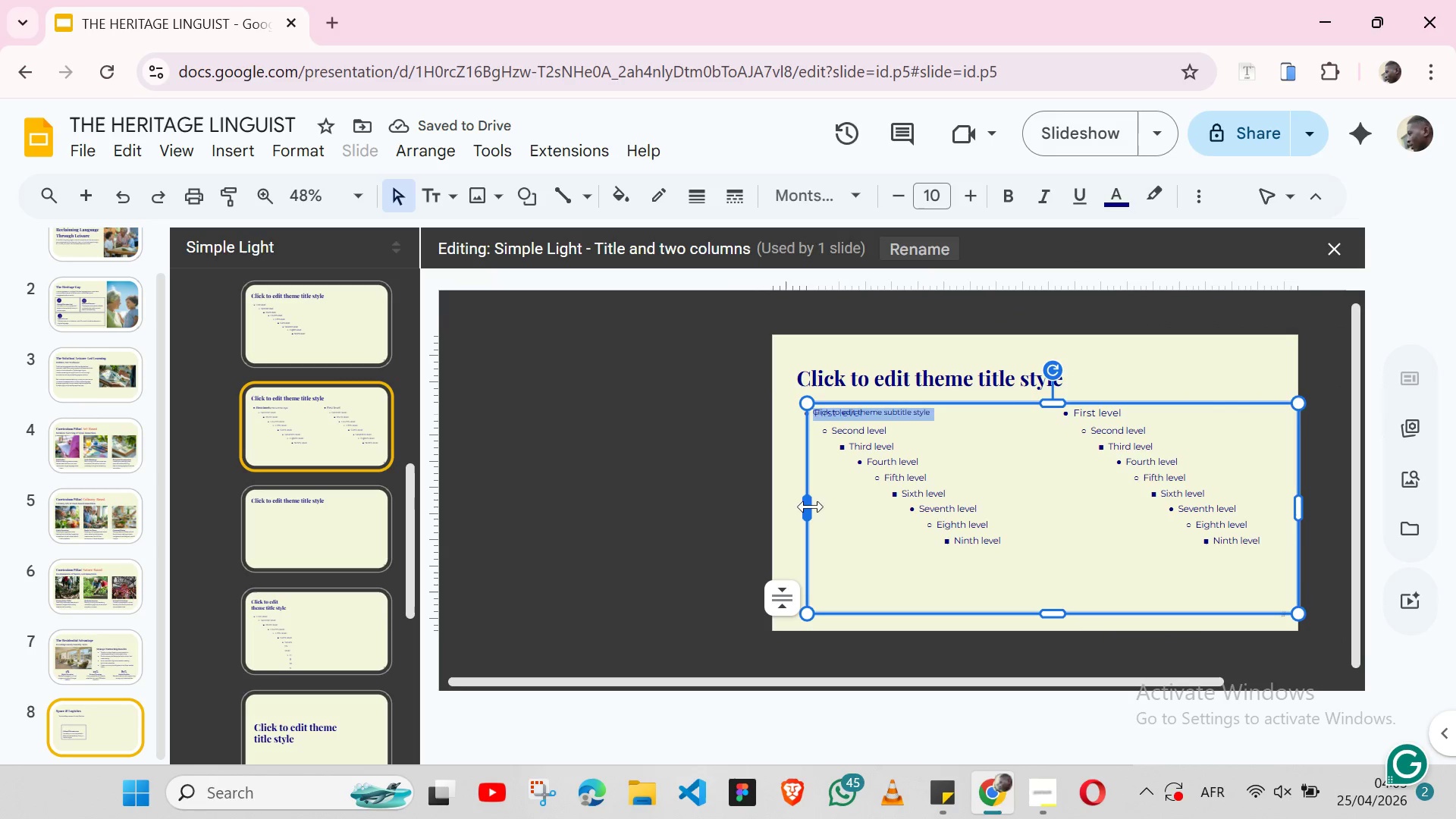 
wait(7.48)
 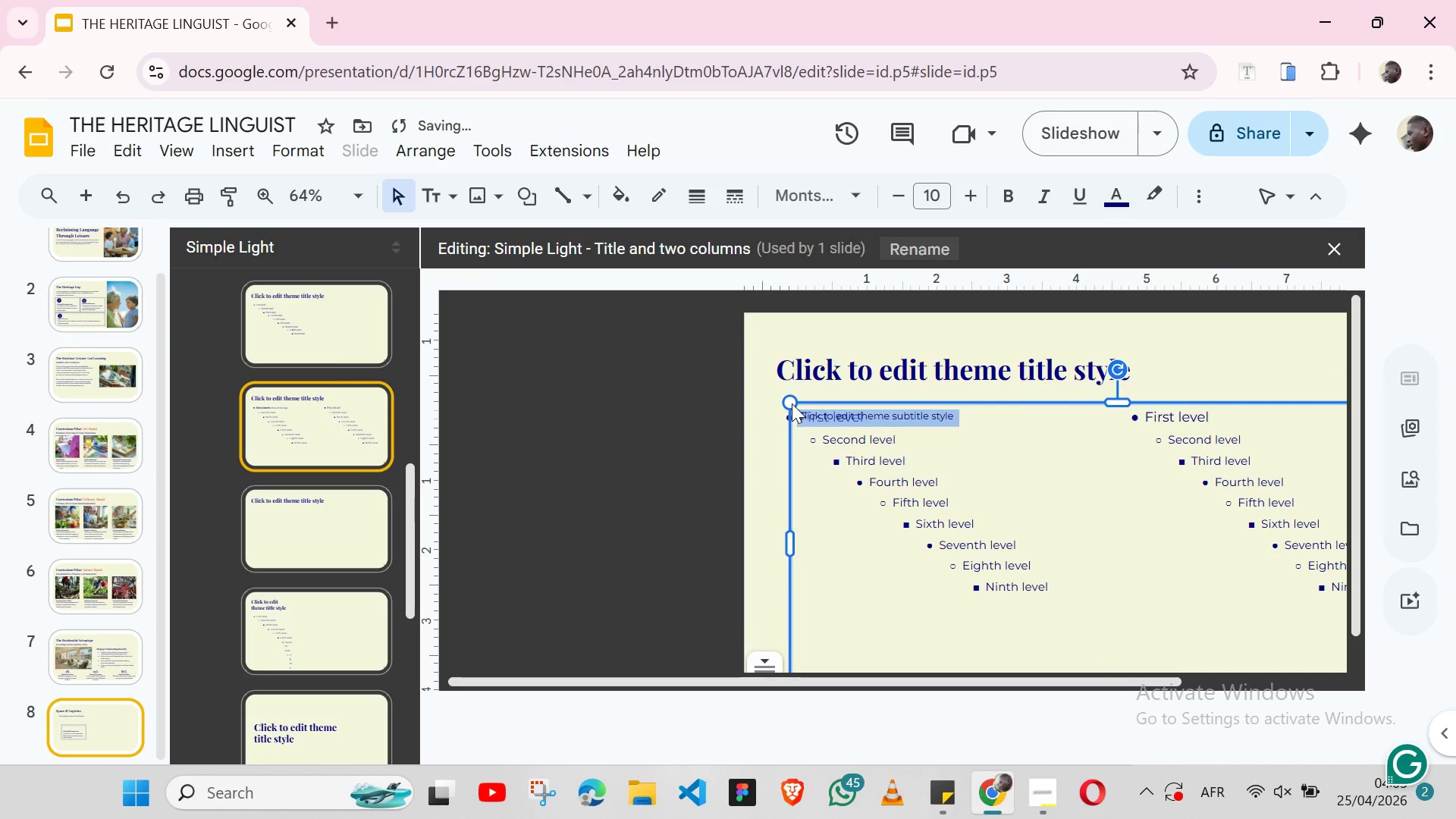 
left_click([808, 535])
 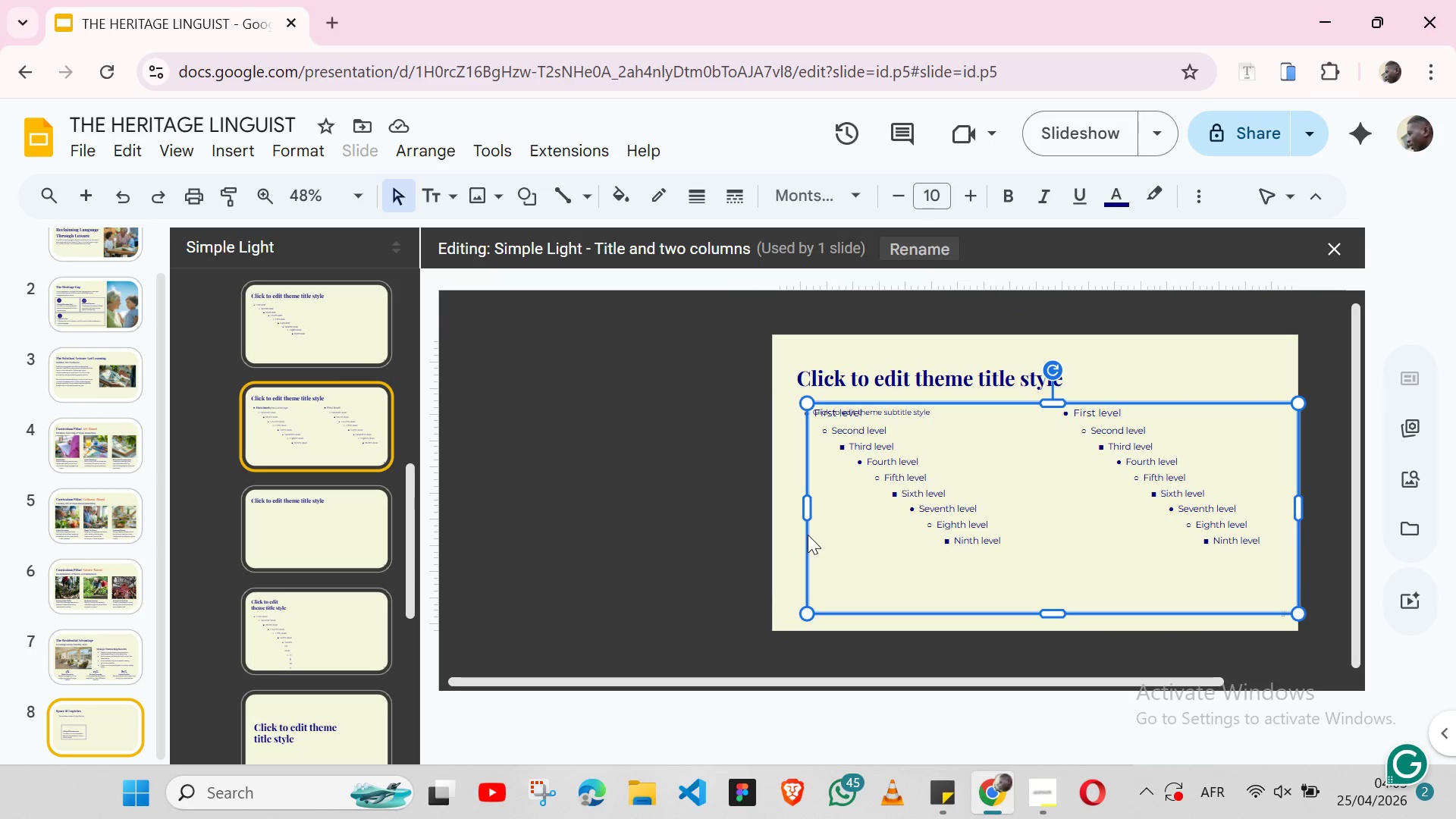 
key(Backspace)
 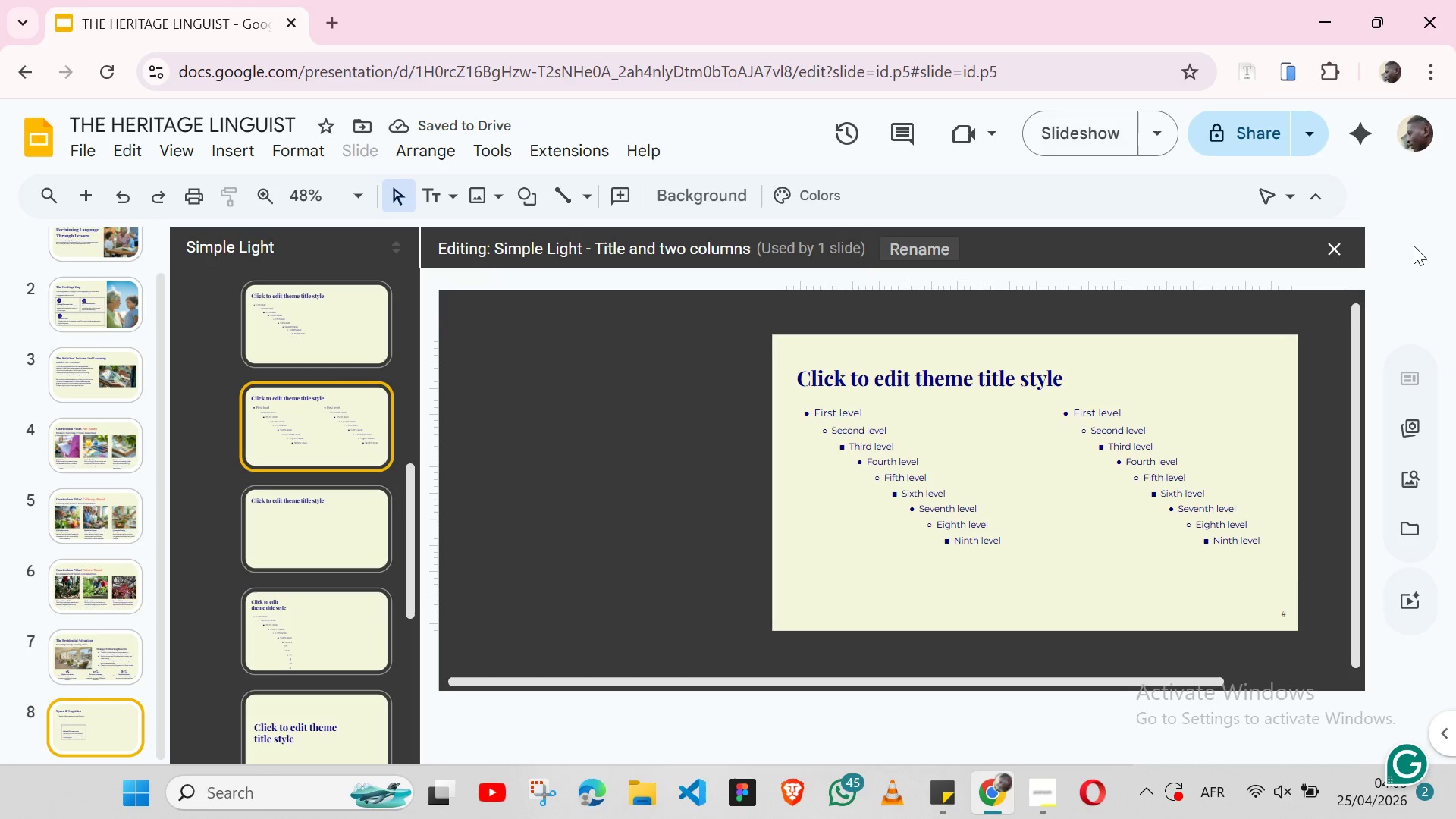 
left_click([1337, 247])
 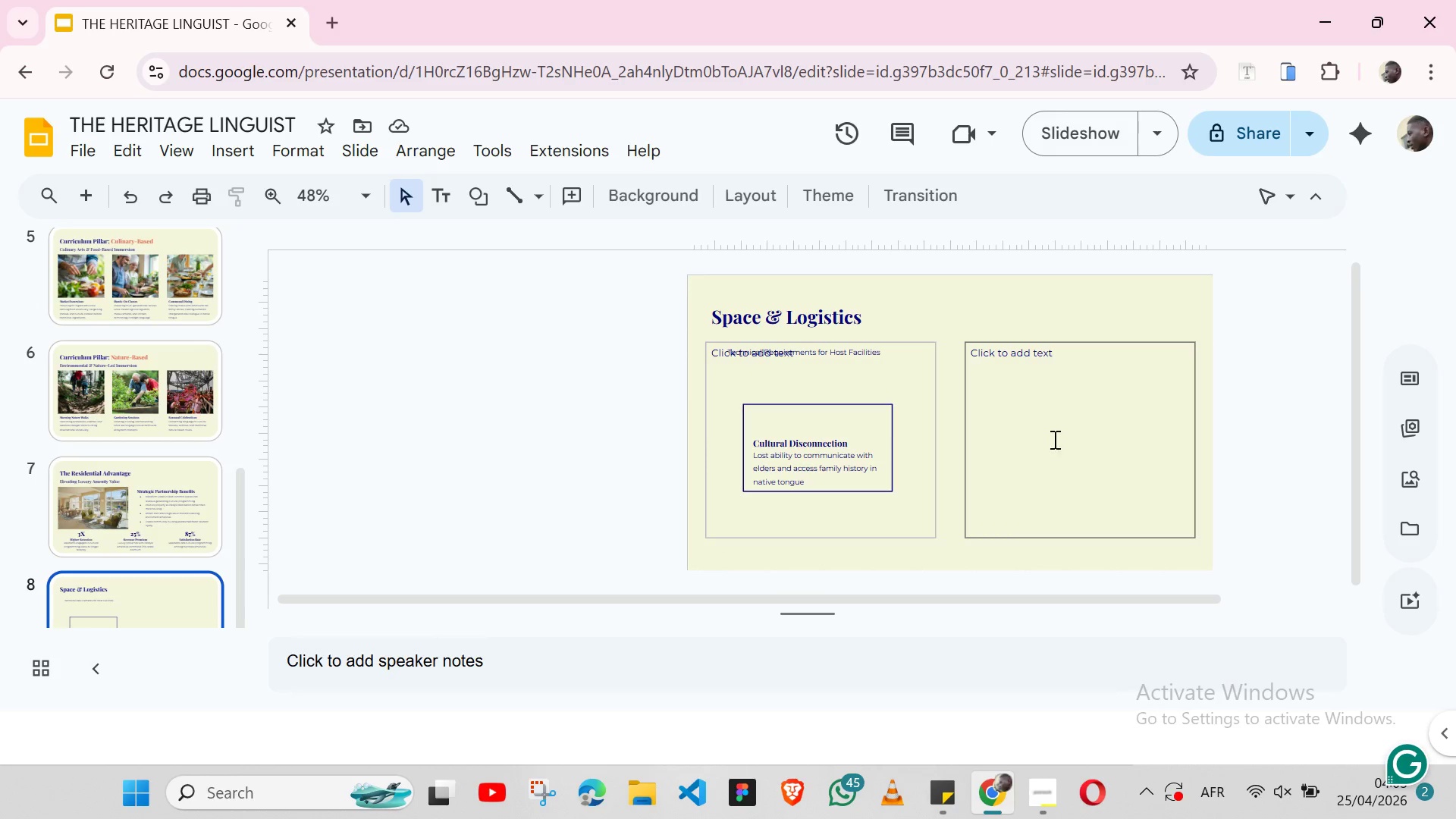 
left_click([946, 475])
 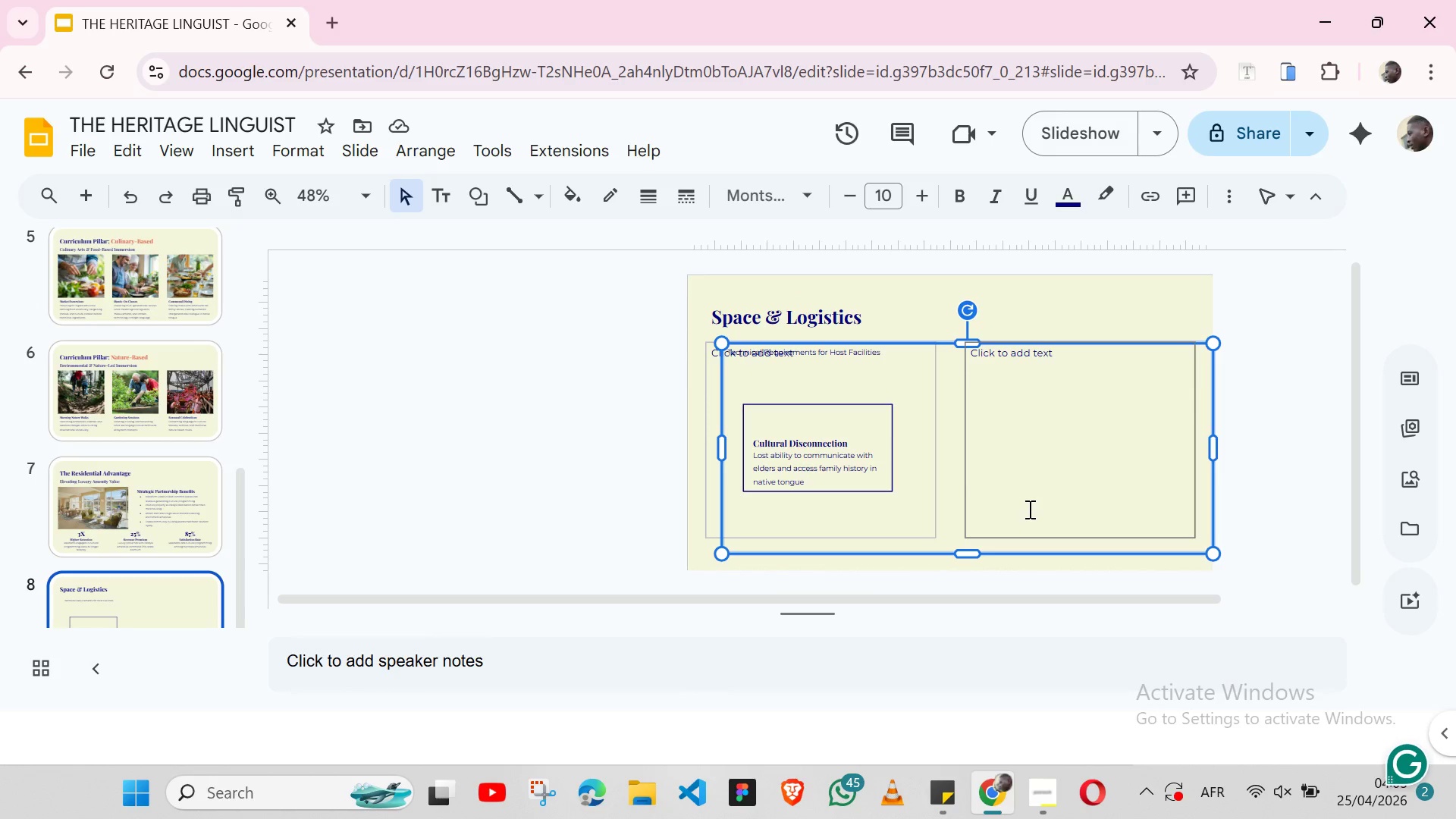 
key(Backspace)
 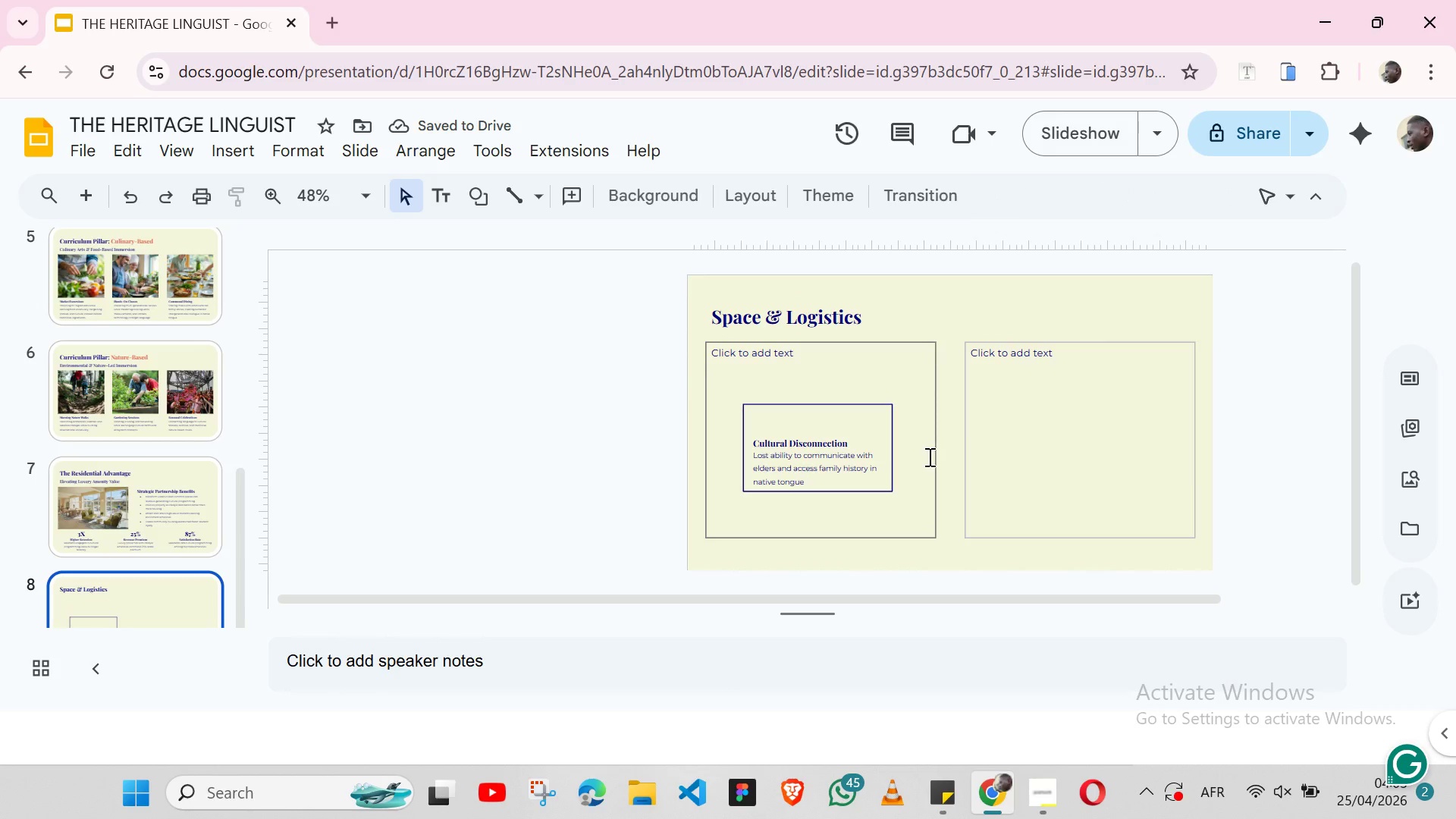 
left_click([928, 457])
 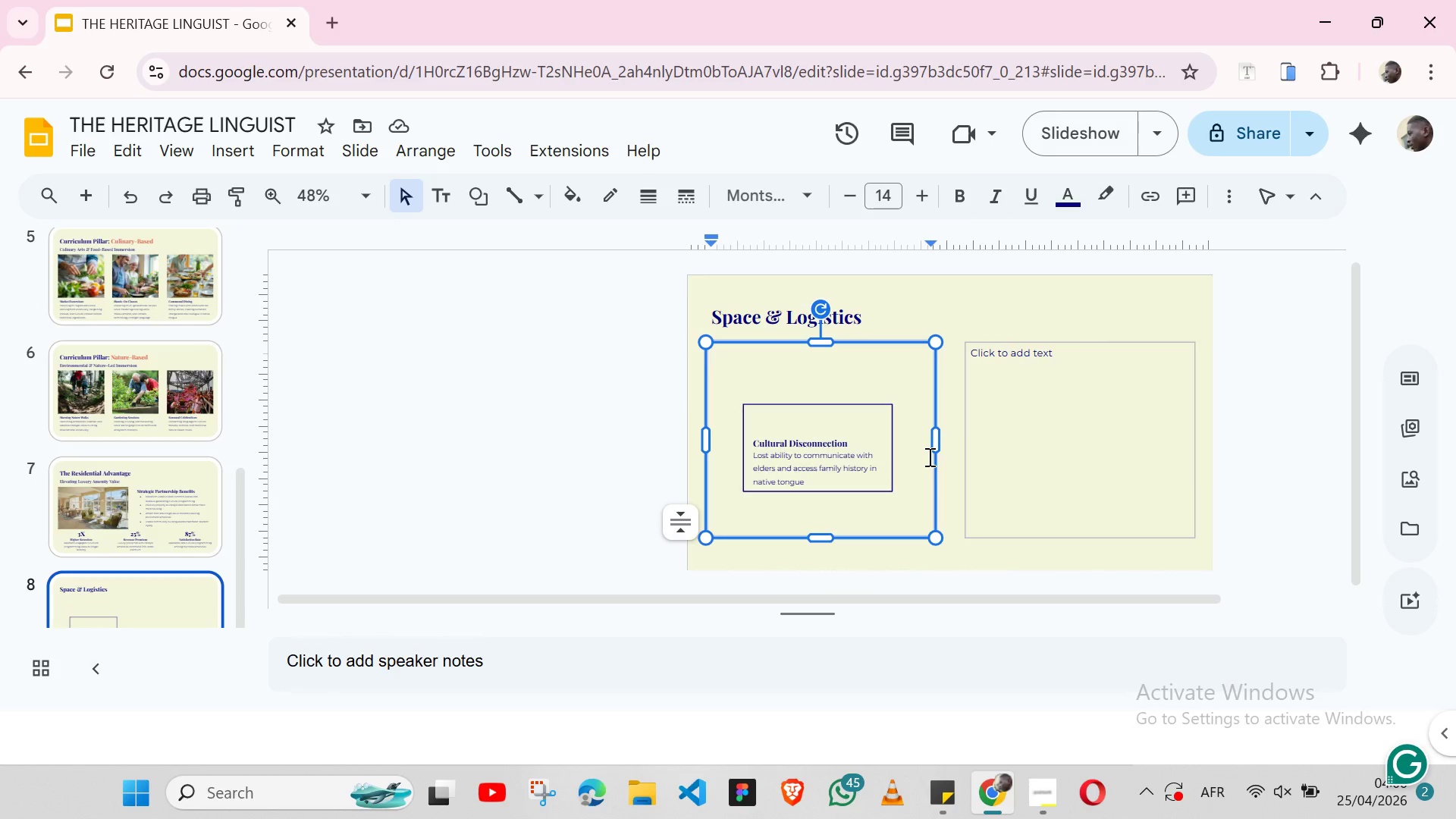 
hold_key(key=ShiftLeft, duration=1.52)
left_click([970, 466])
 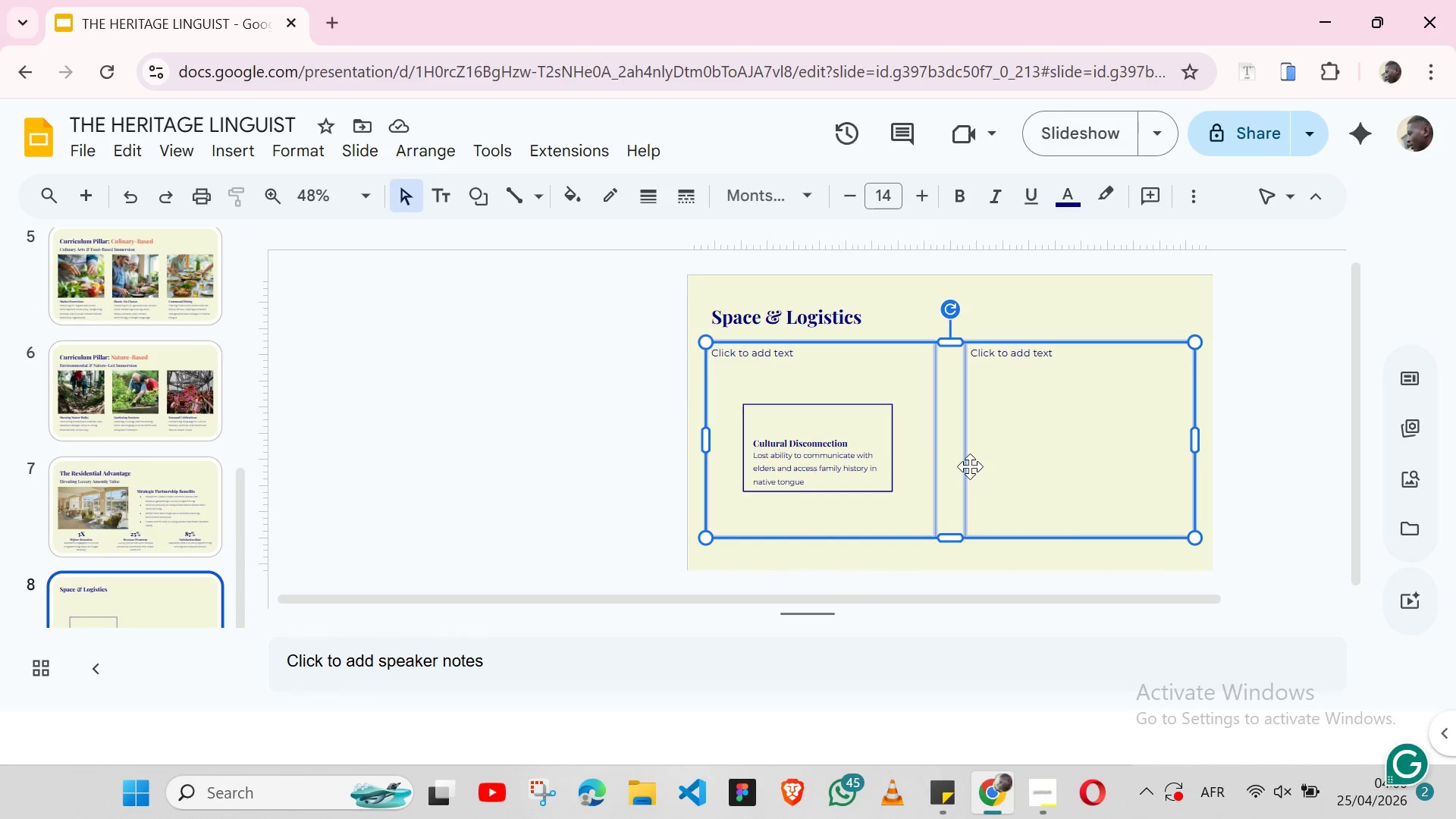 
key(Shift+ArrowDown)
 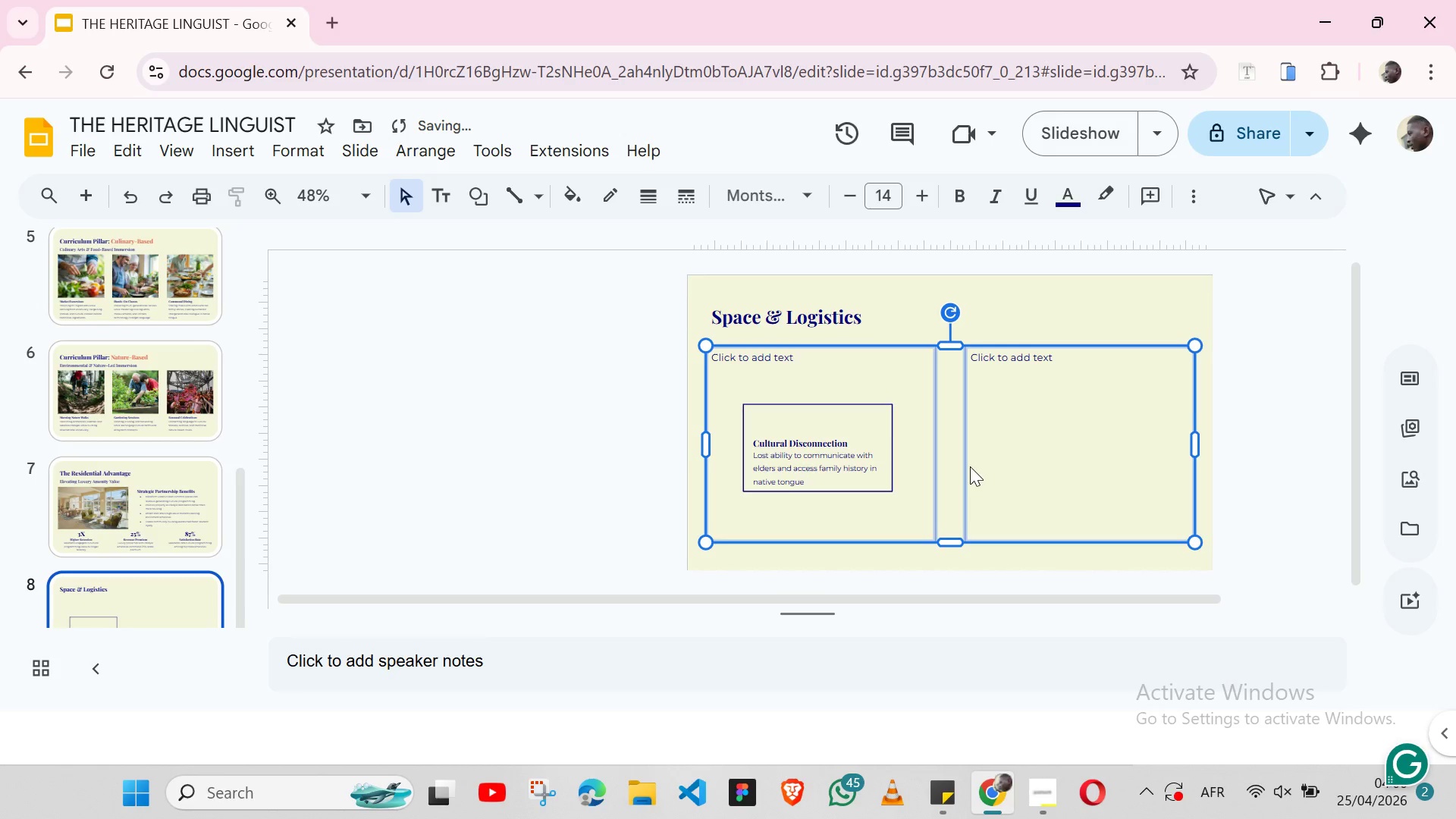 
key(Shift+ArrowDown)
 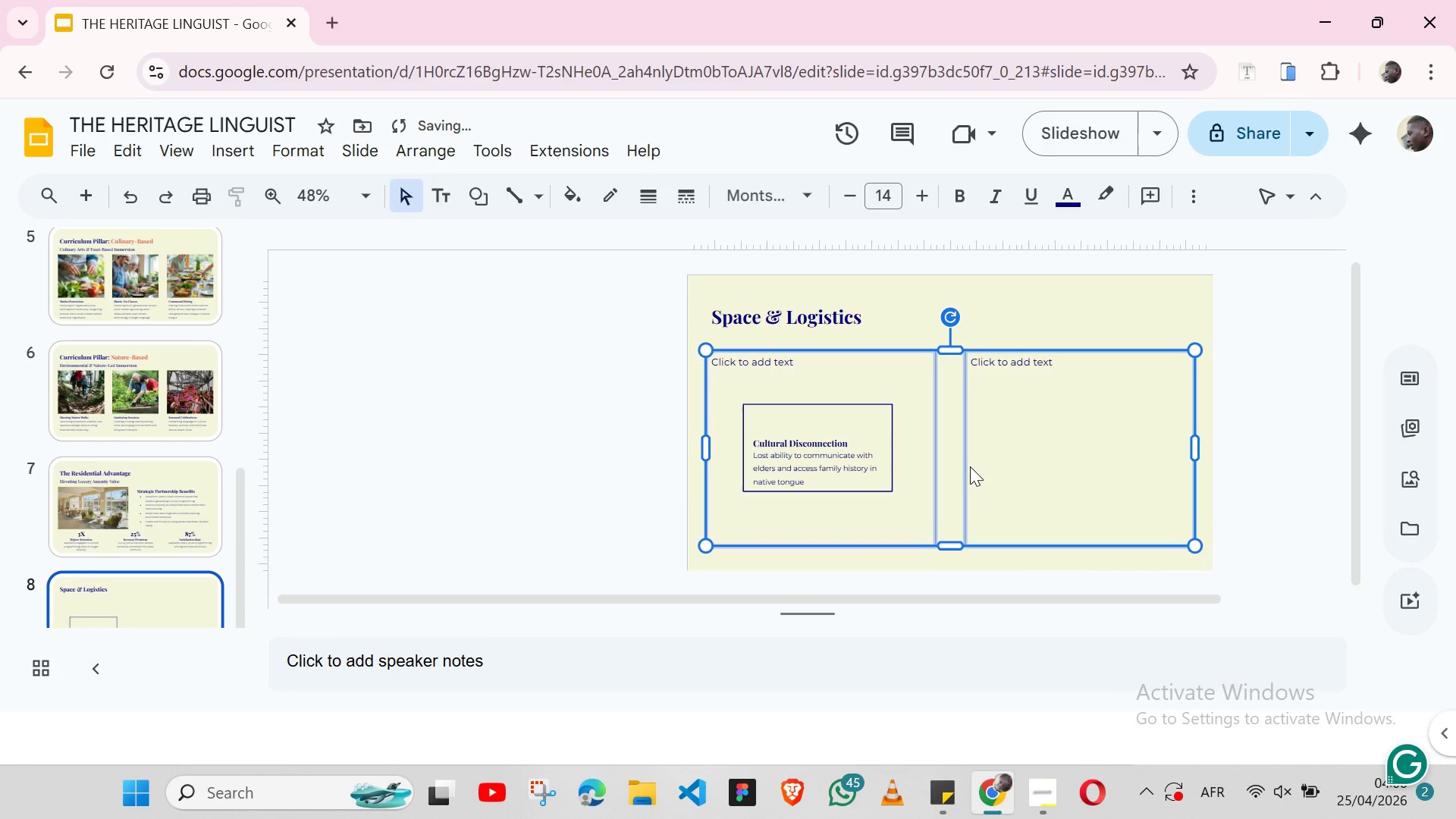 
key(Shift+ArrowDown)
 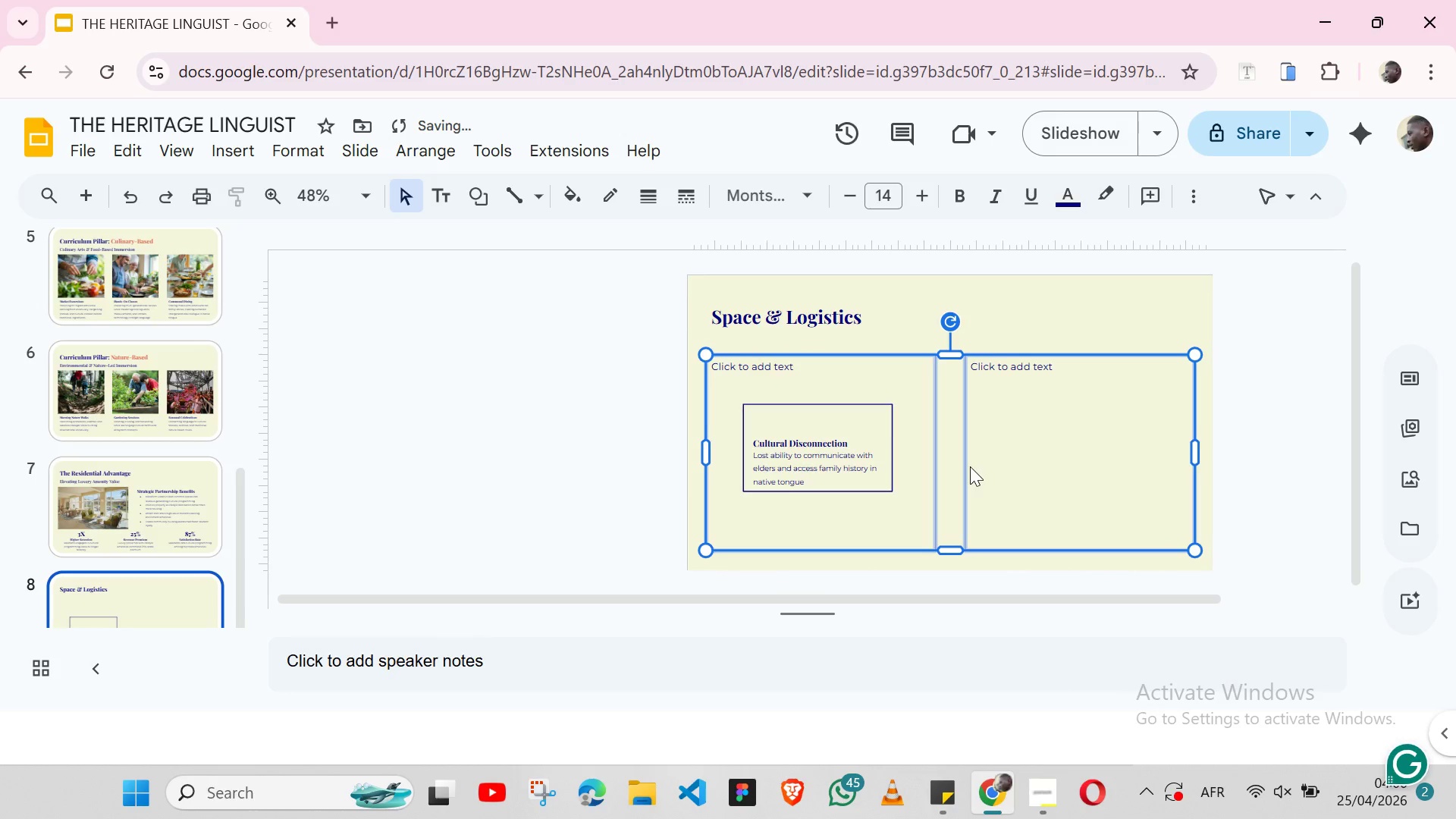 
key(Shift+ArrowDown)
 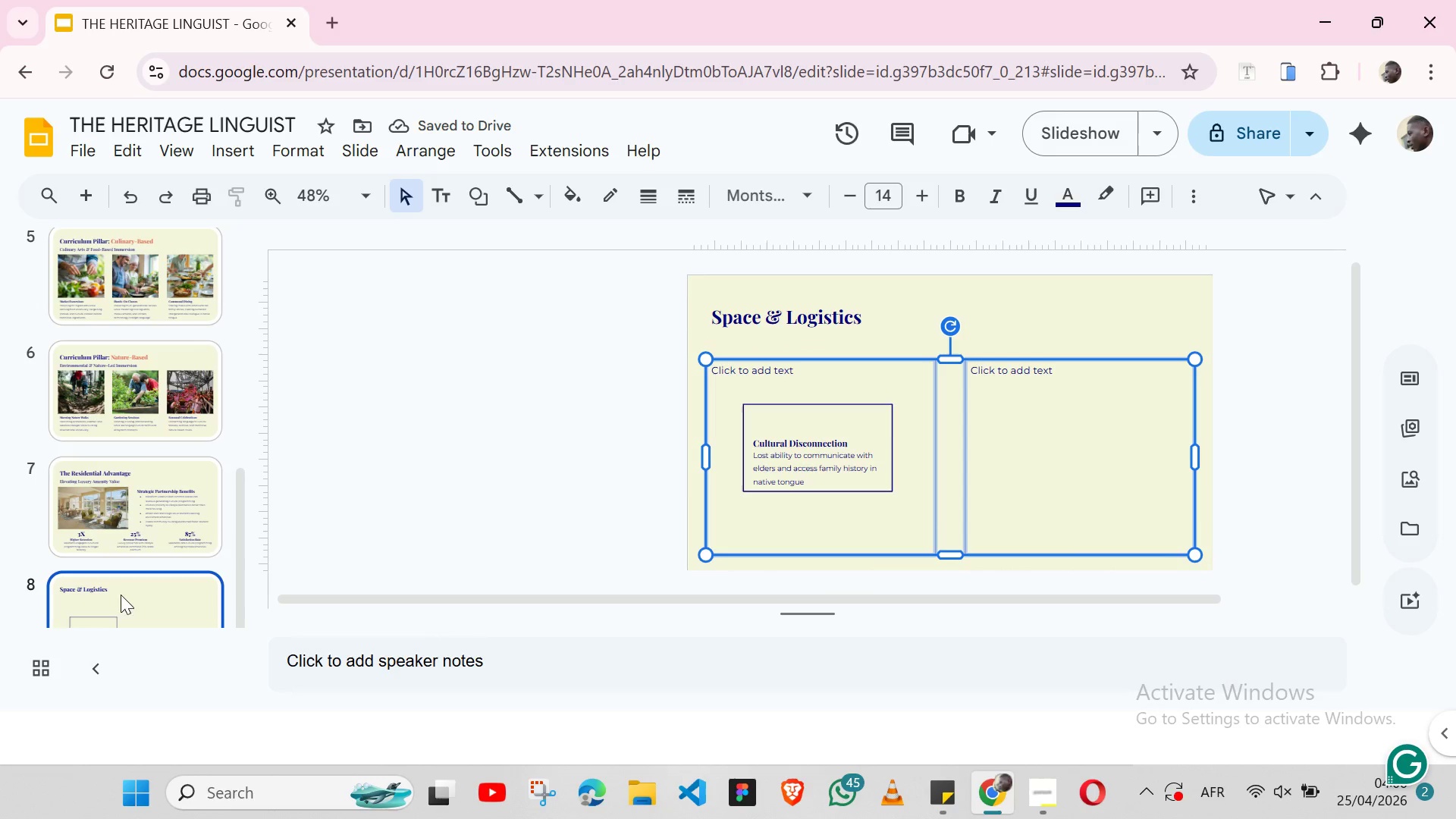 
wait(5.91)
 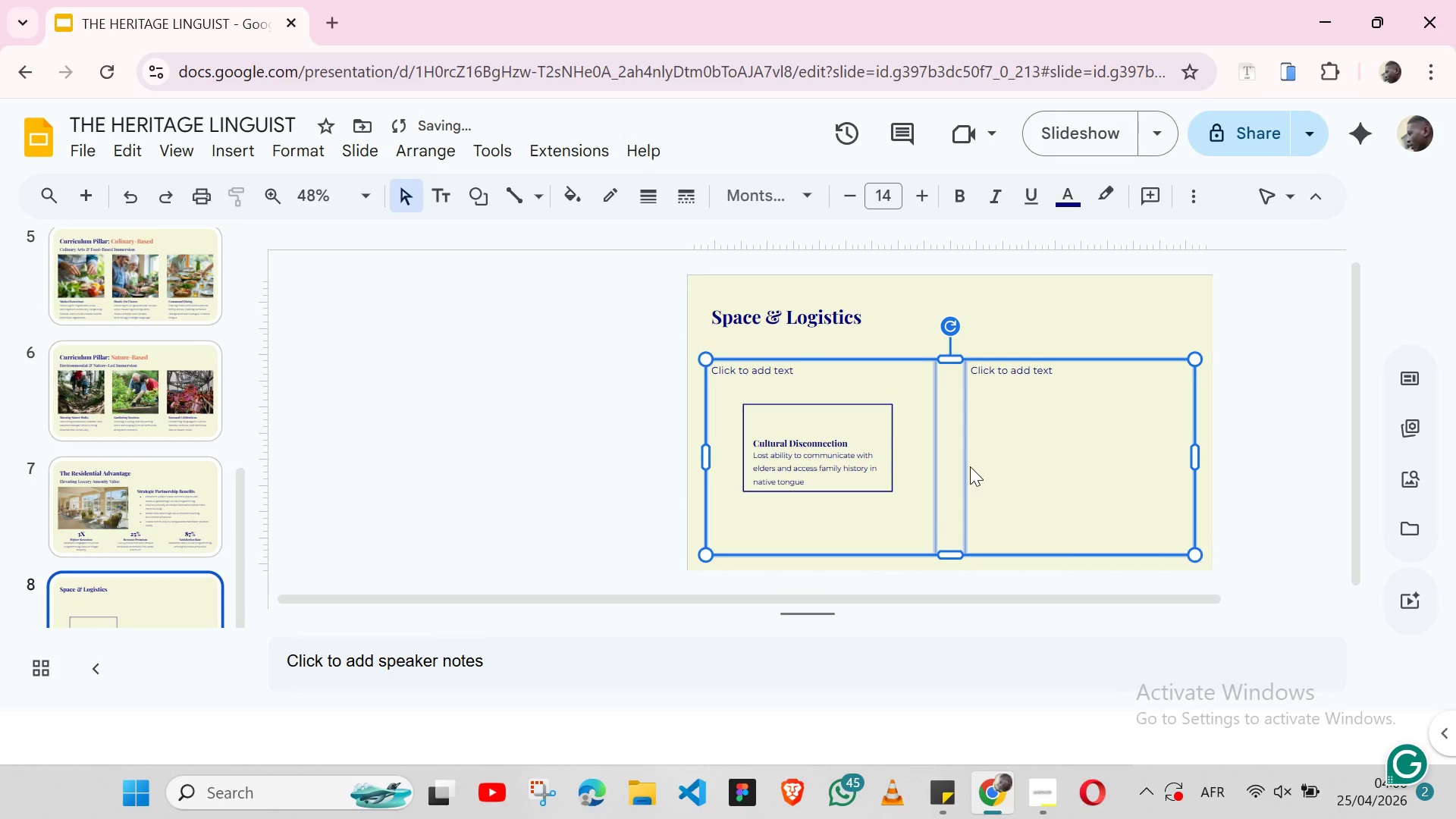 
left_click([78, 204])
 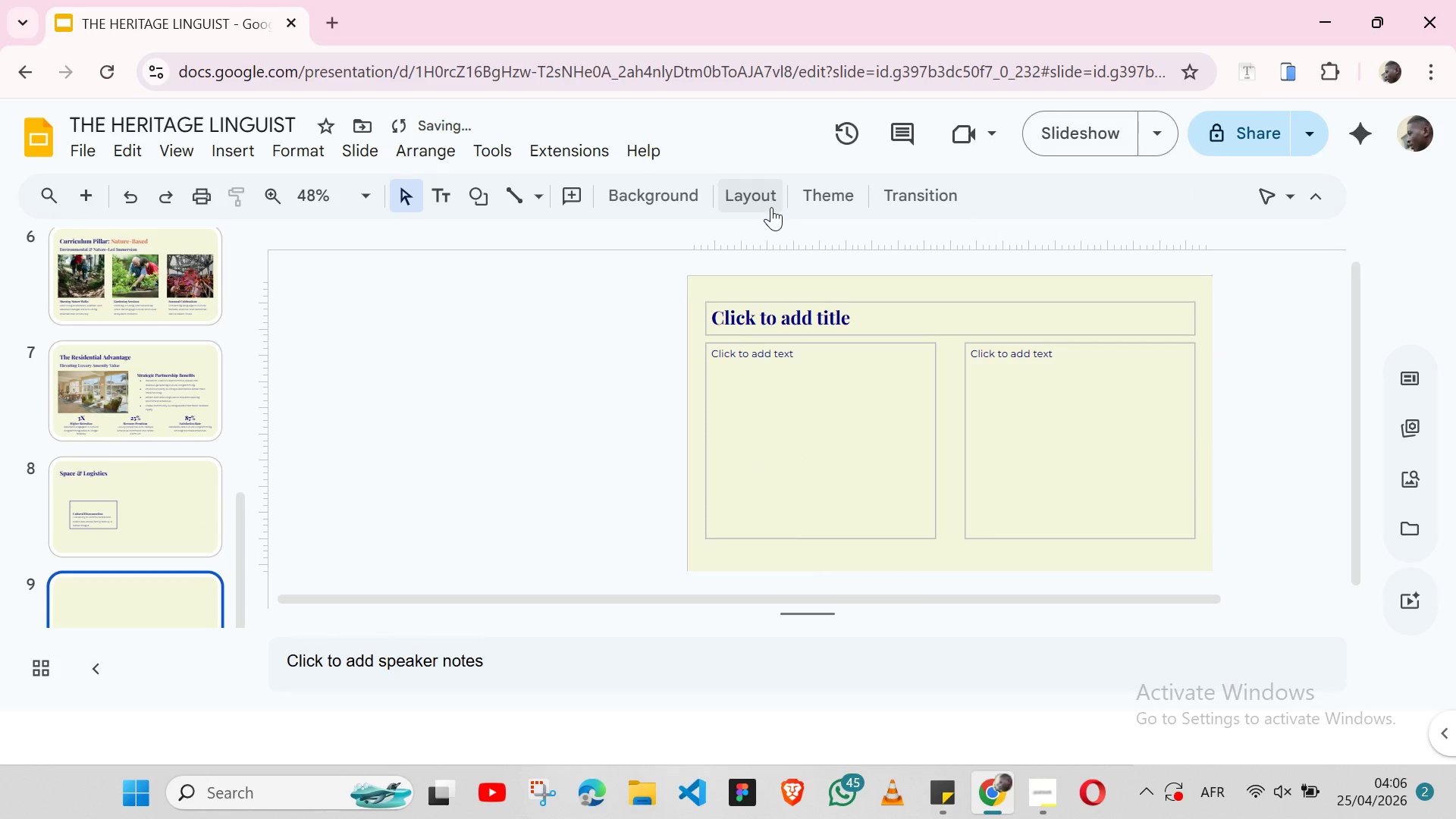 
left_click([758, 203])
 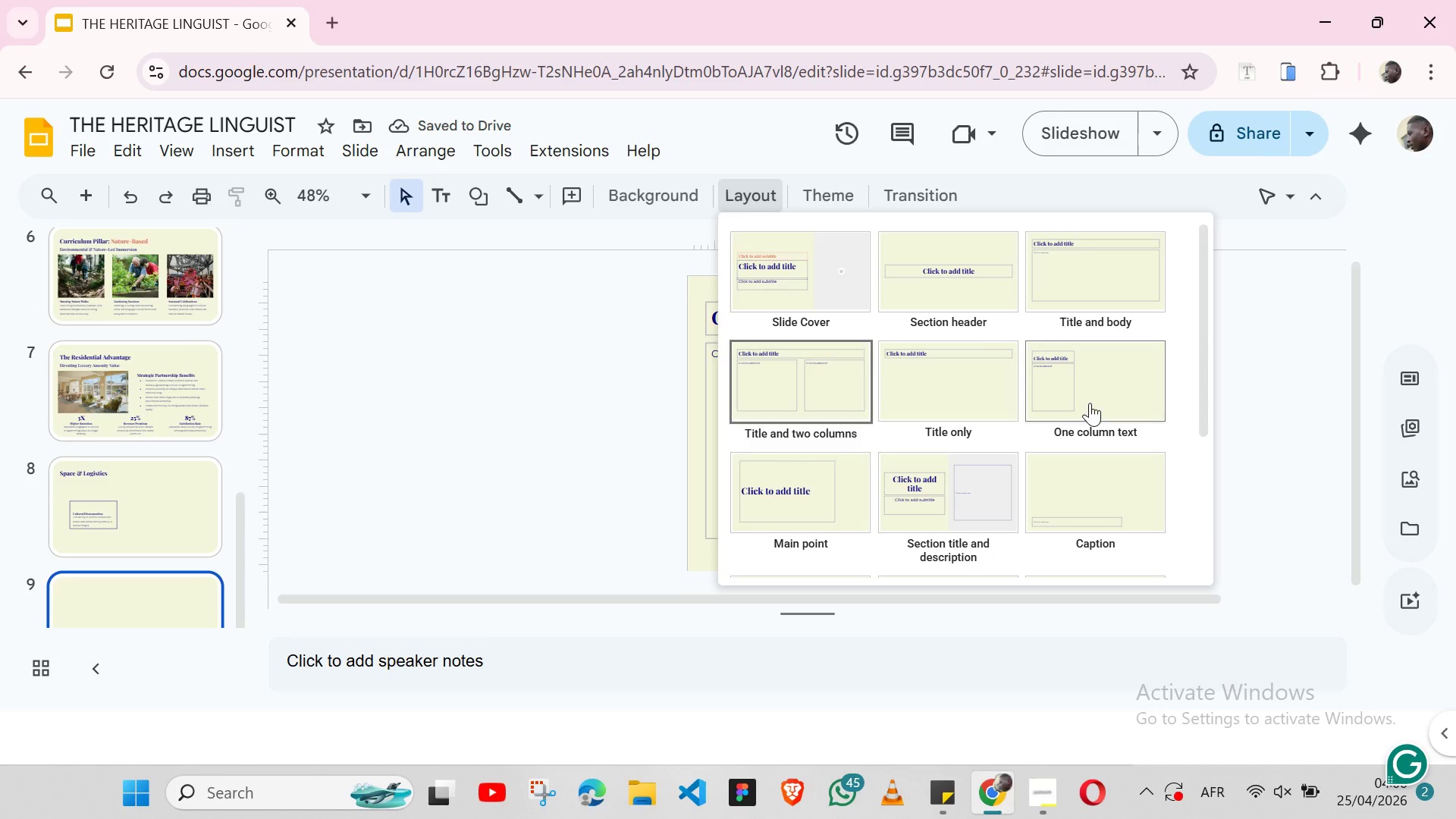 
mouse_move([1053, 297])
 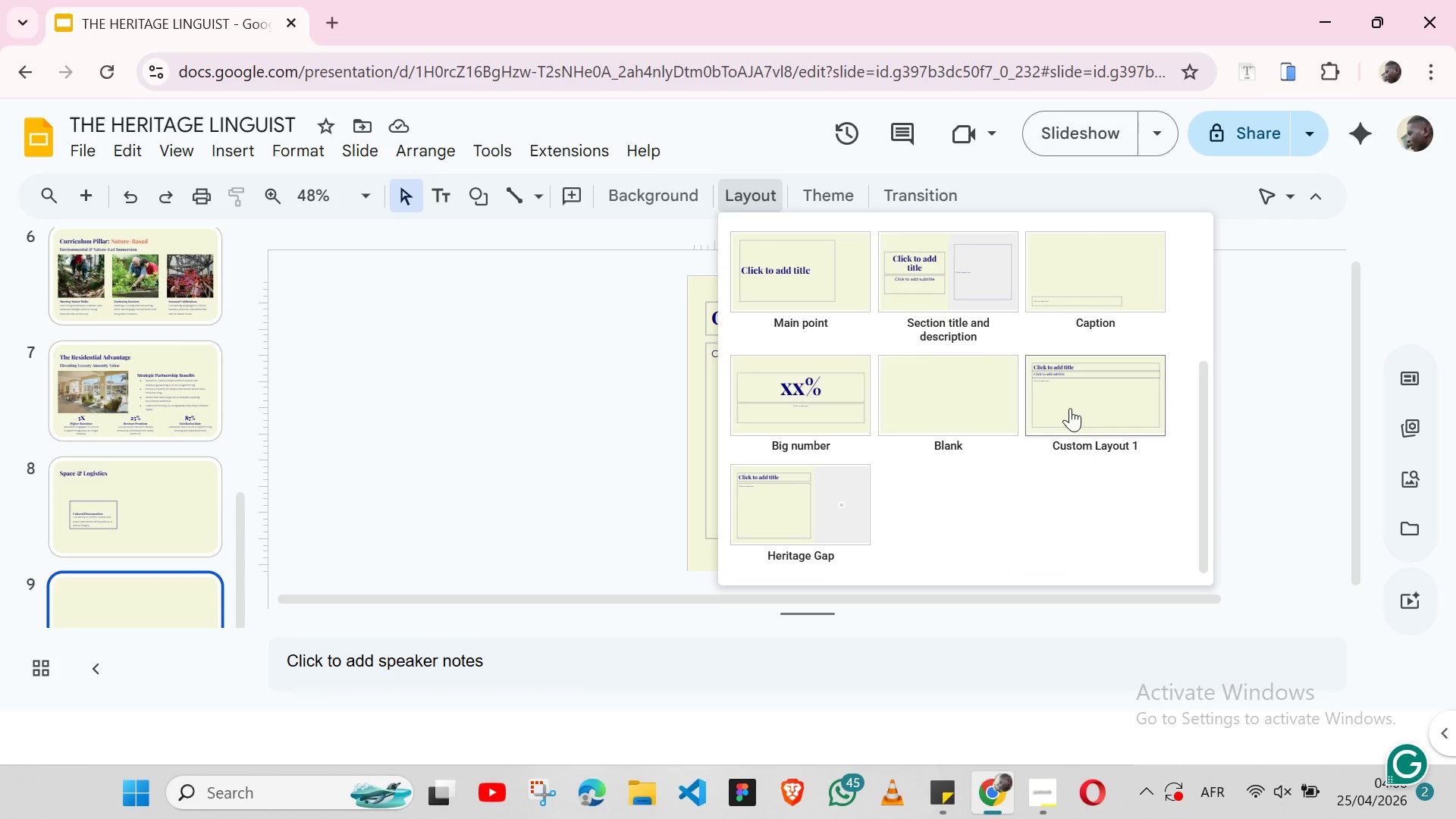 
left_click([1070, 408])
 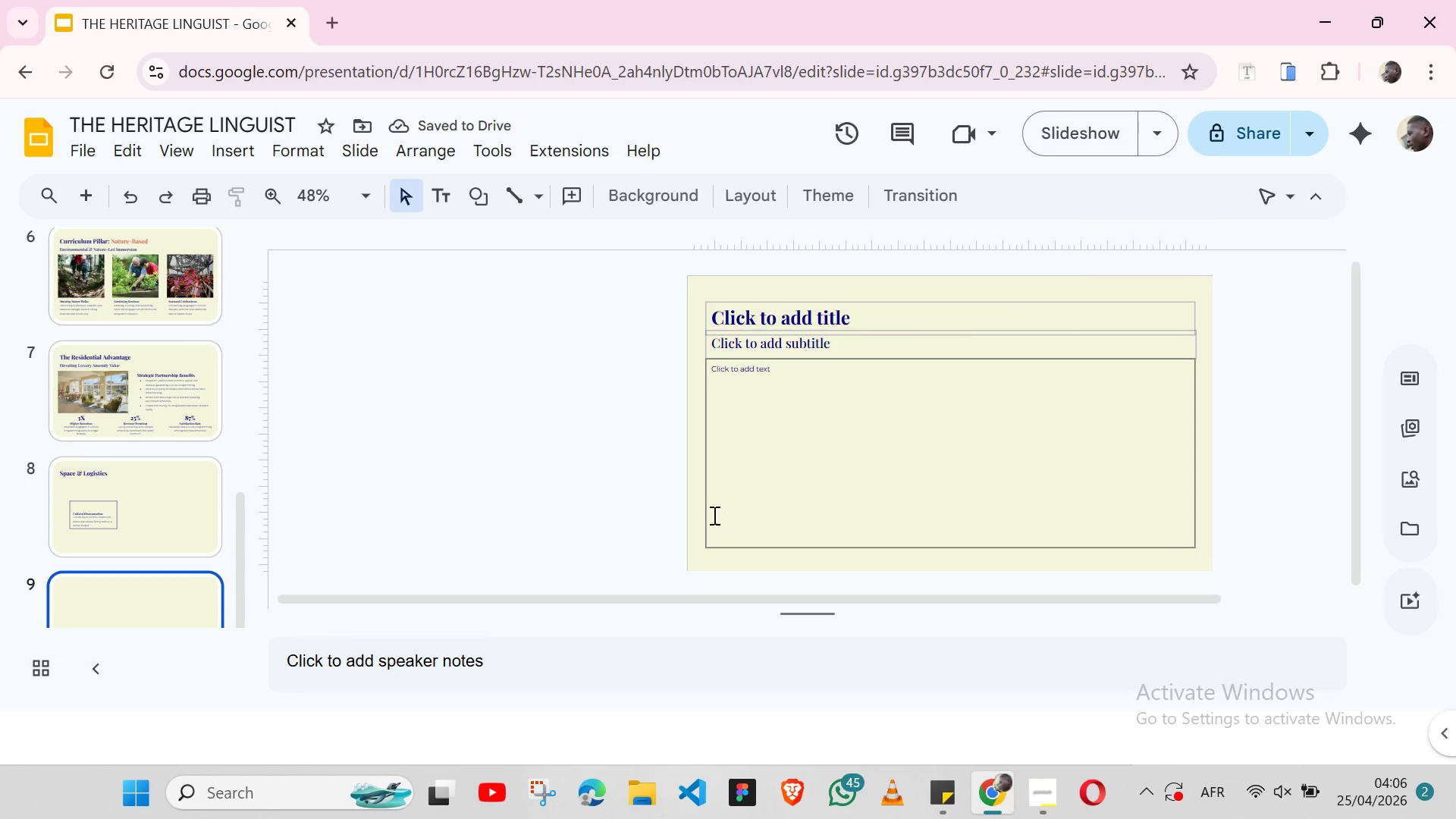 
left_click([690, 503])
 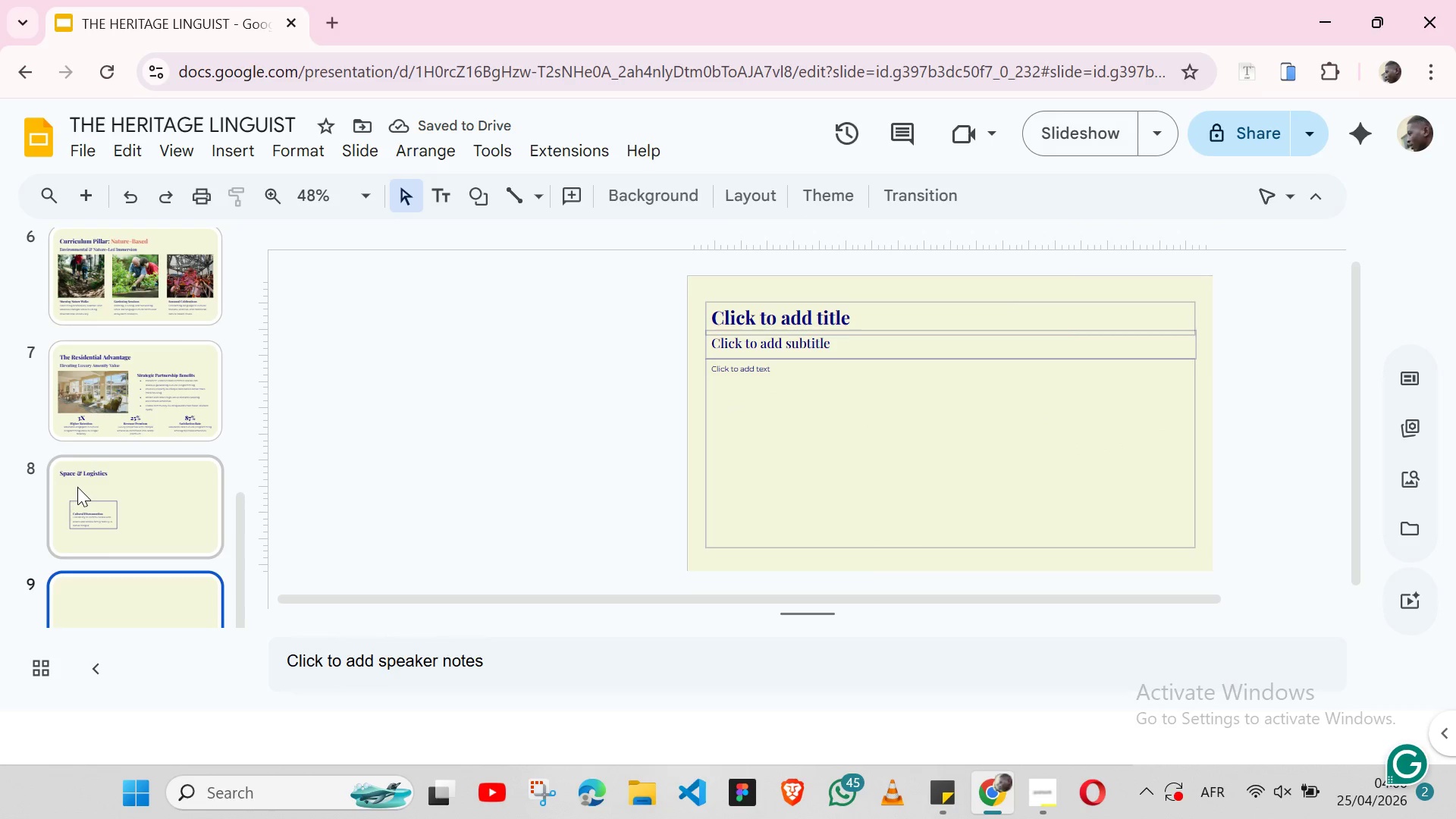 
left_click([77, 487])
 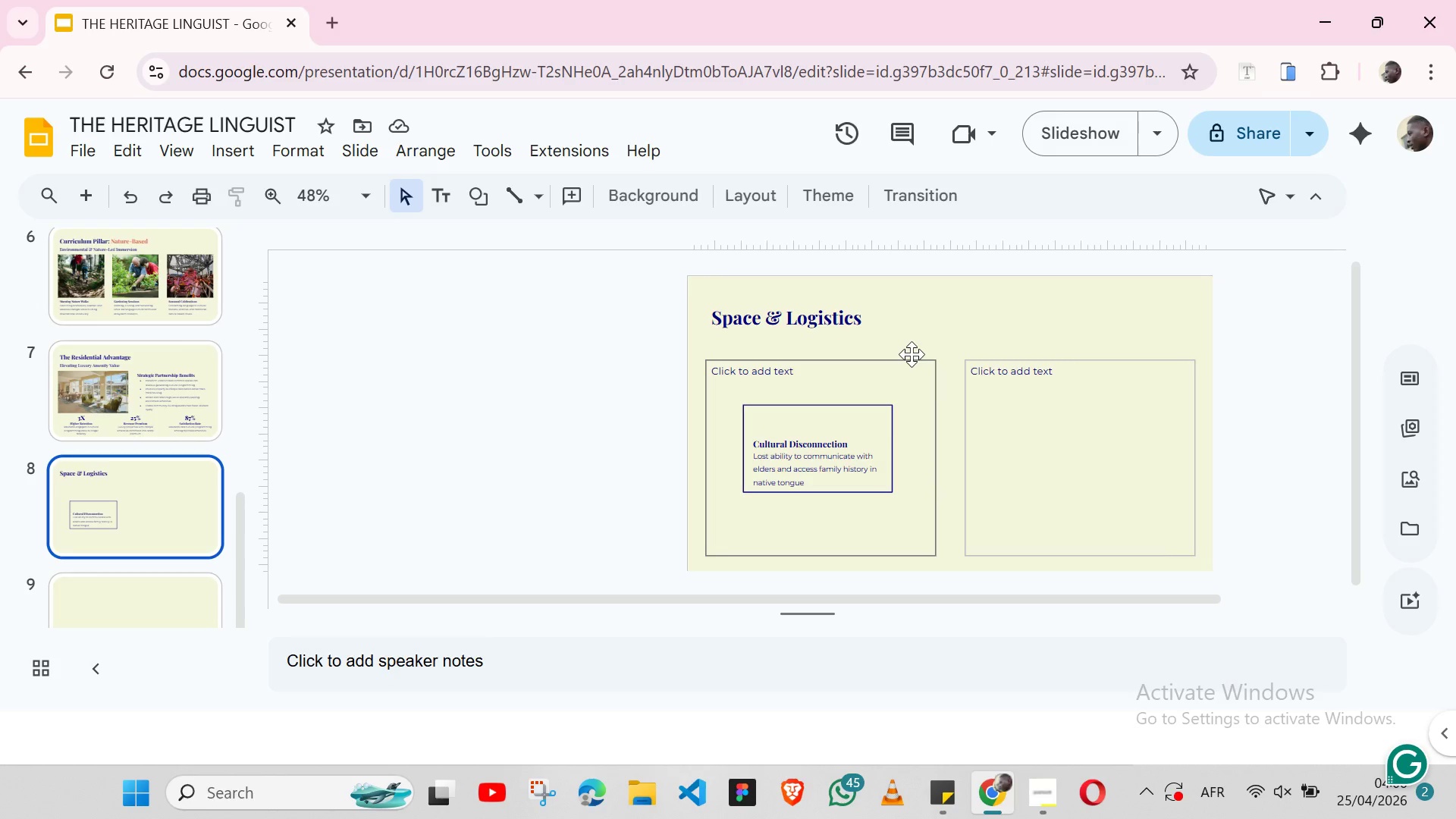 
left_click([912, 354])
 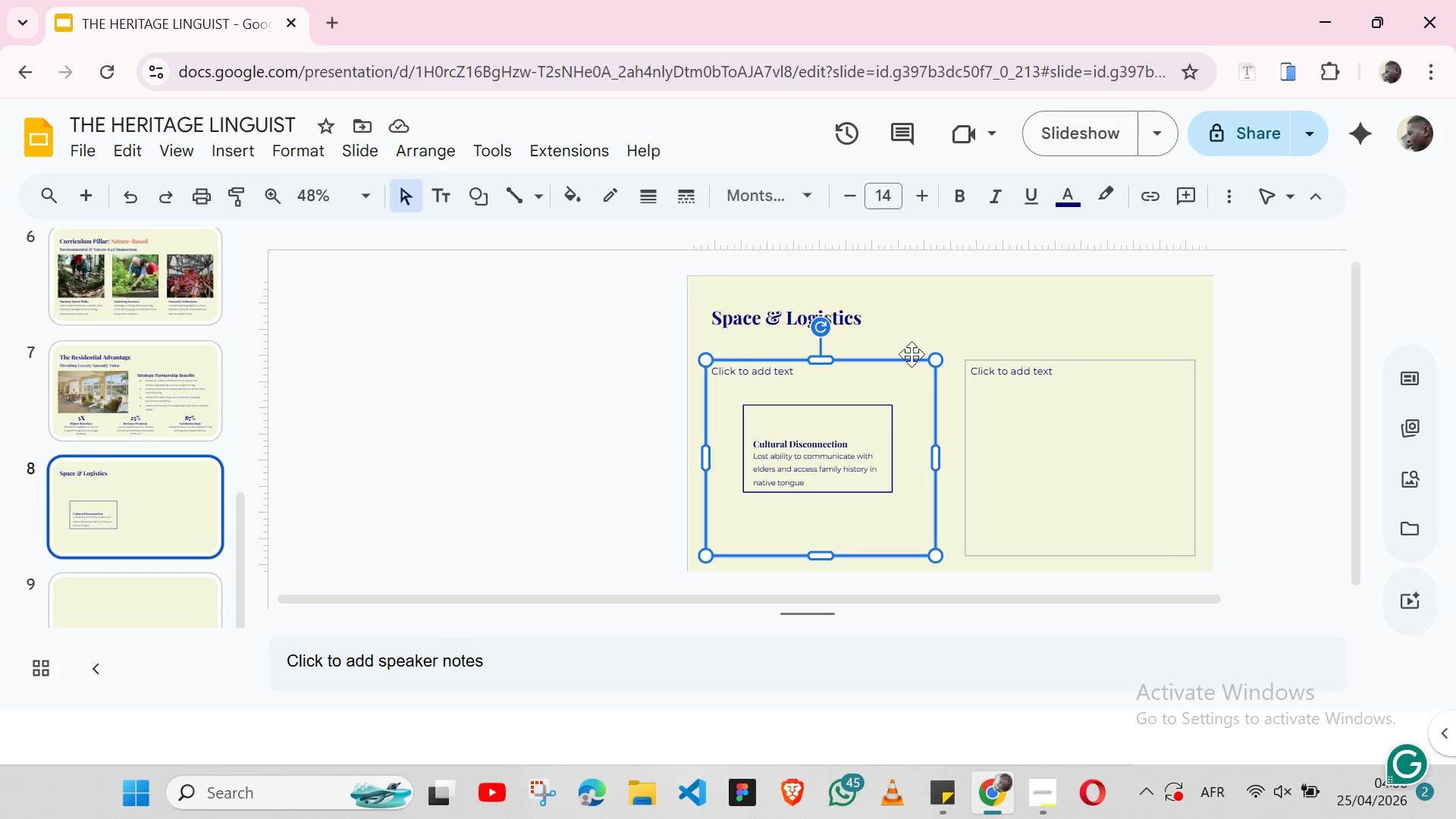 
hold_key(key=ShiftLeft, duration=1.52)
 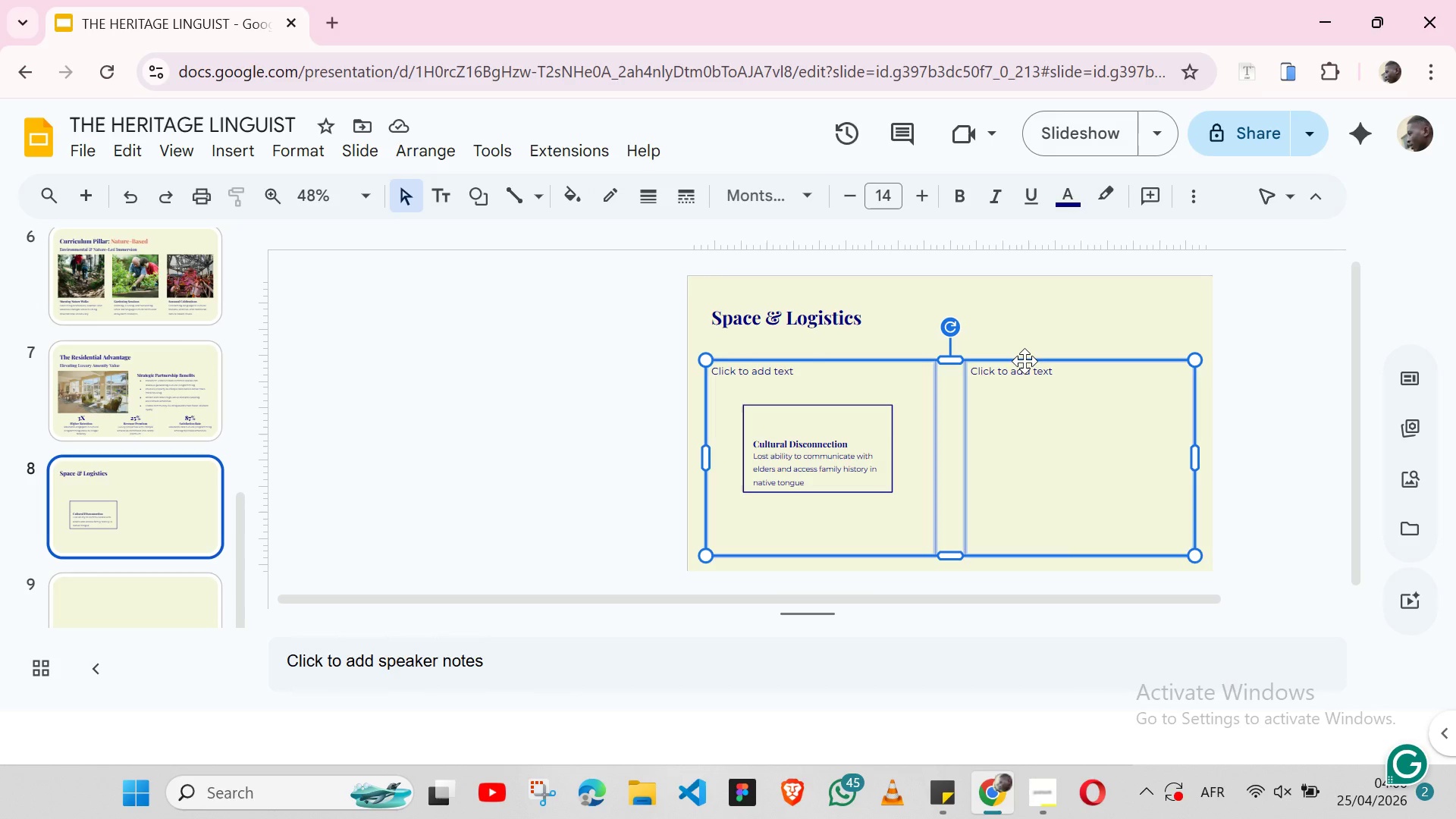 
hold_key(key=ShiftLeft, duration=0.89)
left_click([1025, 361])
 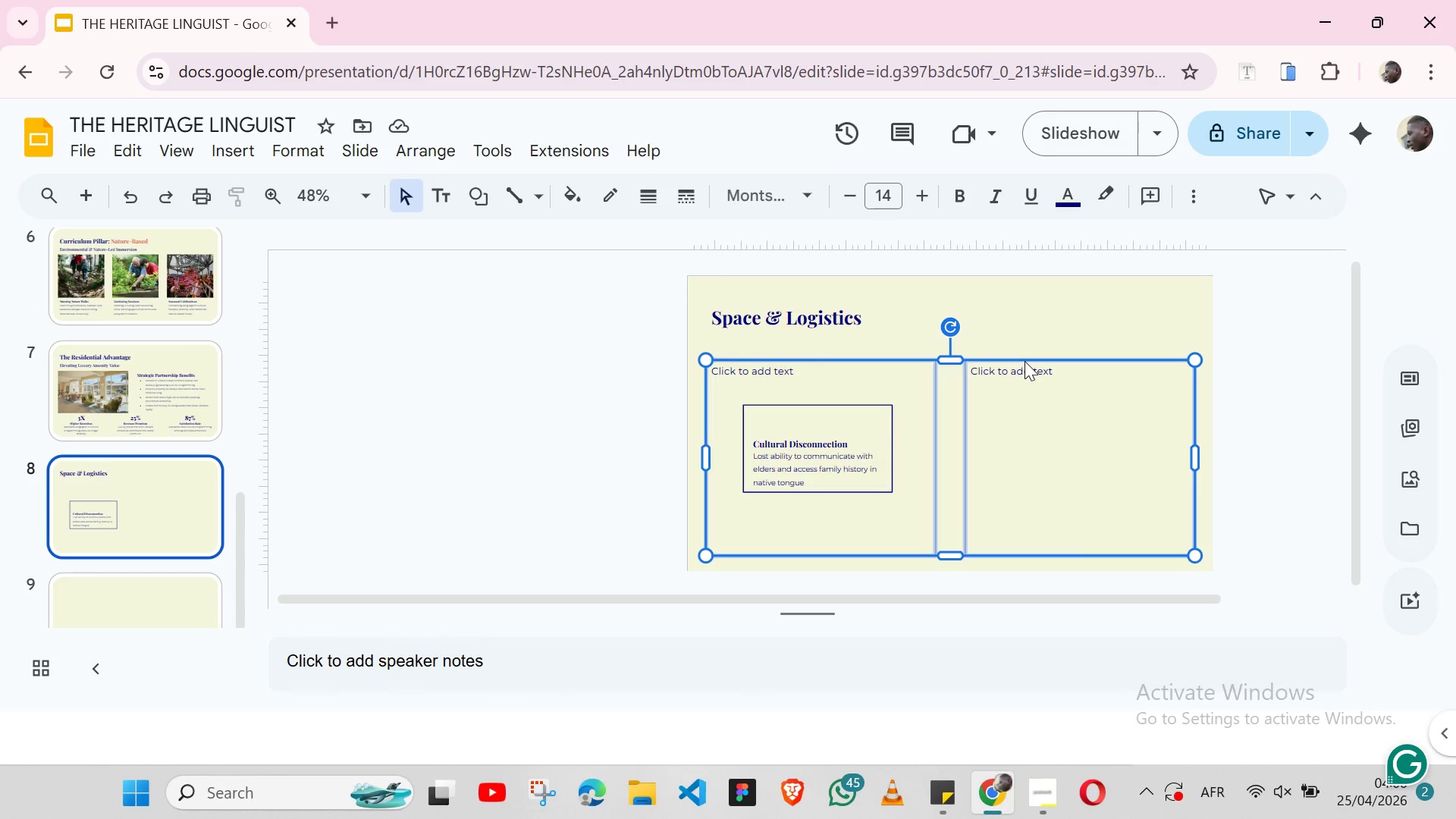 
key(Control+ControlLeft)
 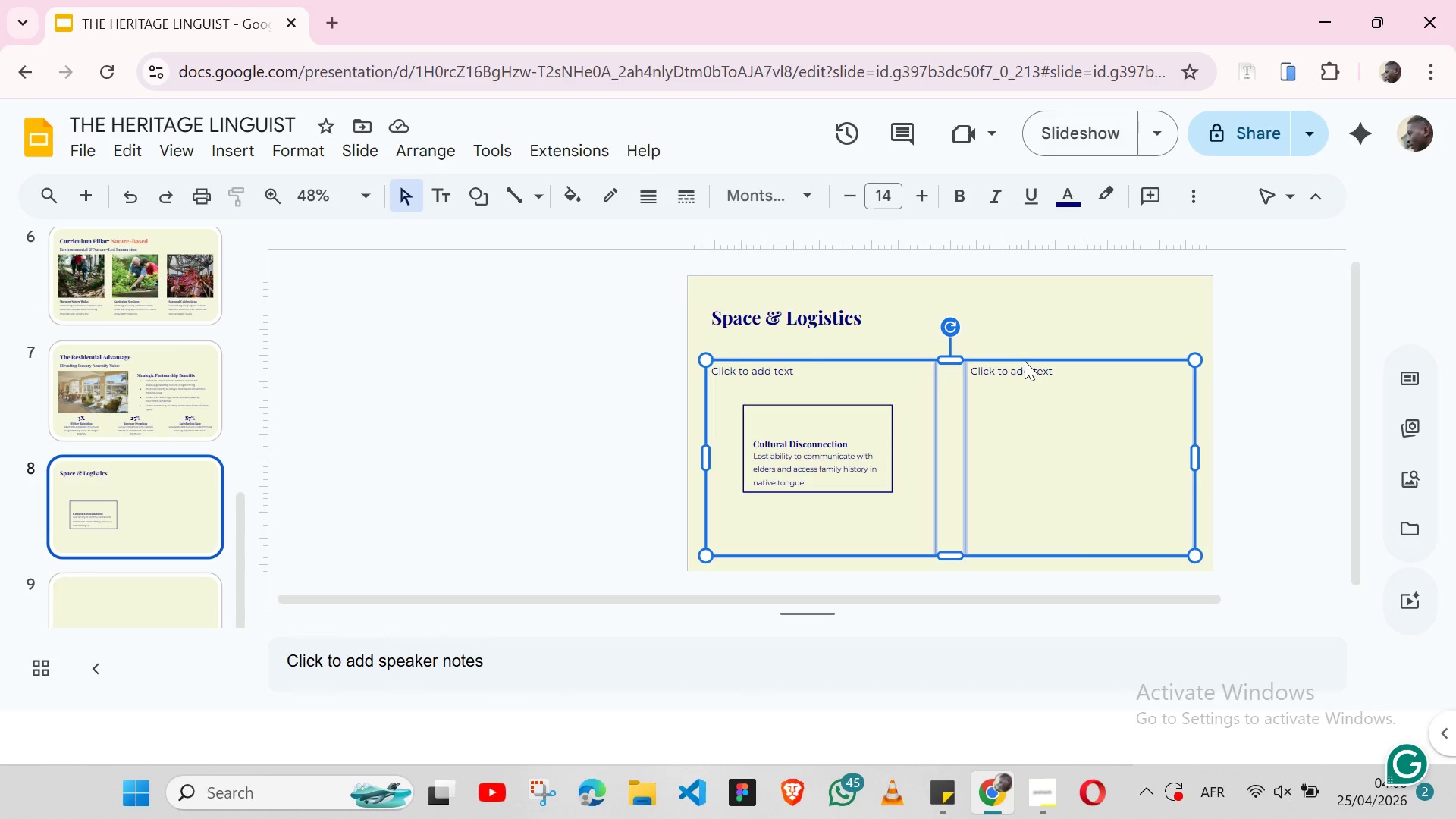 
key(Control+C)
 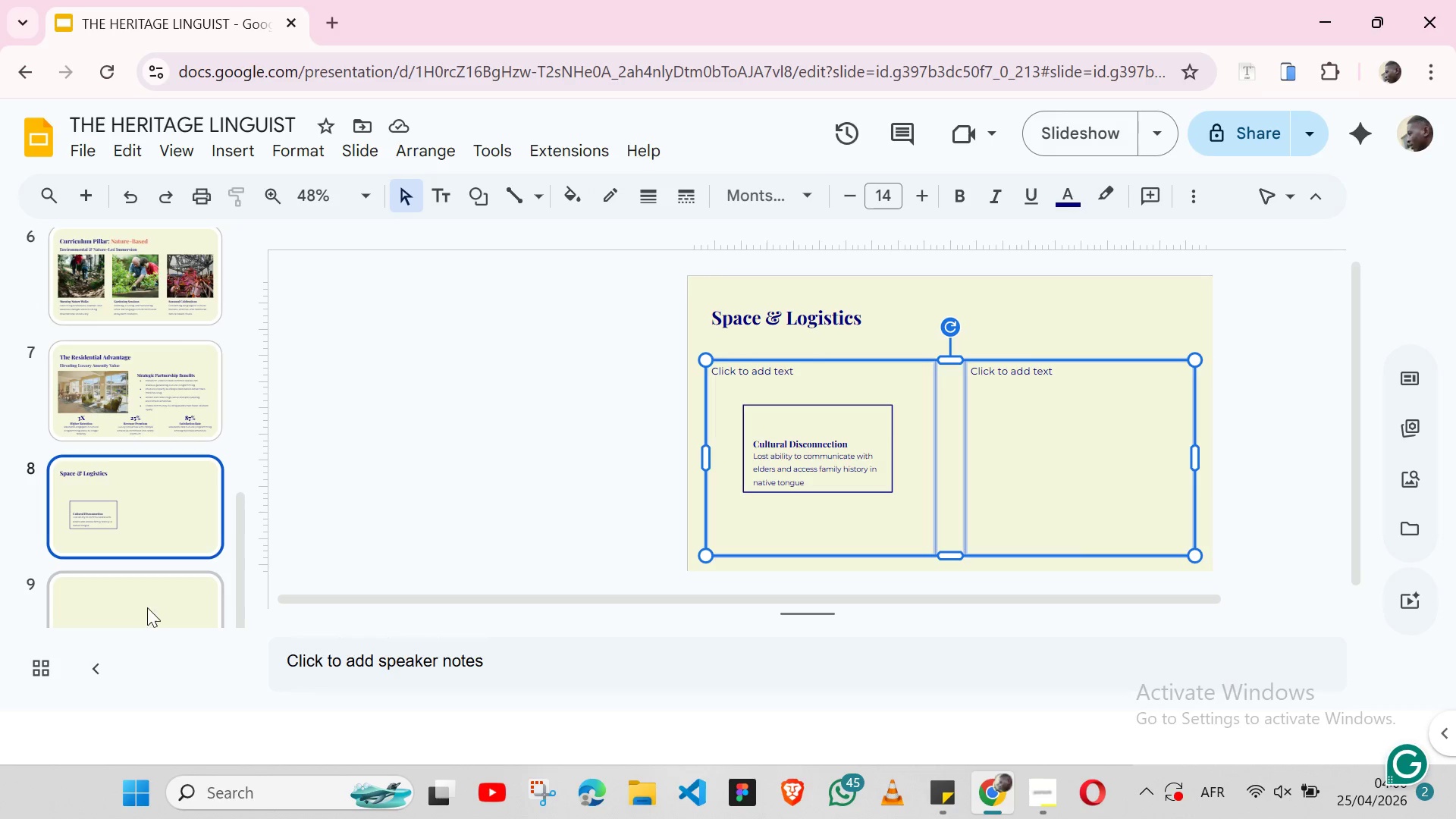 
left_click([147, 607])
 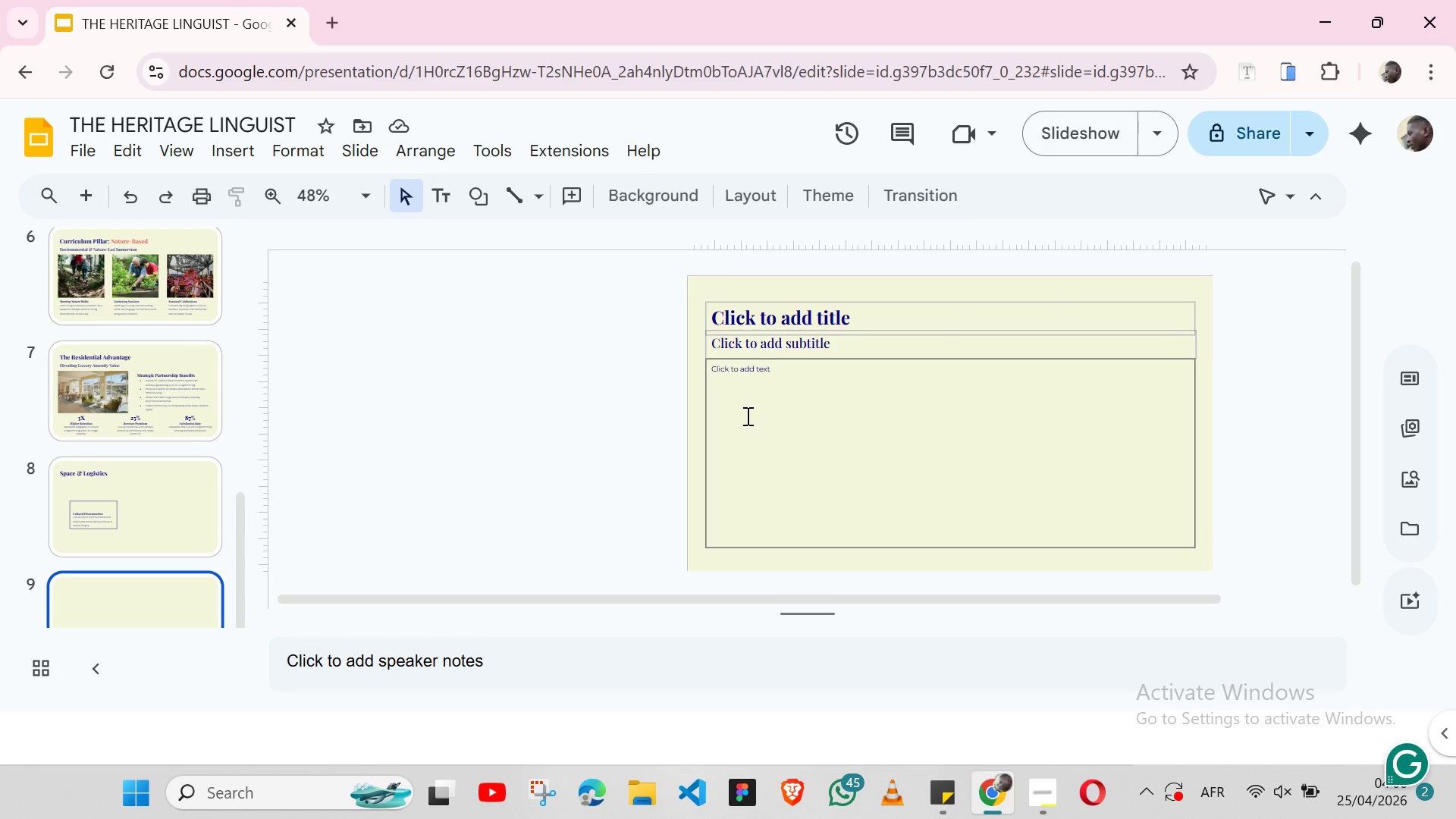 
left_click([746, 416])
 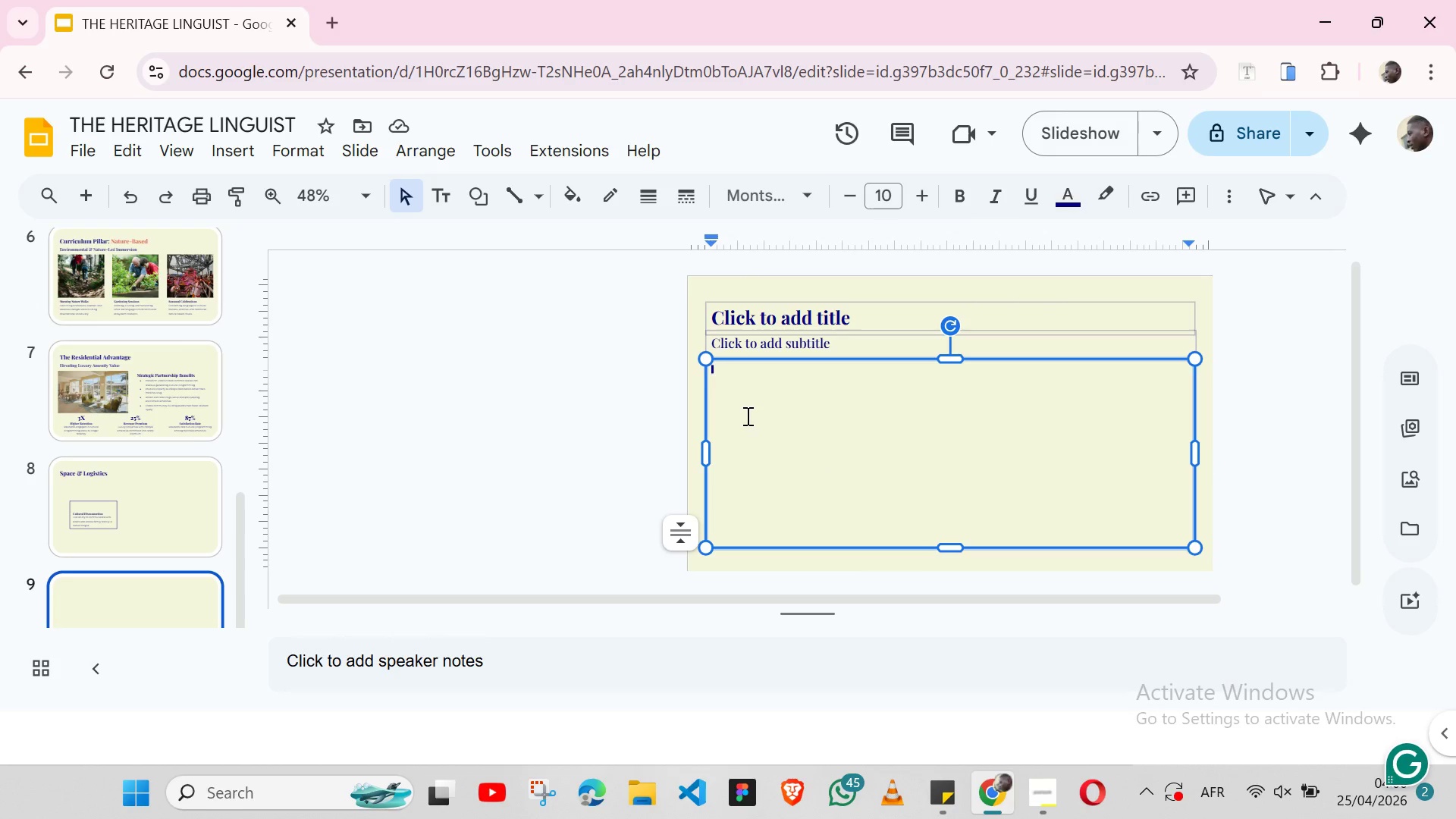 
key(Control+ControlLeft)
 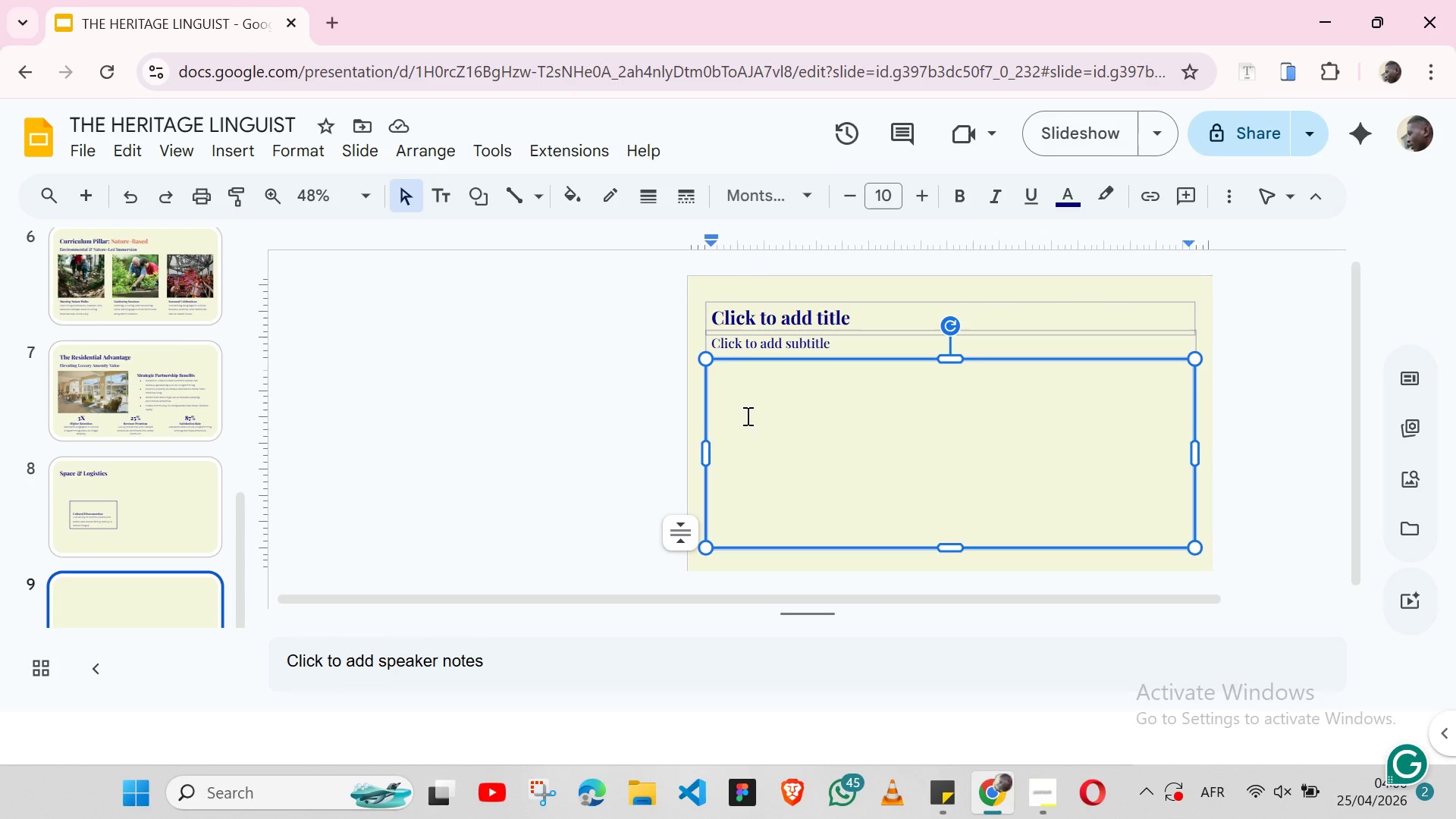 
key(Control+V)
 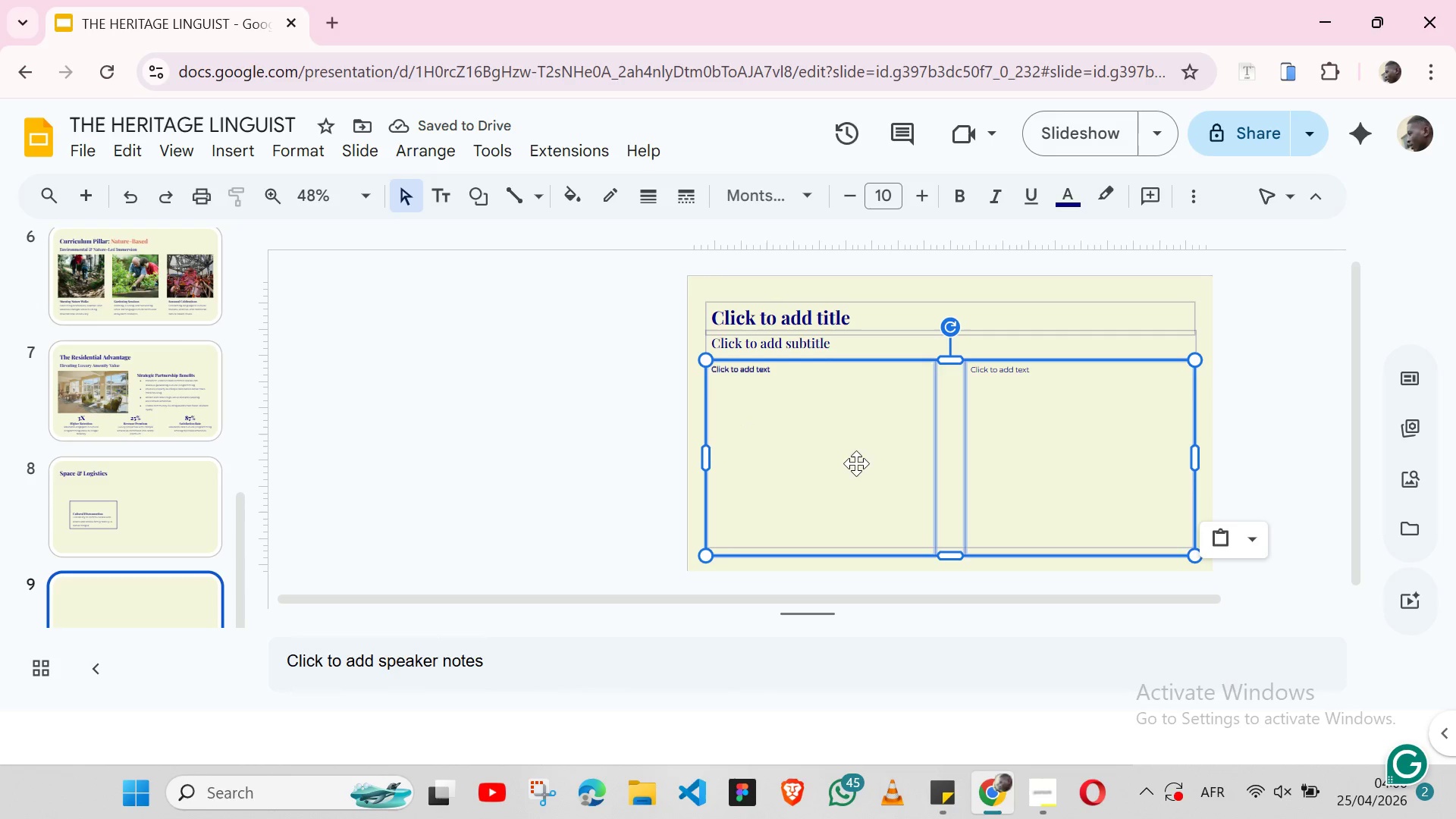 
left_click([518, 486])
 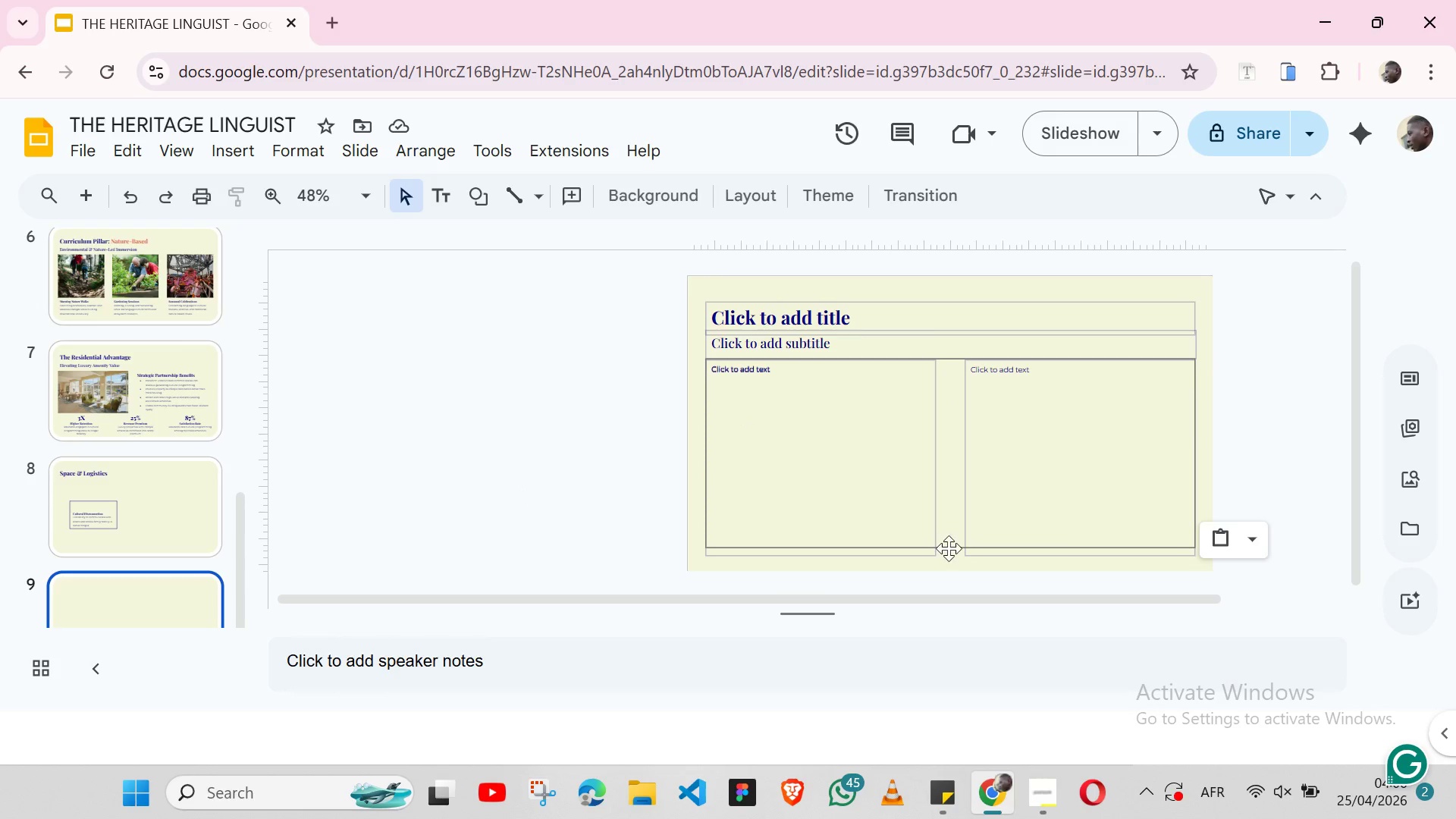 
wait(5.69)
 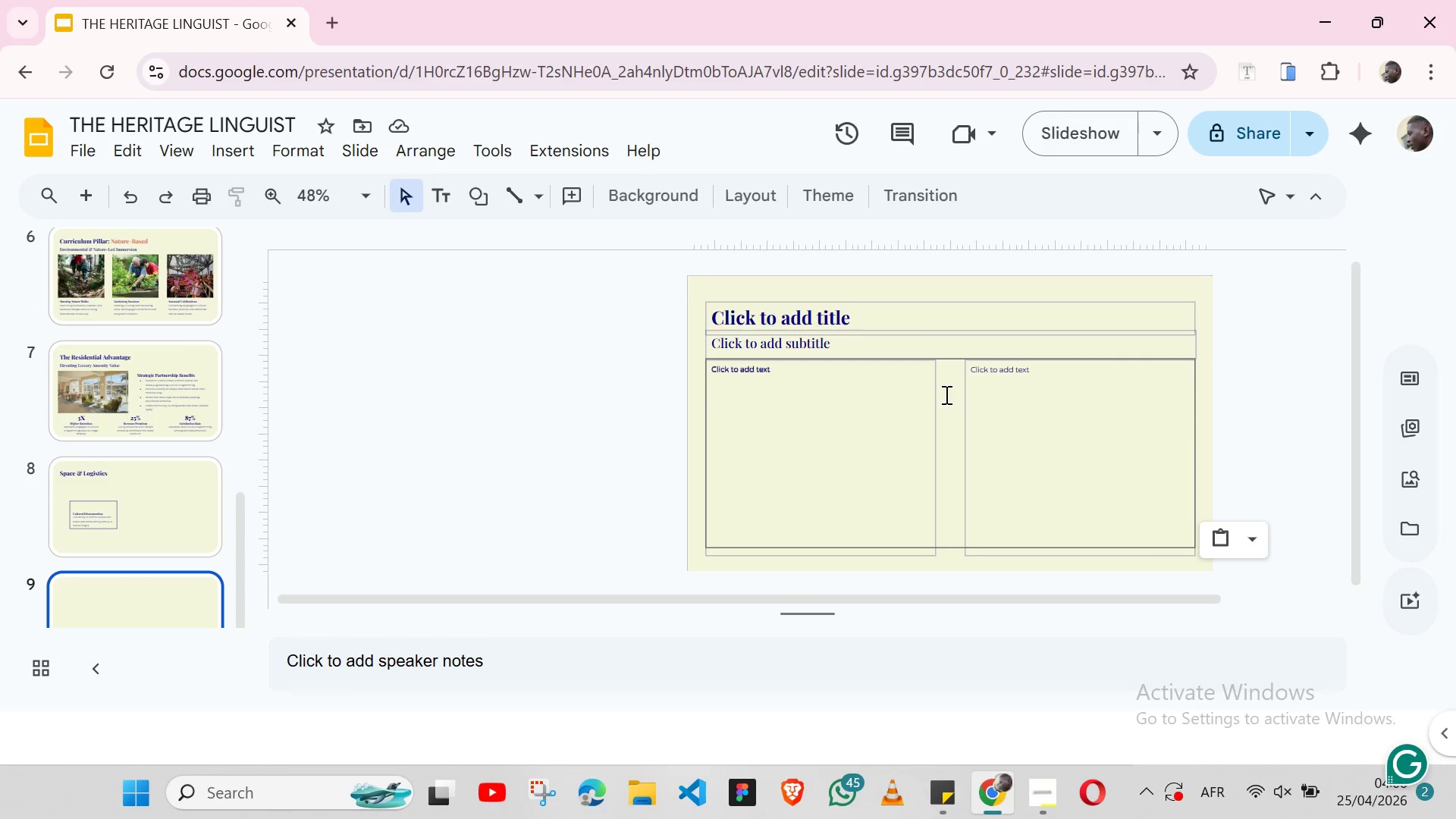 
left_click([952, 547])
 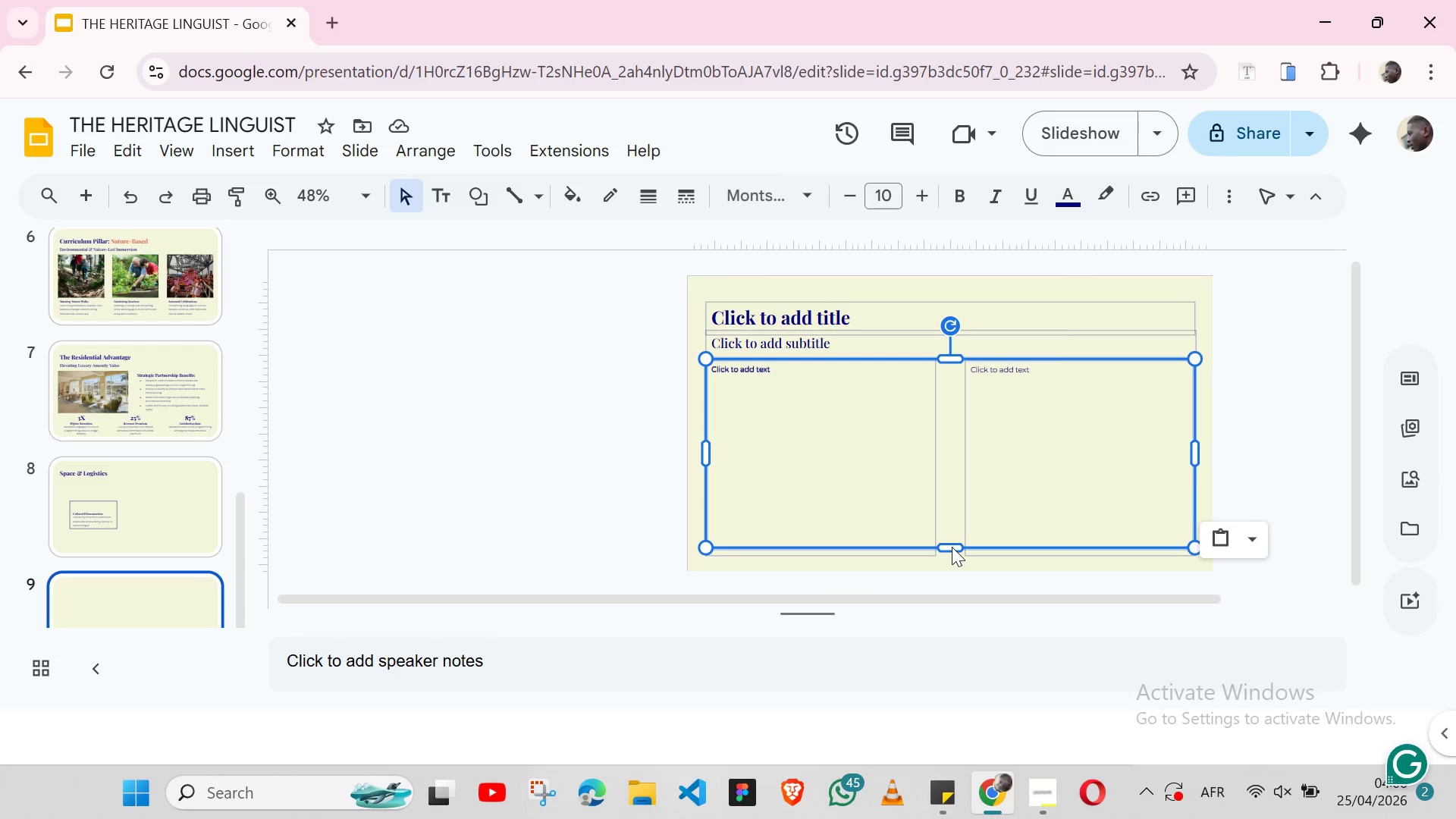 
key(Backspace)
 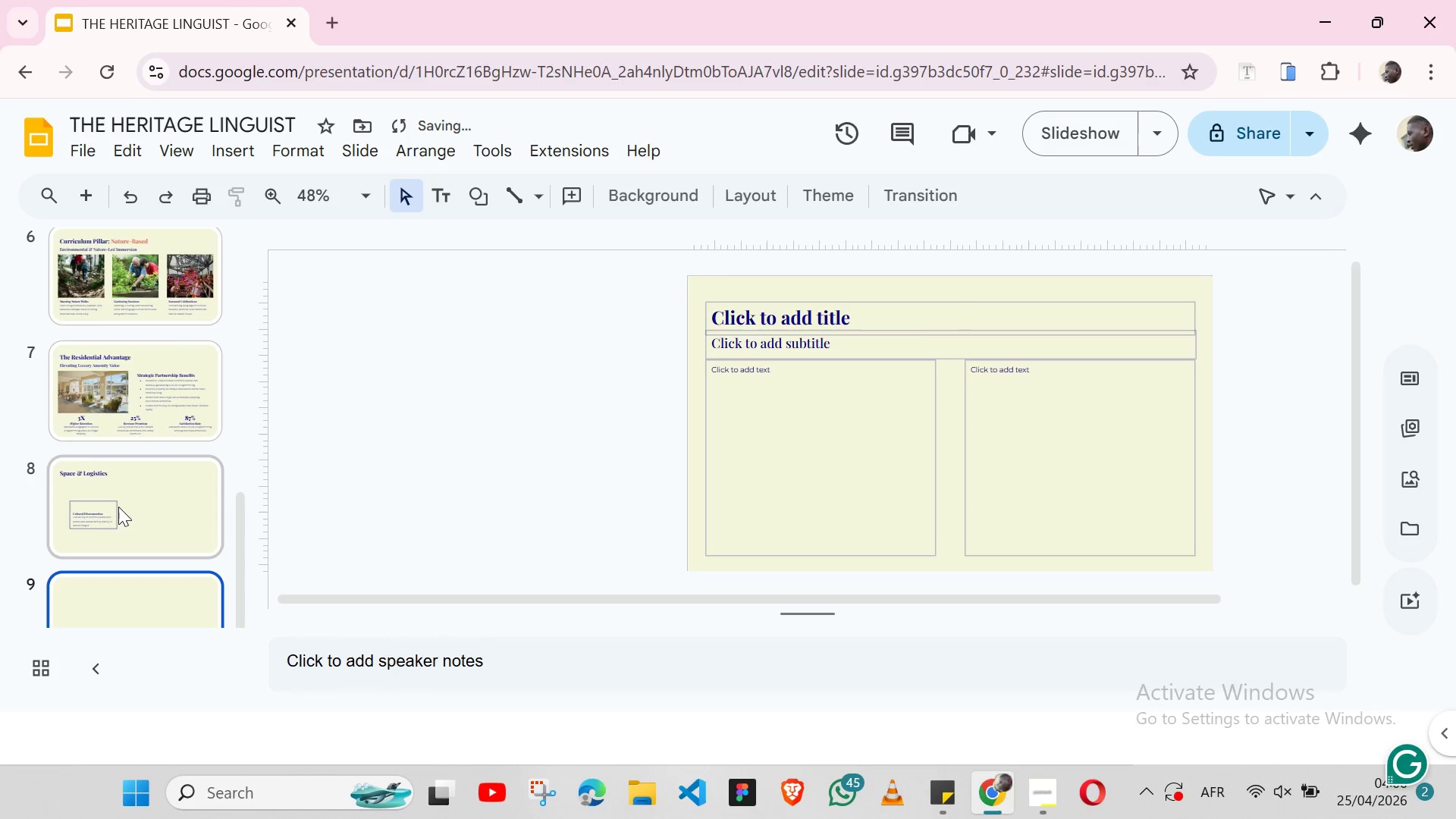 
left_click([118, 507])
 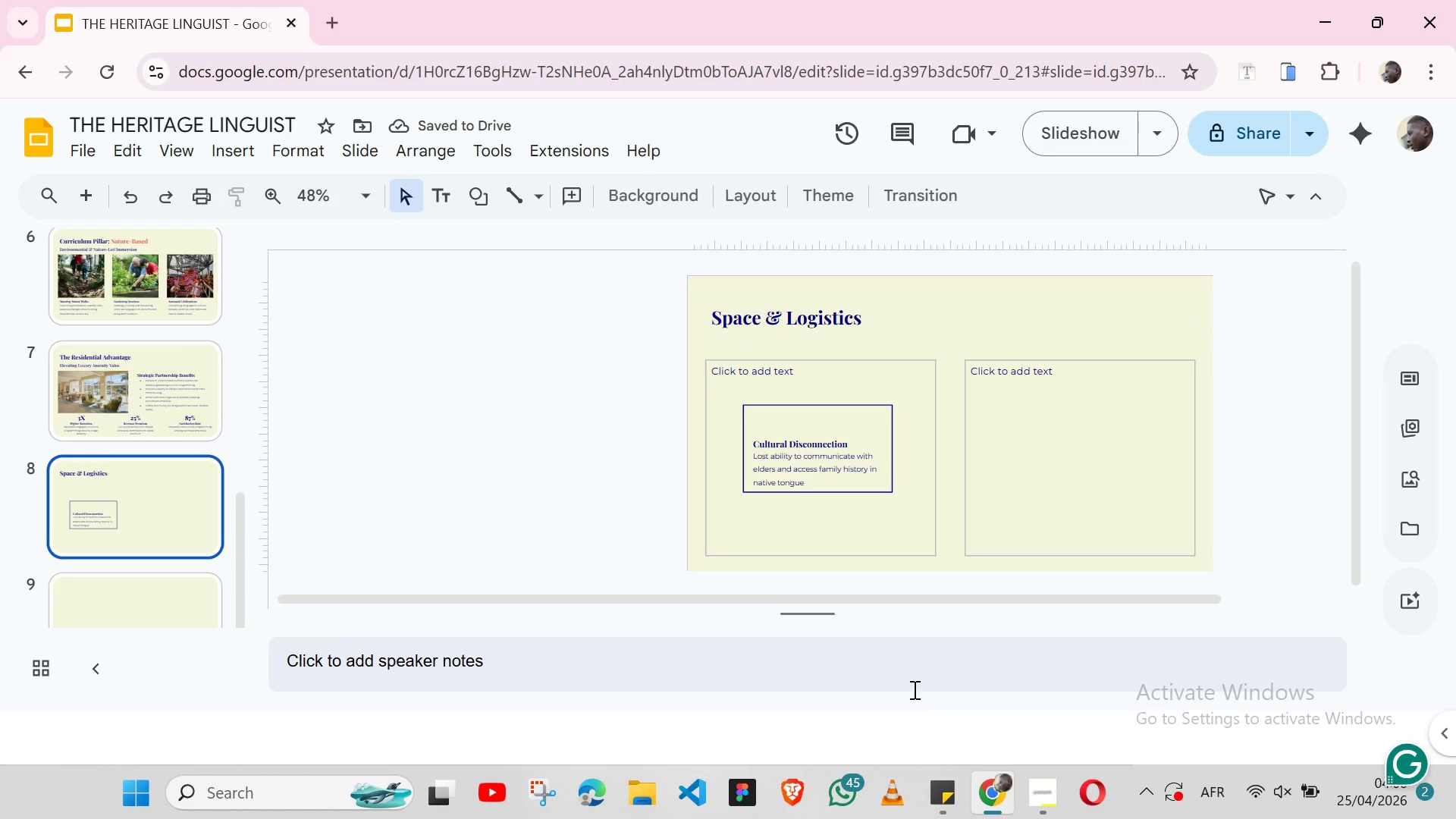 
left_click([928, 784])
 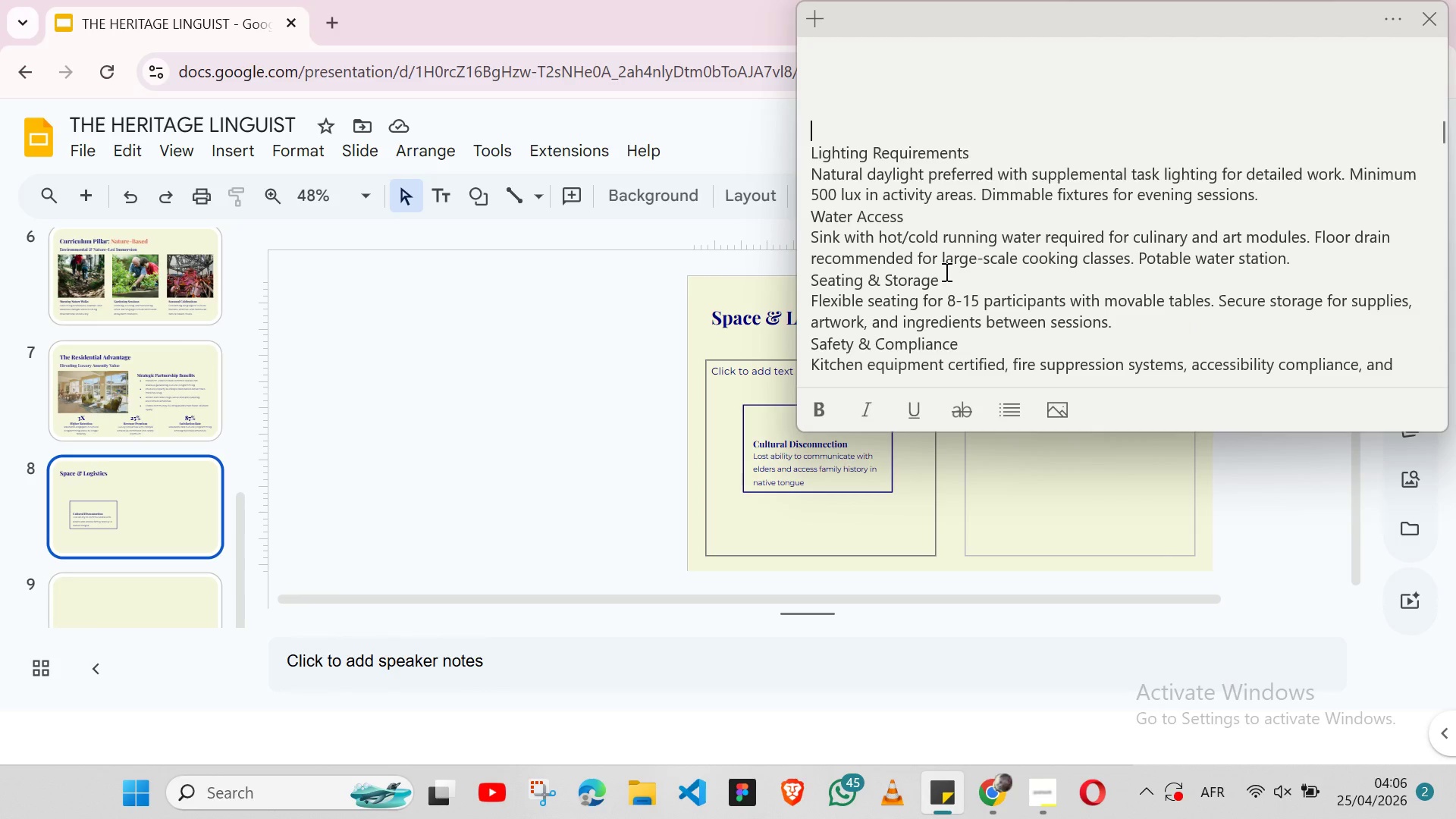 
key(Control+Z)
 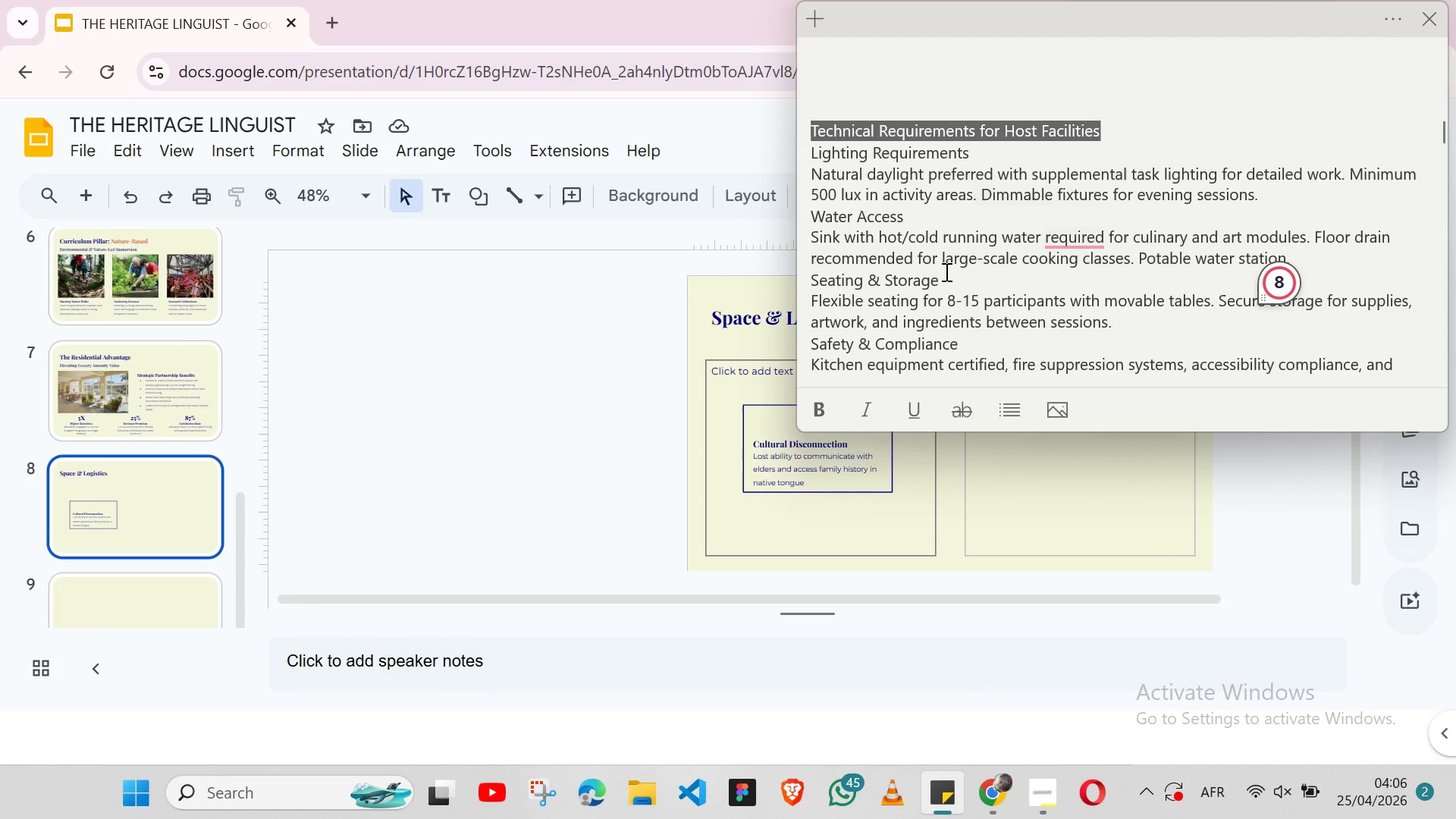 
key(Control+Z)
 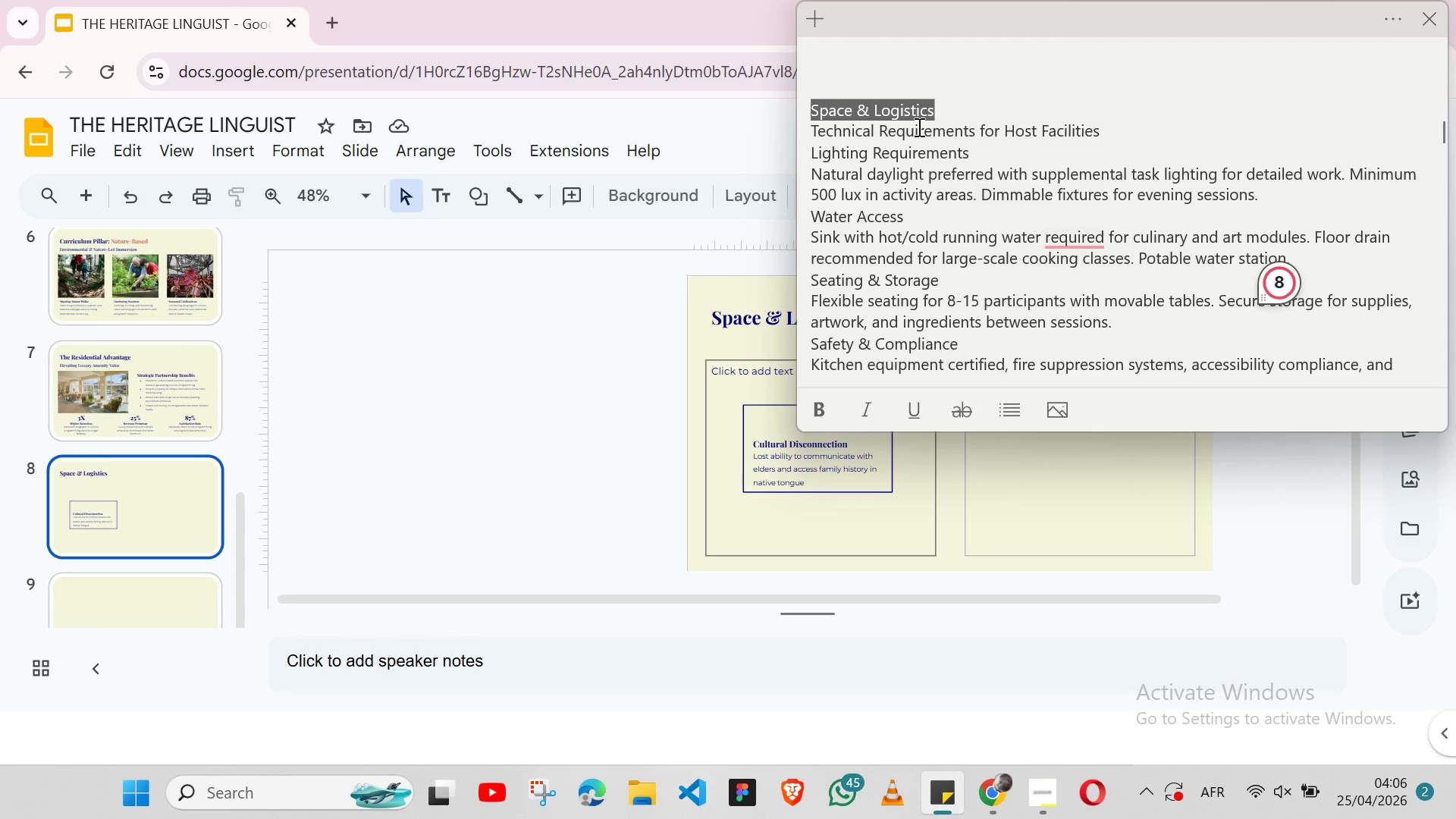 
key(Control+X)
 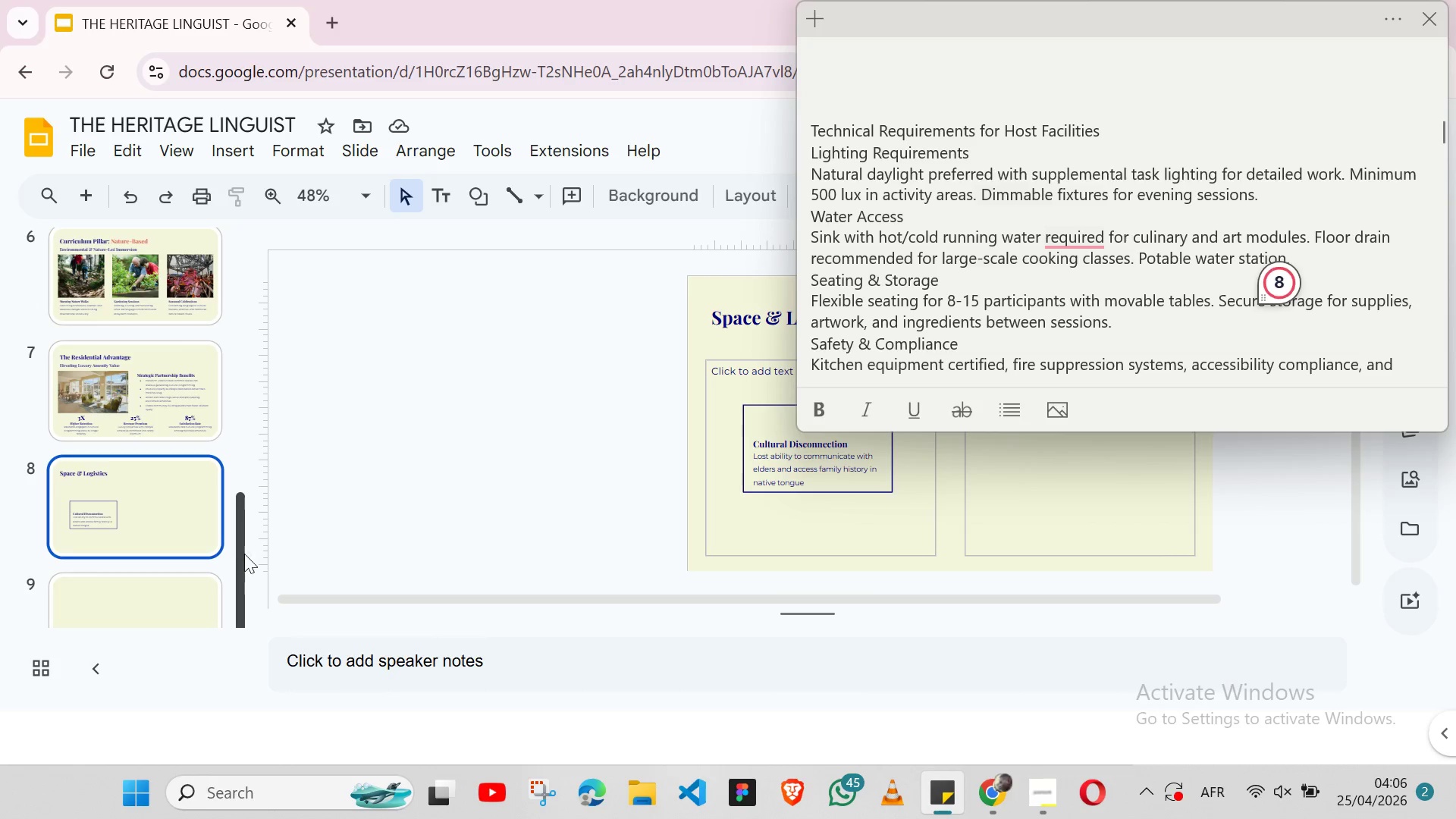 
left_click([180, 595])
 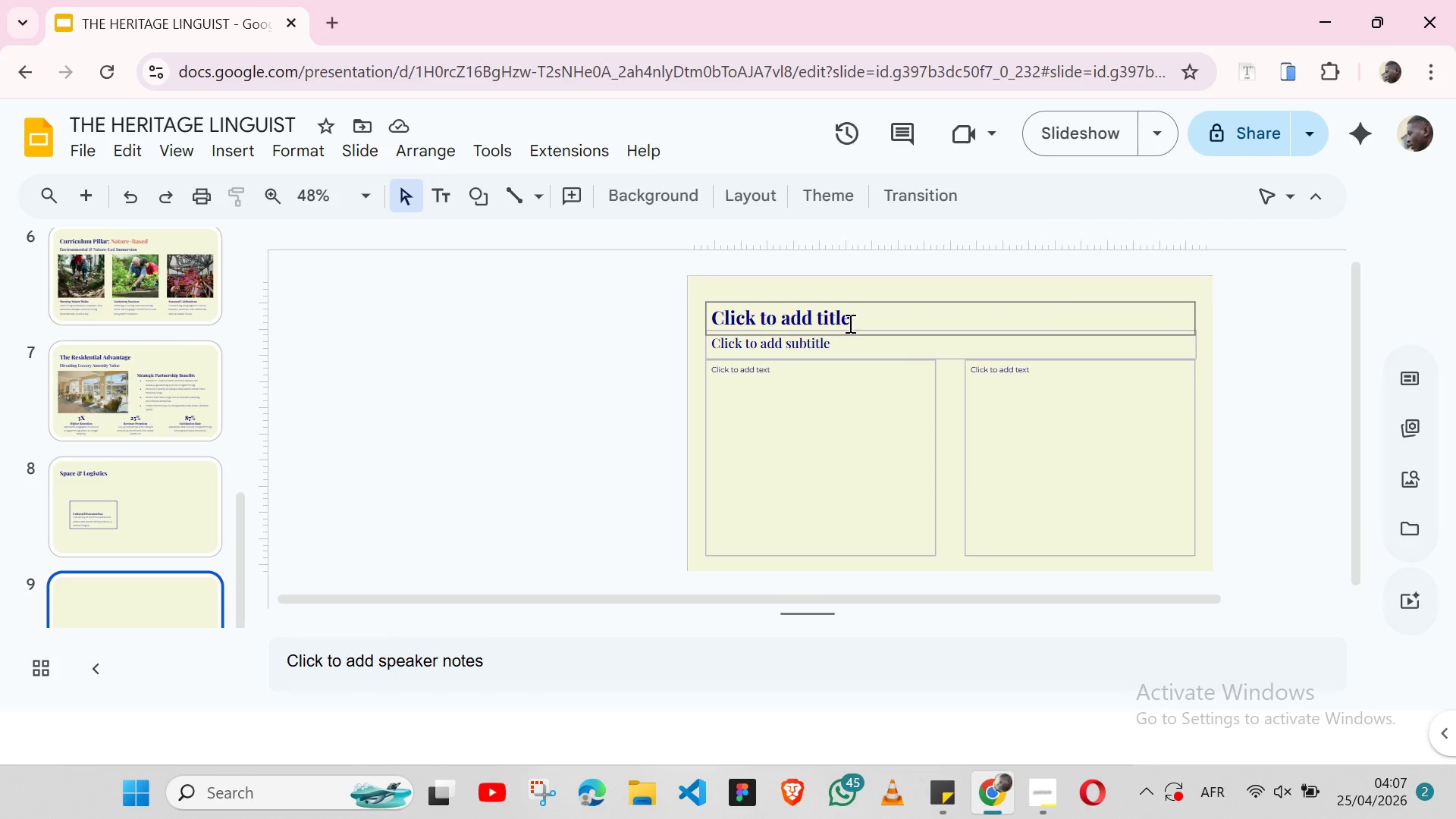 
left_click([849, 323])
 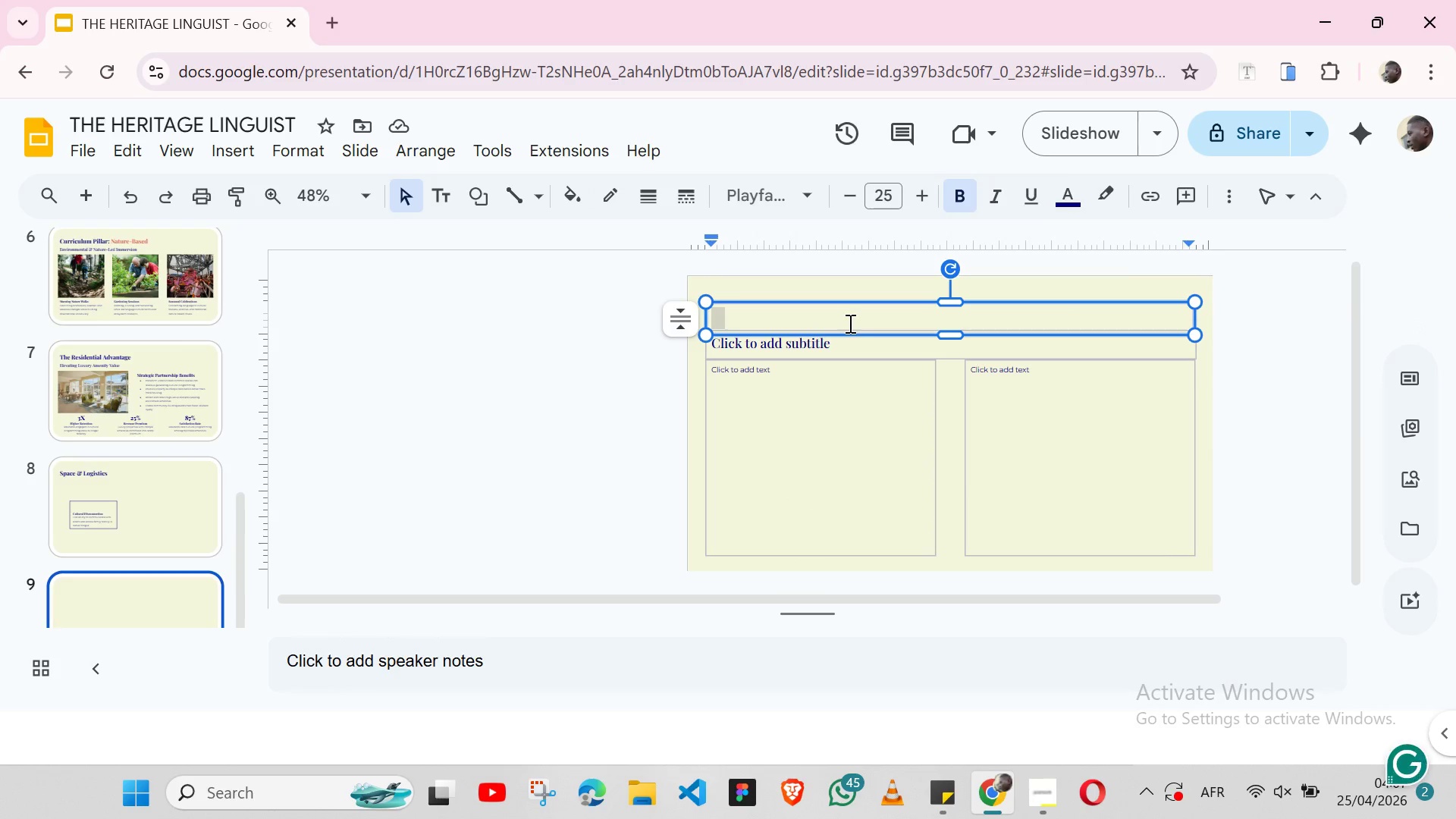 
key(Control+ControlLeft)
 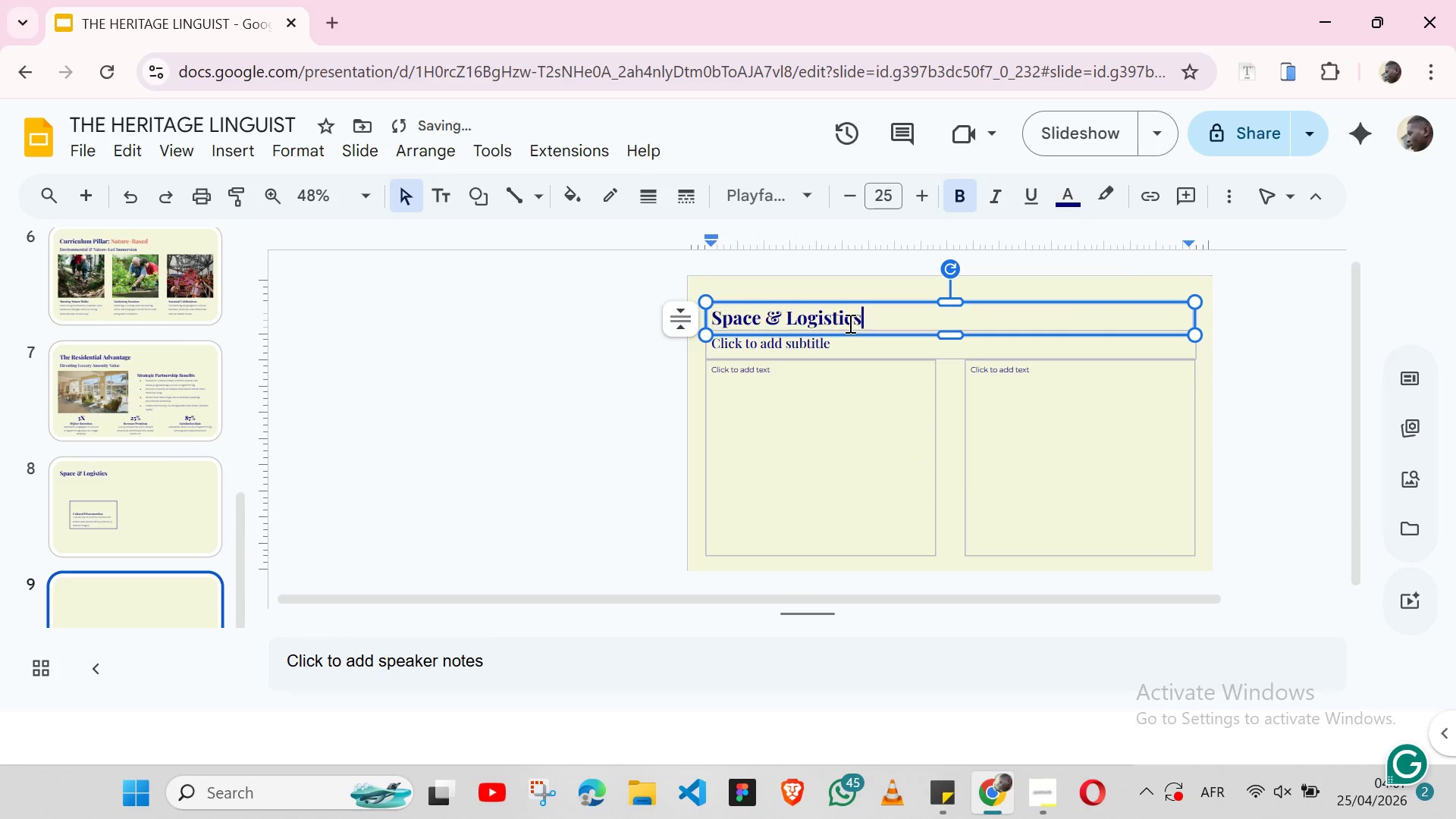 
key(Control+V)
 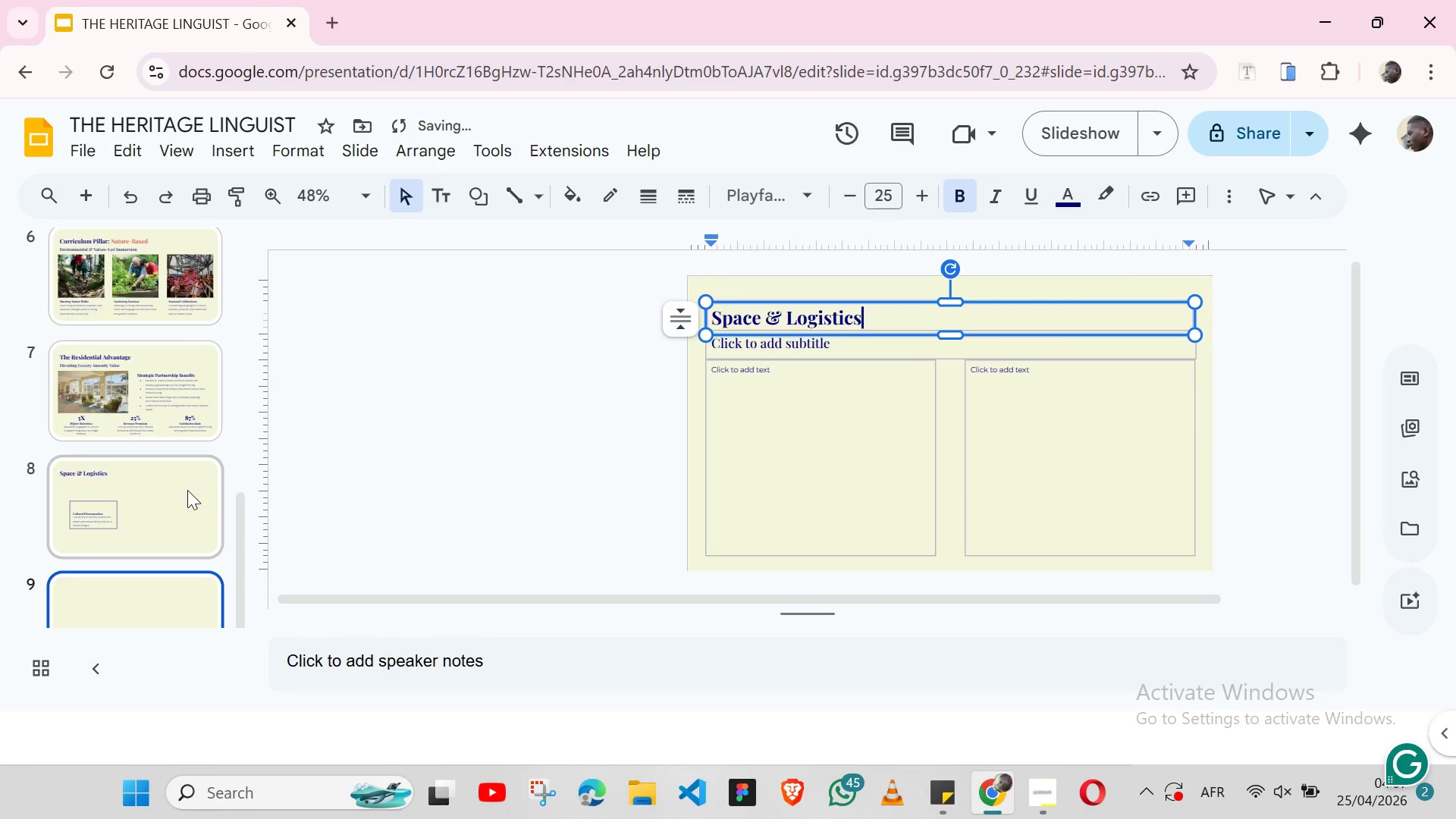 
left_click([187, 490])
 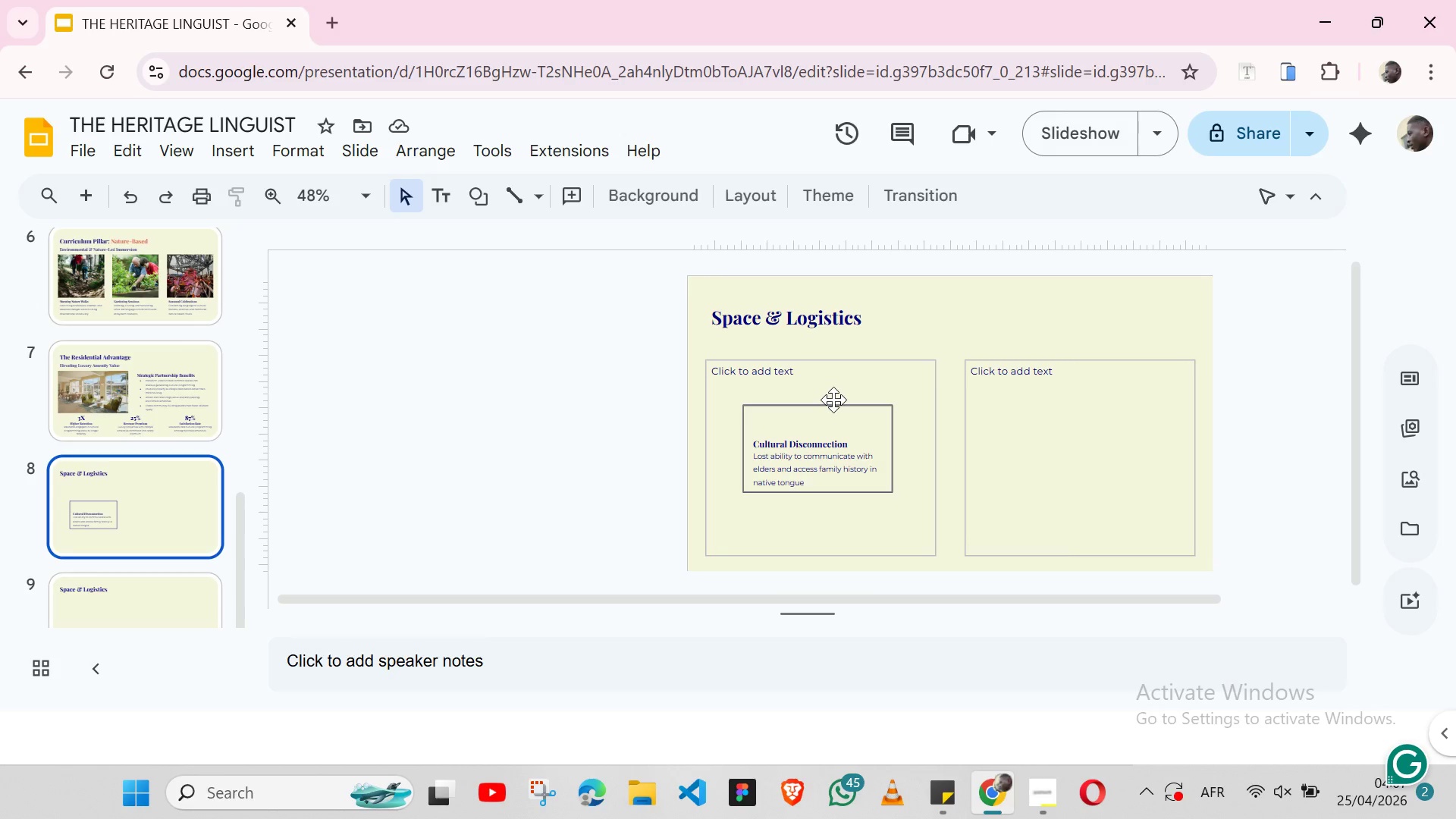 
wait(7.3)
 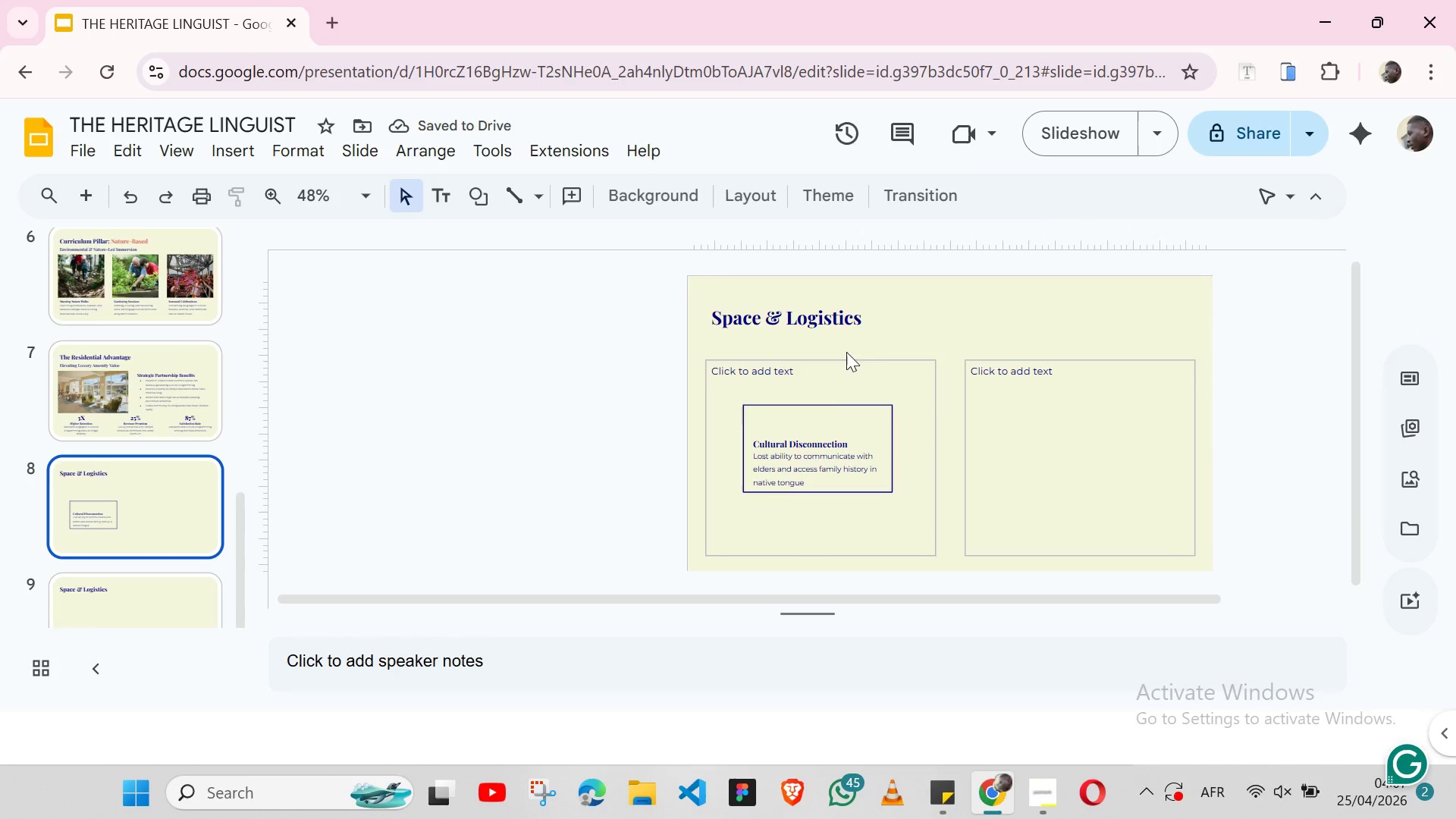 
left_click([838, 413])
 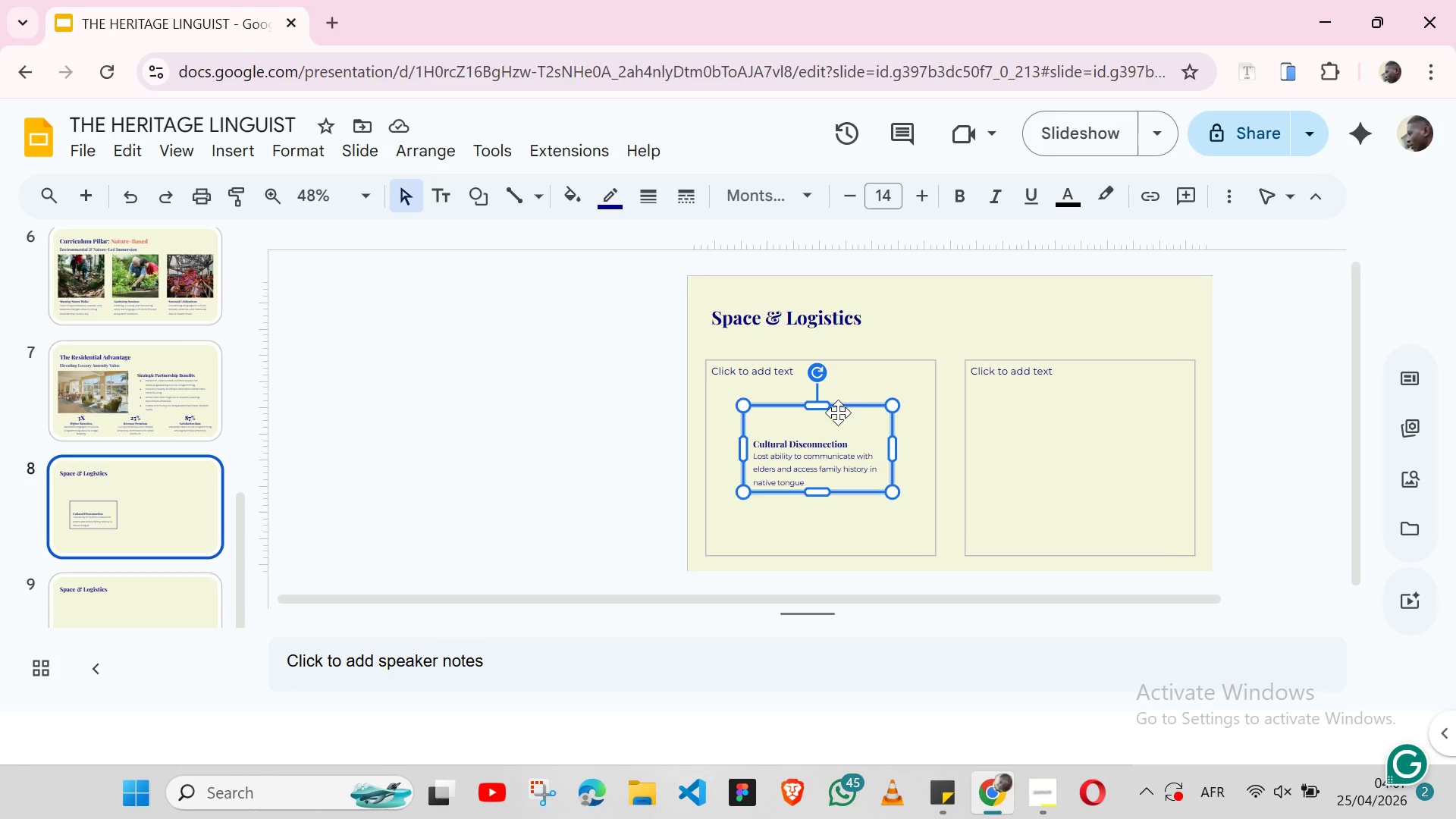 
hold_key(key=ShiftLeft, duration=1.08)
left_click([838, 433])
 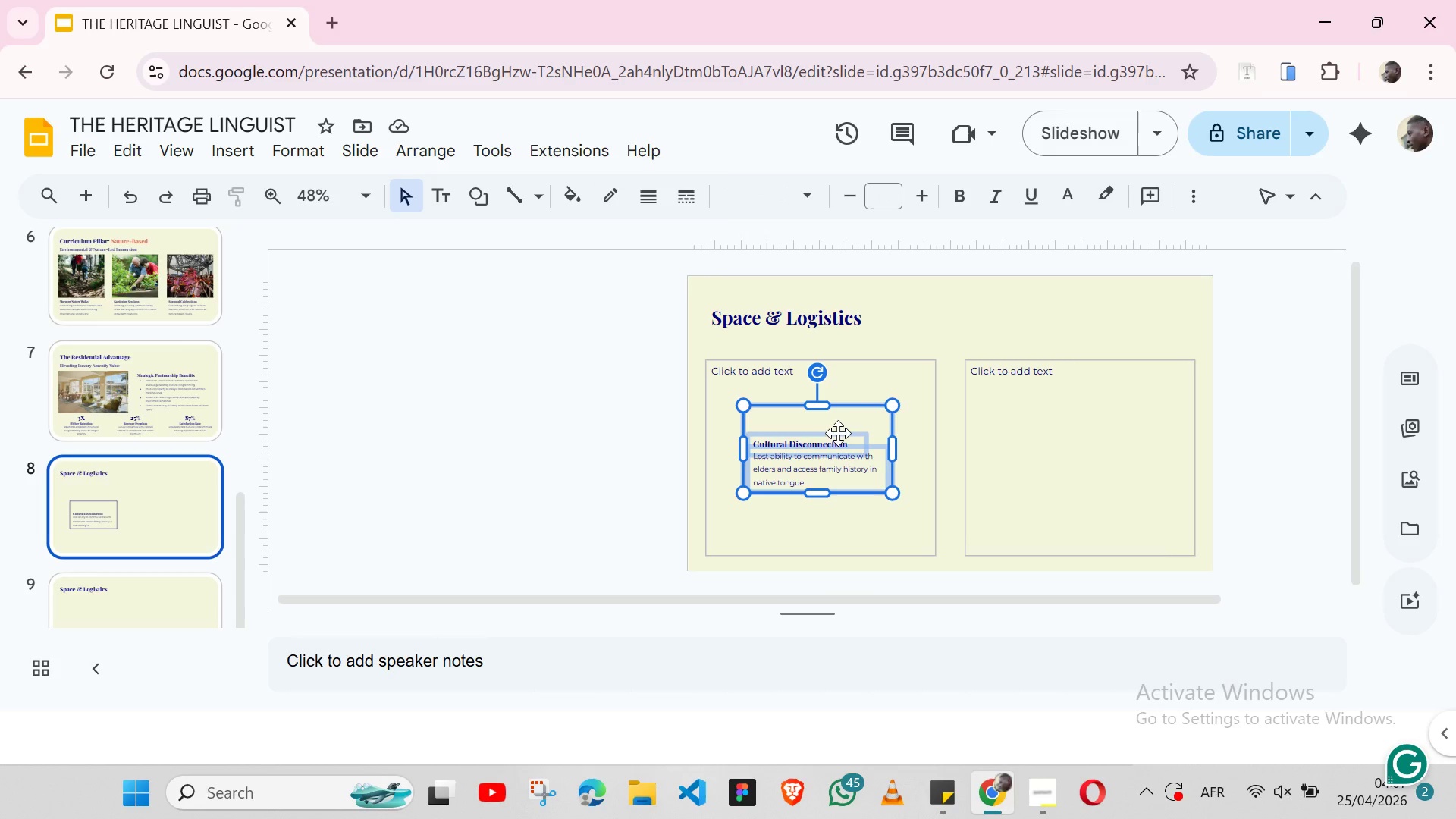 
key(Control+X)
 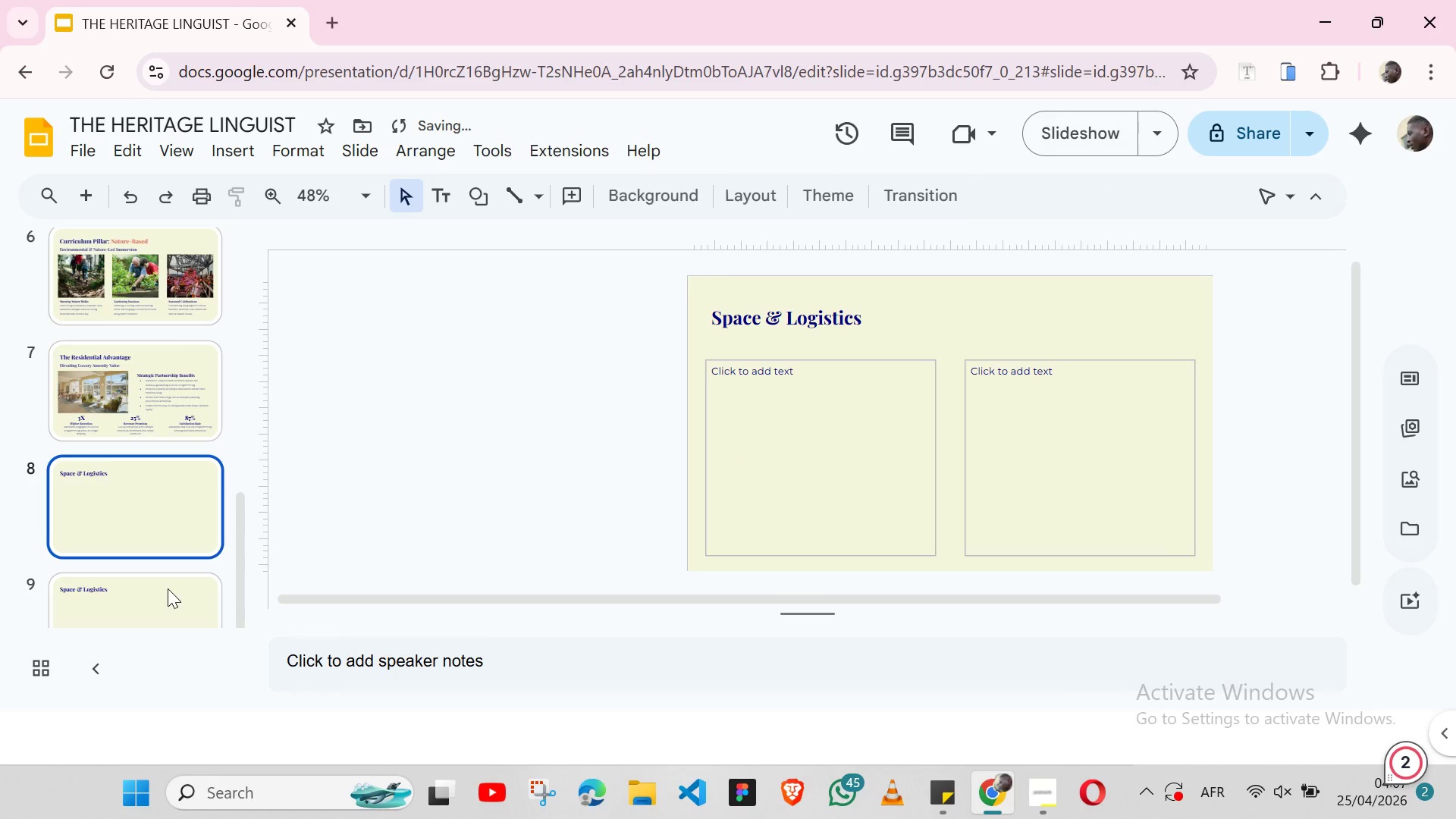 
left_click([111, 585])
 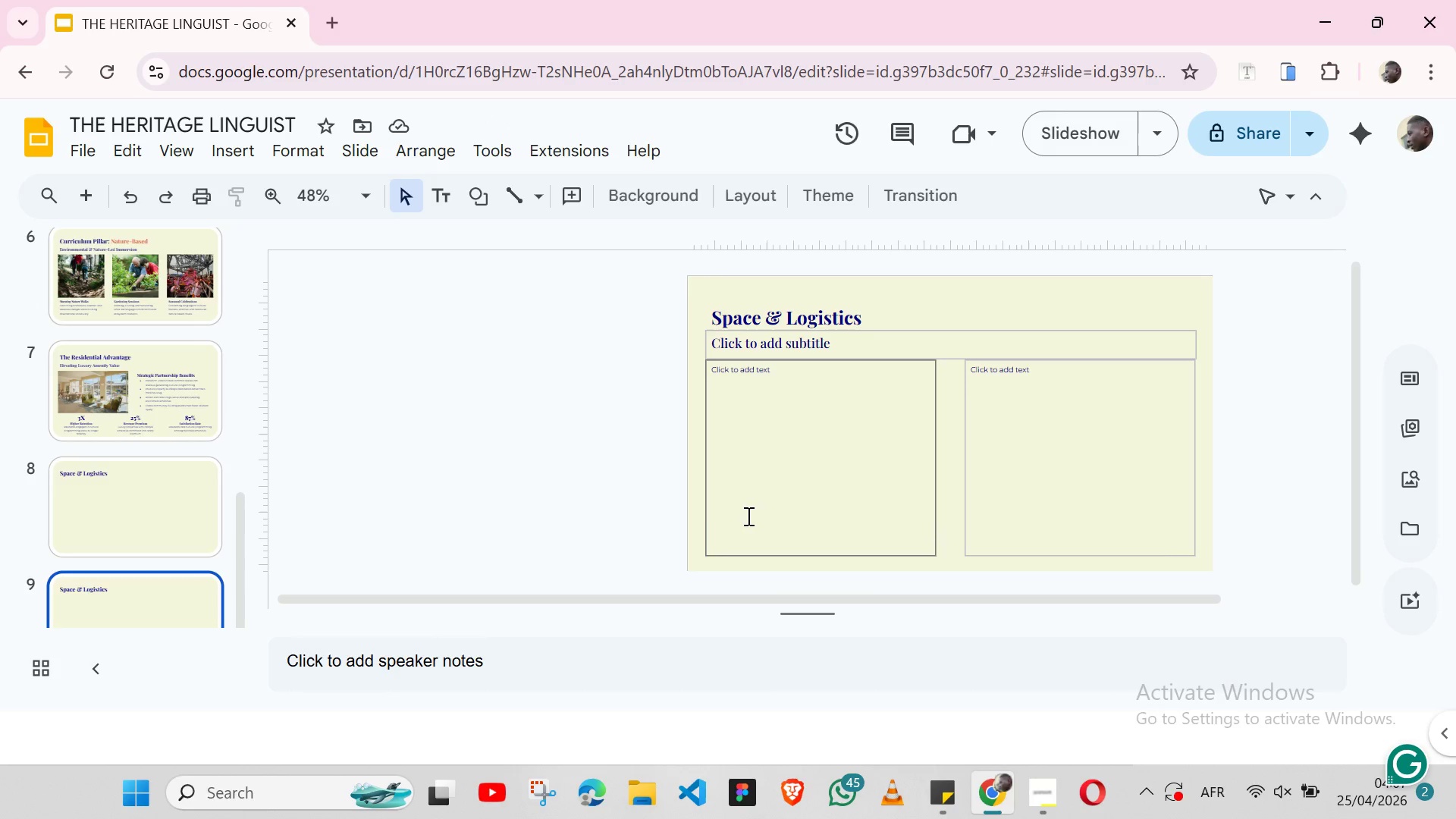 
left_click([751, 471])
 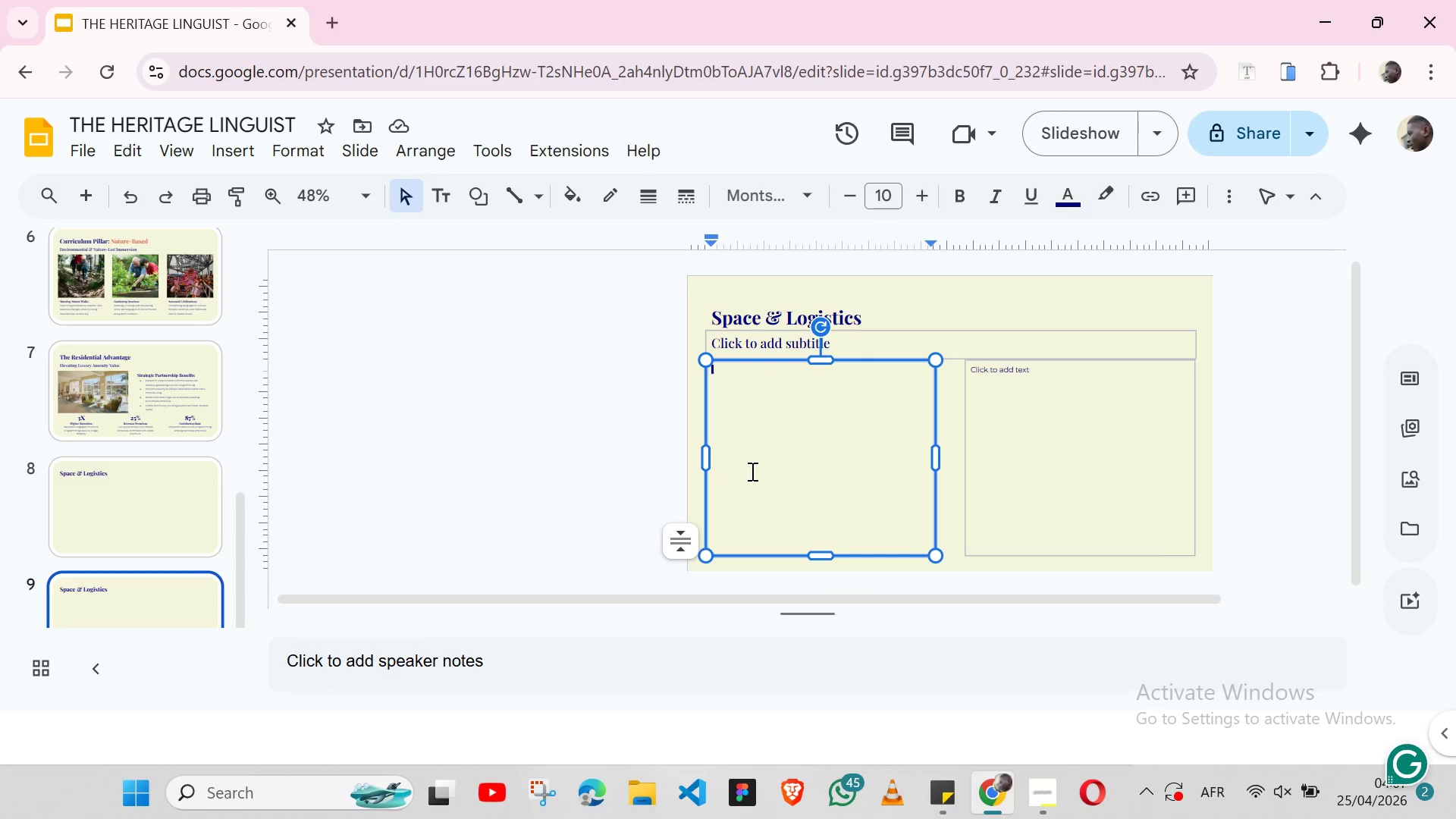 
key(Control+V)
 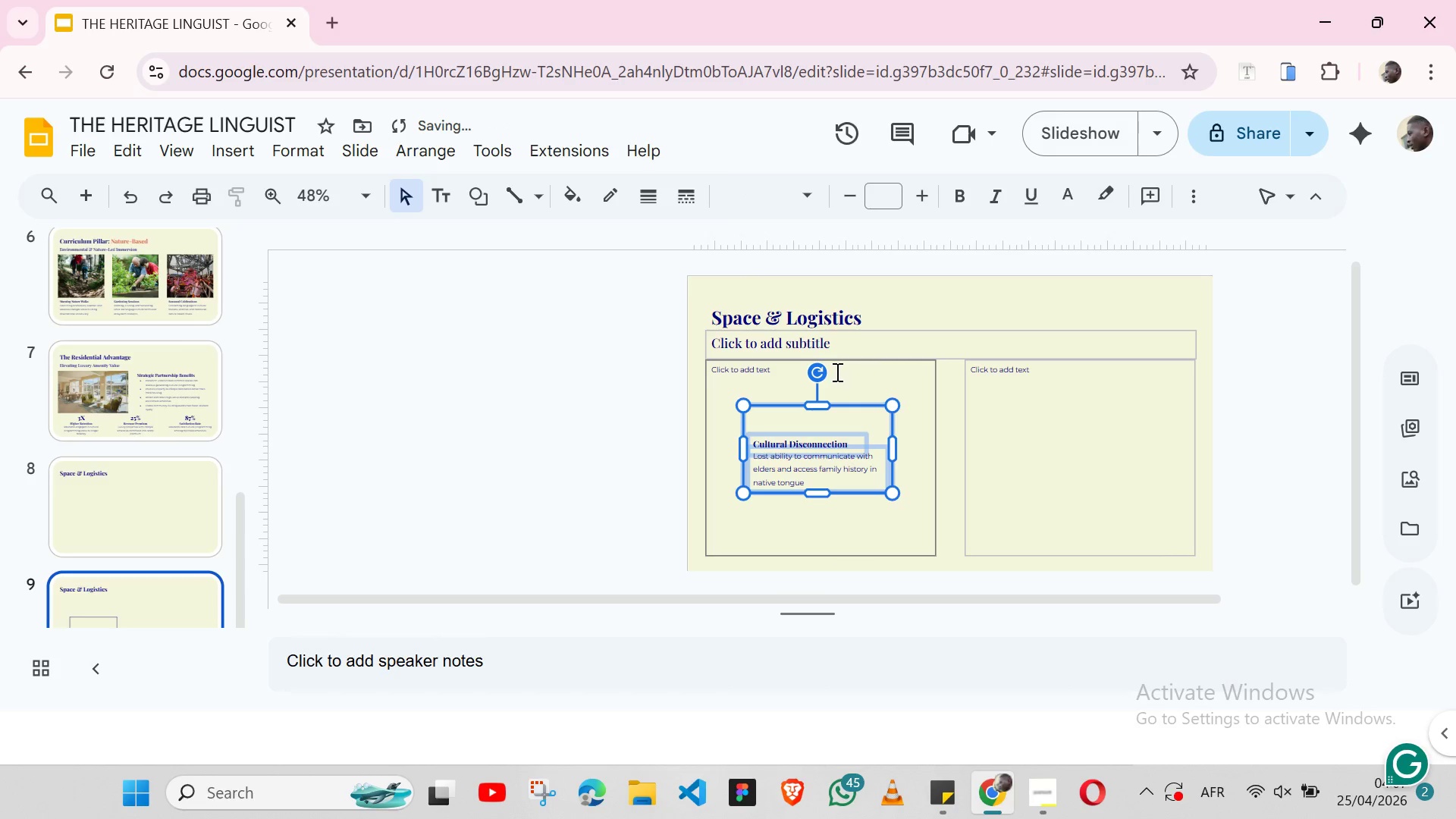 
left_click([836, 372])
 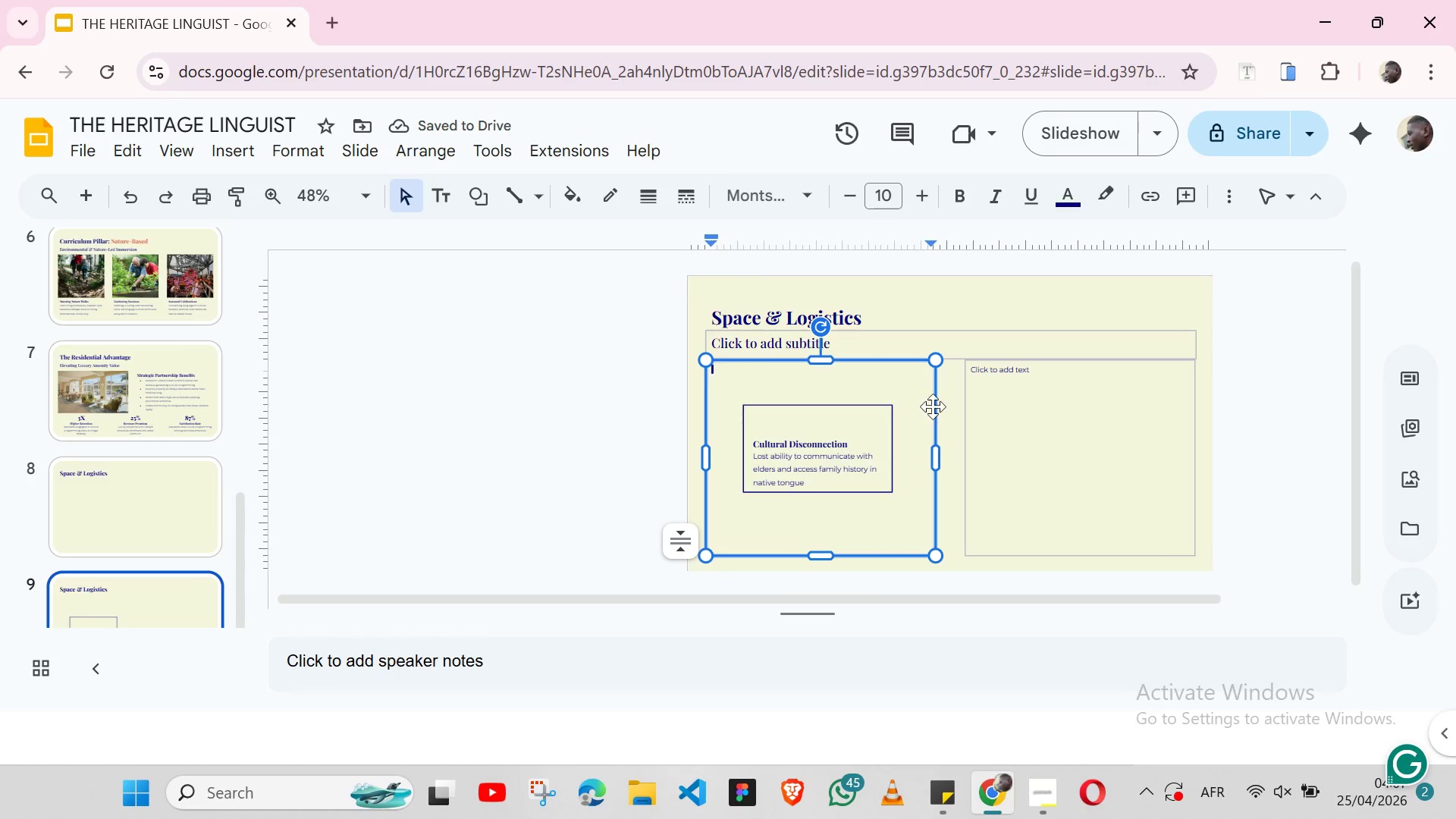 
left_click([934, 406])
 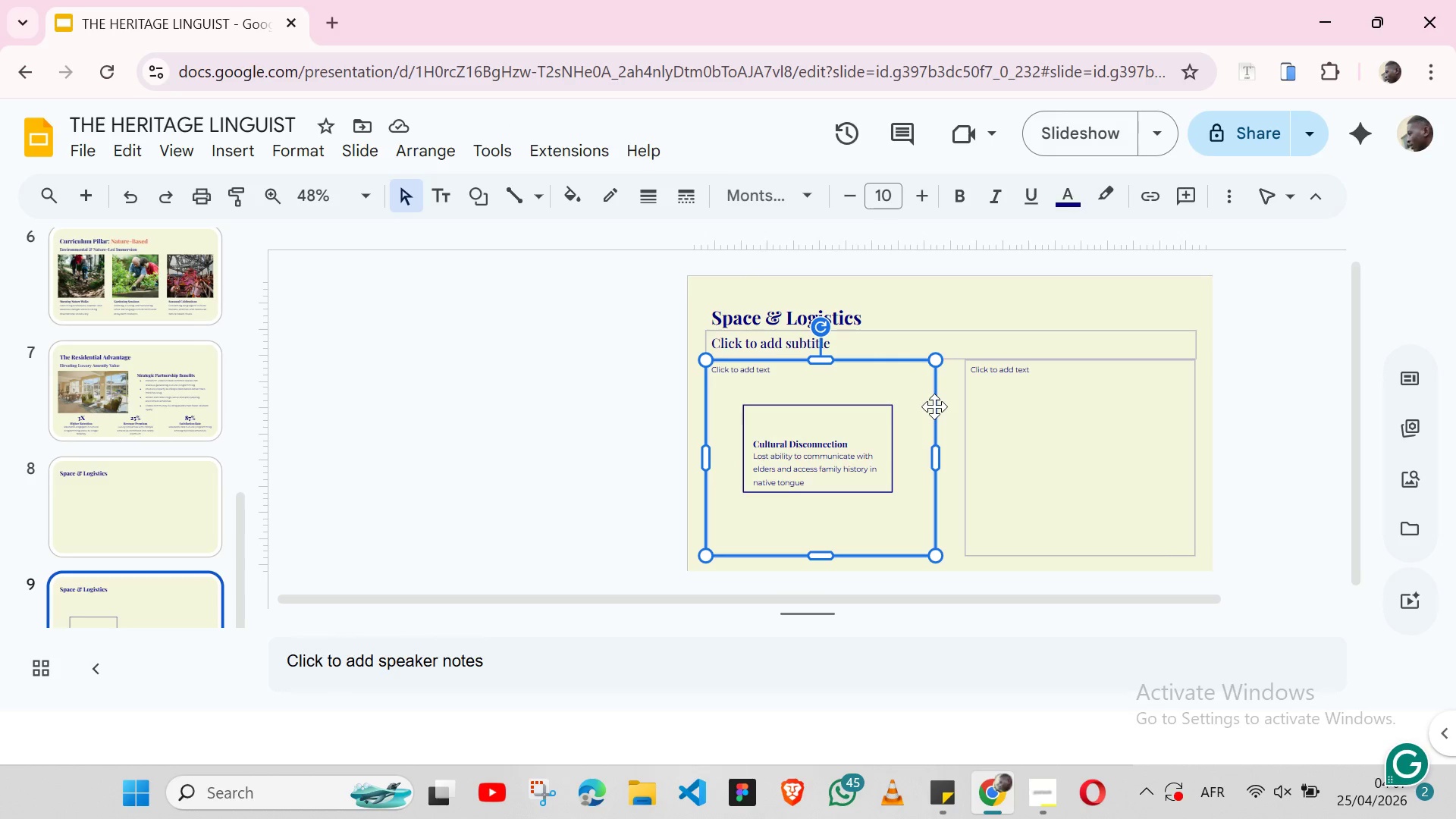 
key(Backspace)
 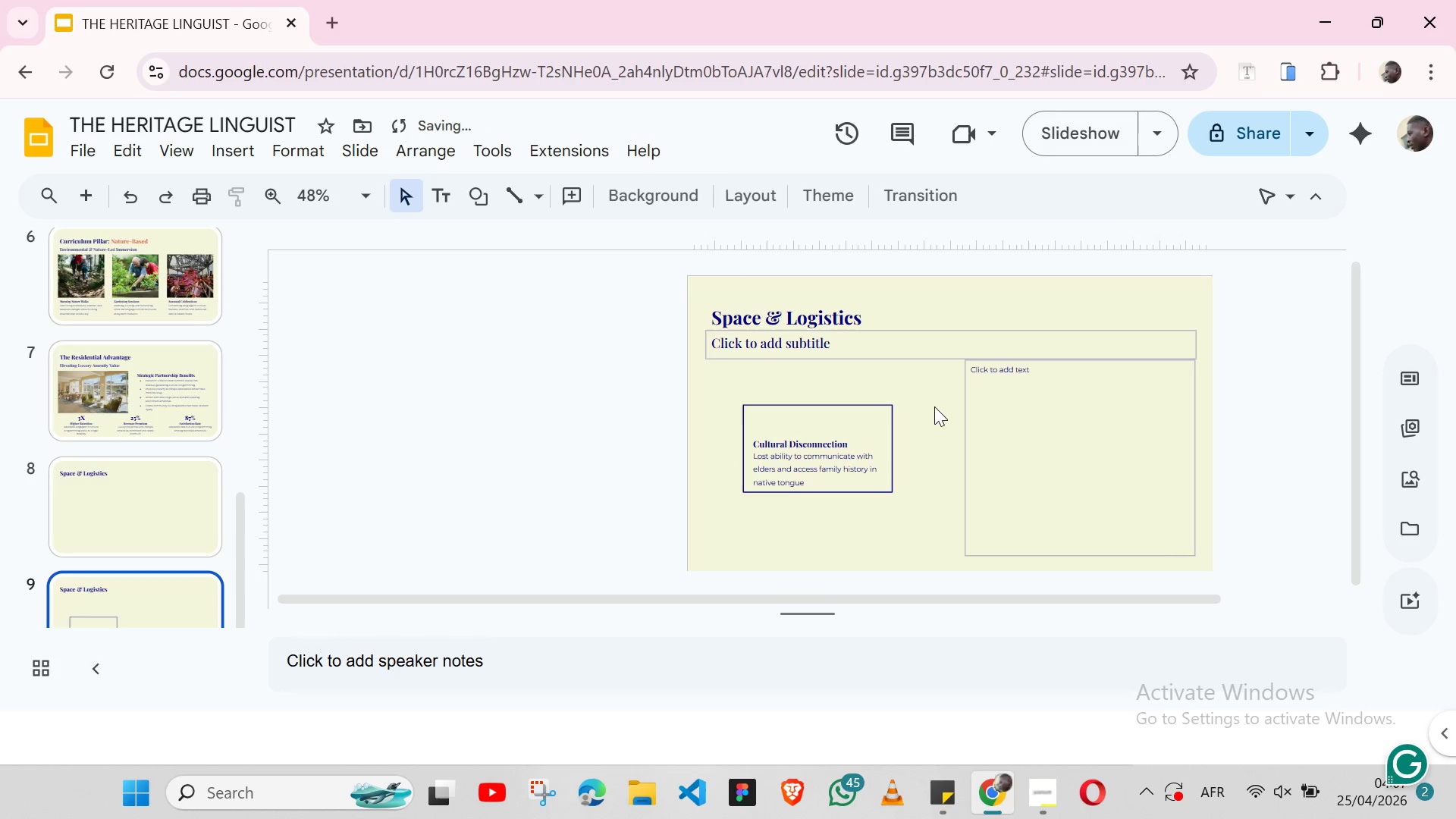 
key(Control+Z)
 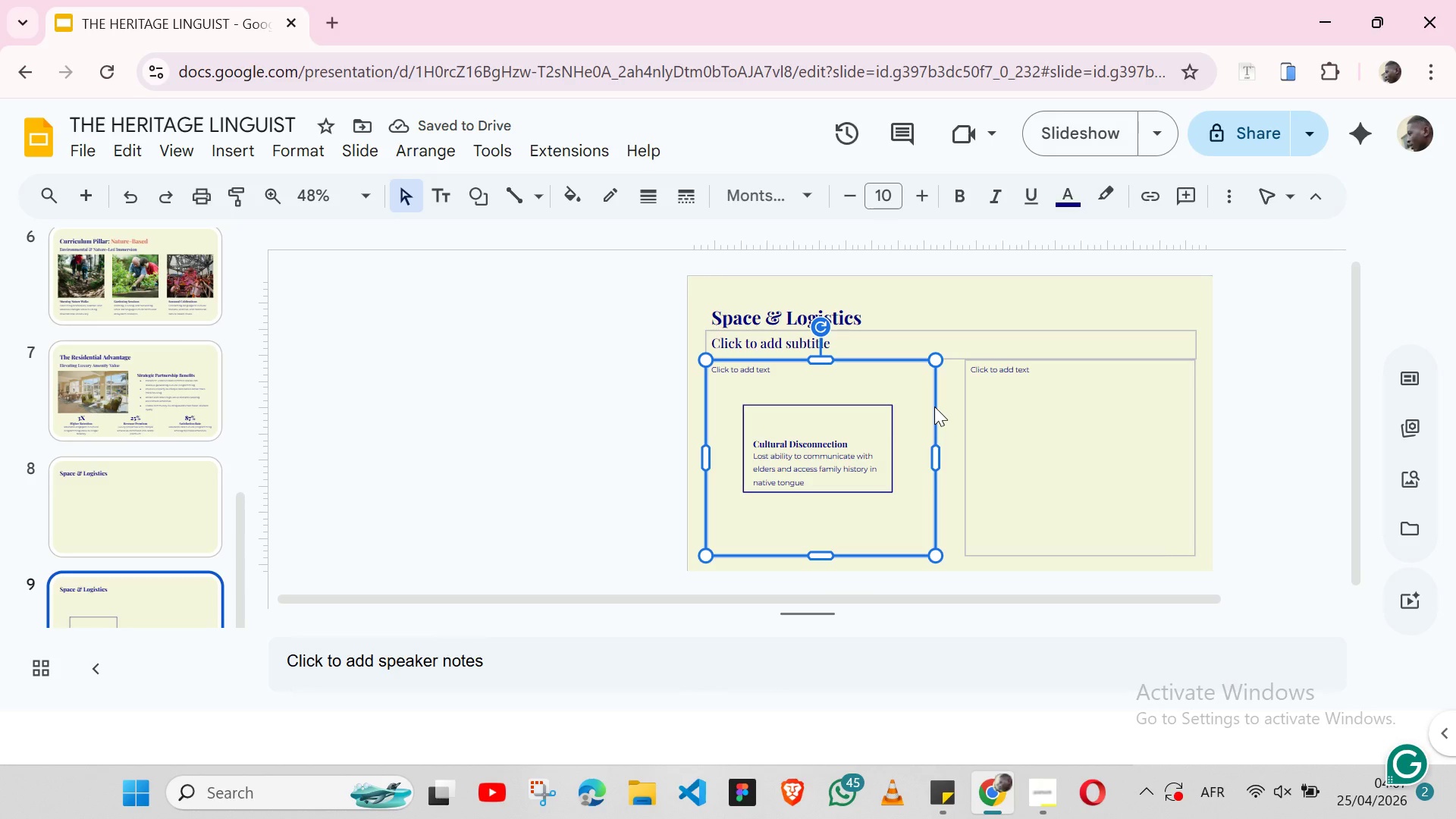 
wait(6.5)
 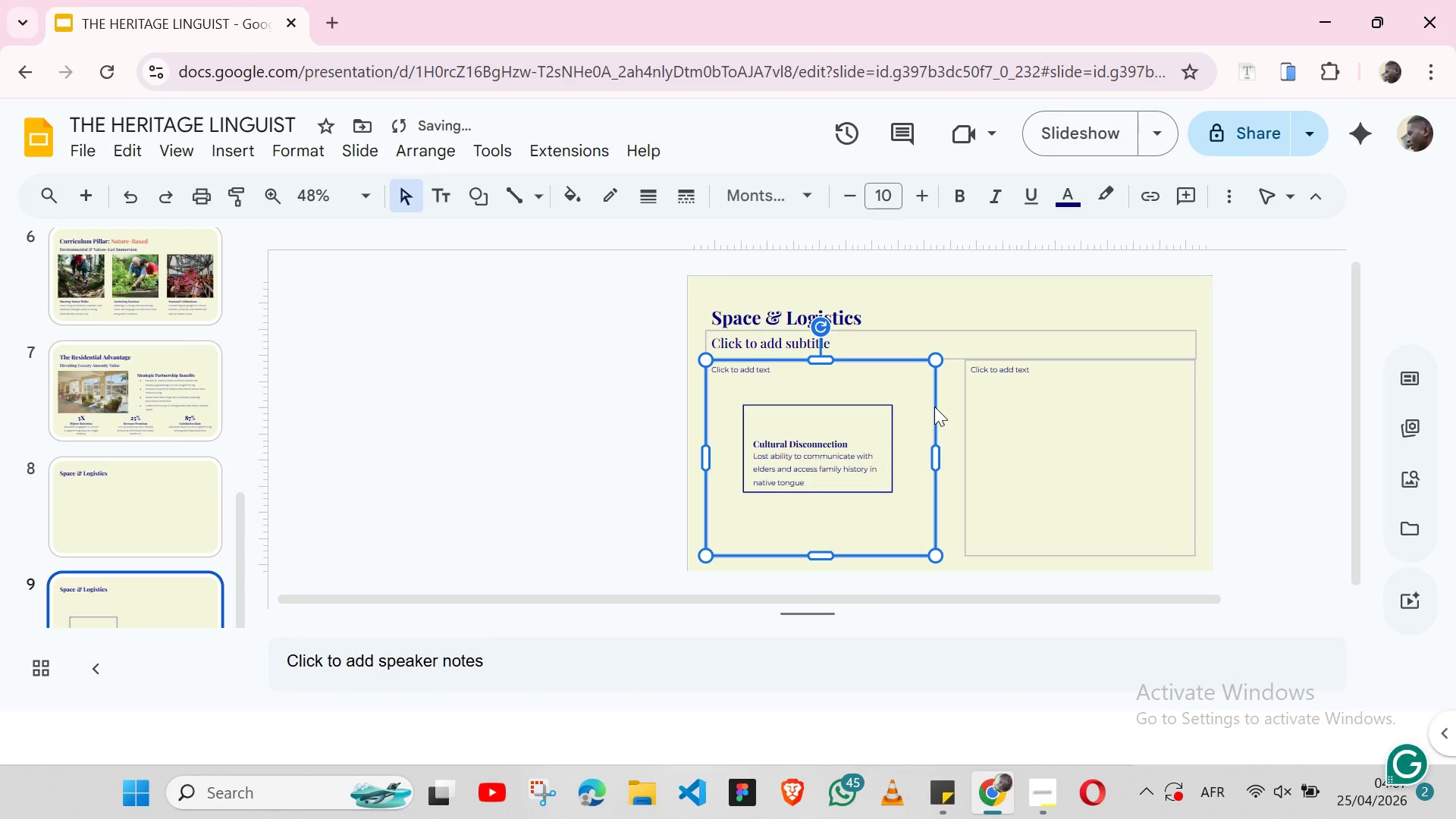 
left_click([958, 811])
 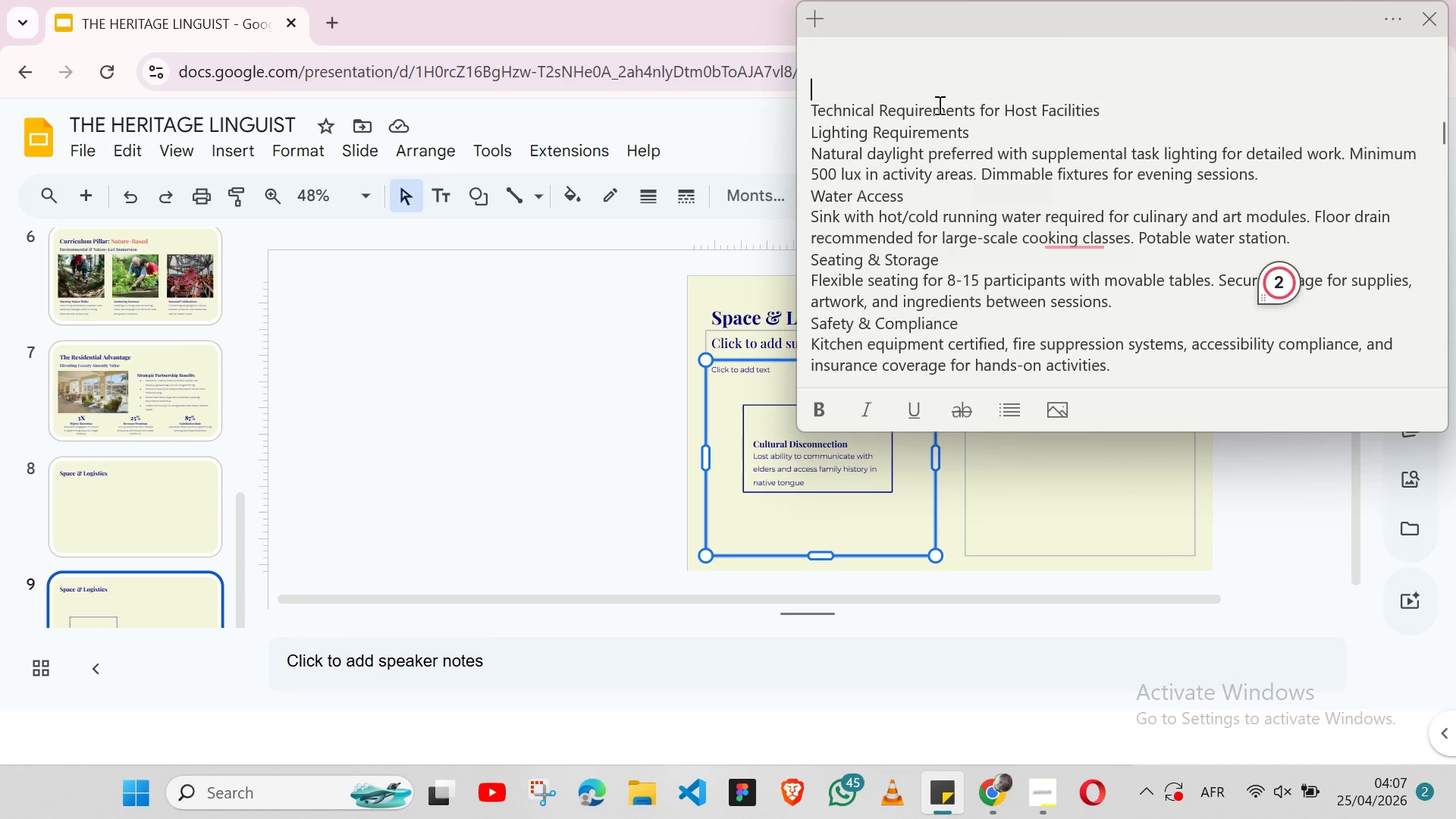 
double_click([938, 105])
 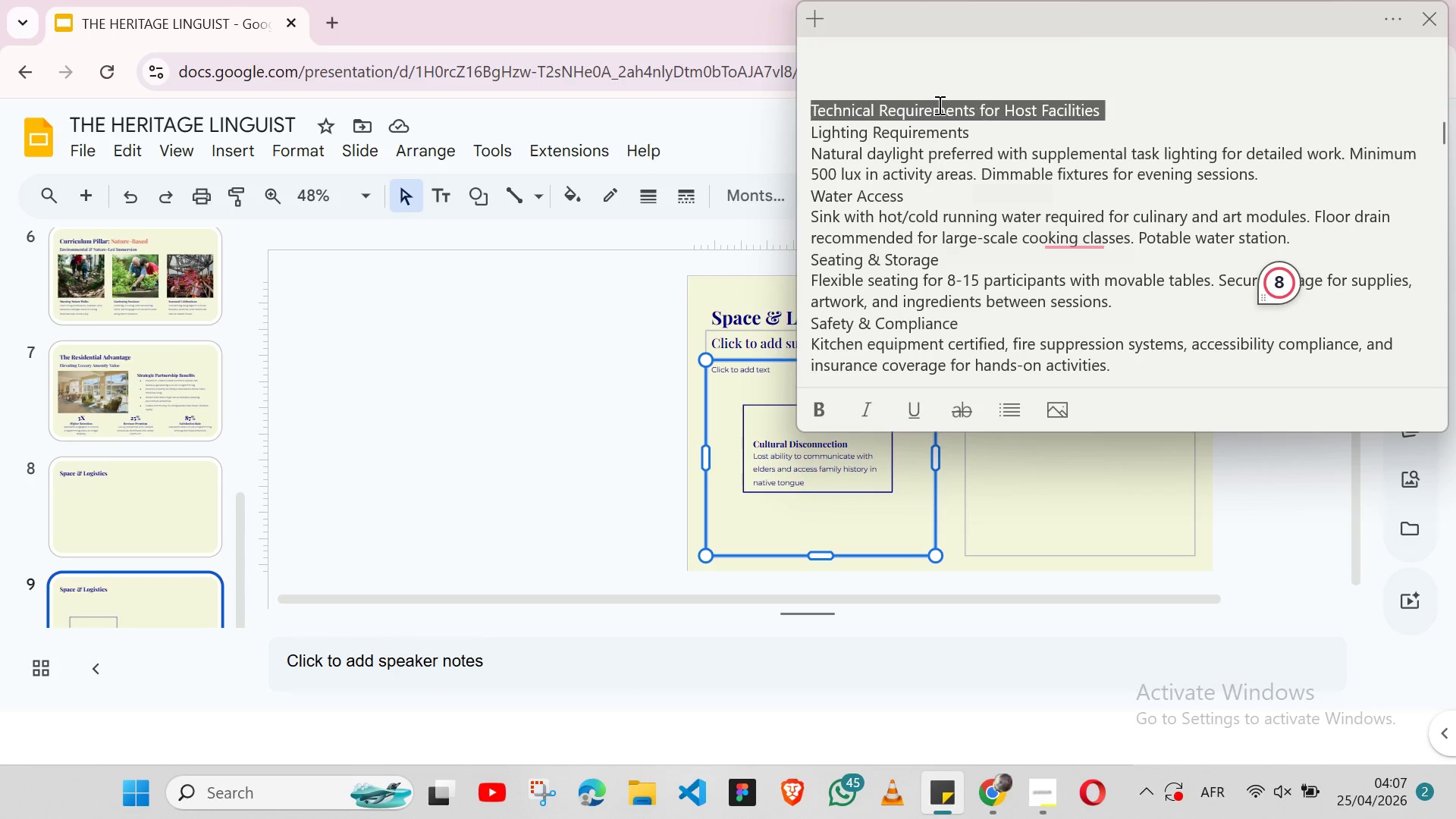 
triple_click([938, 105])
 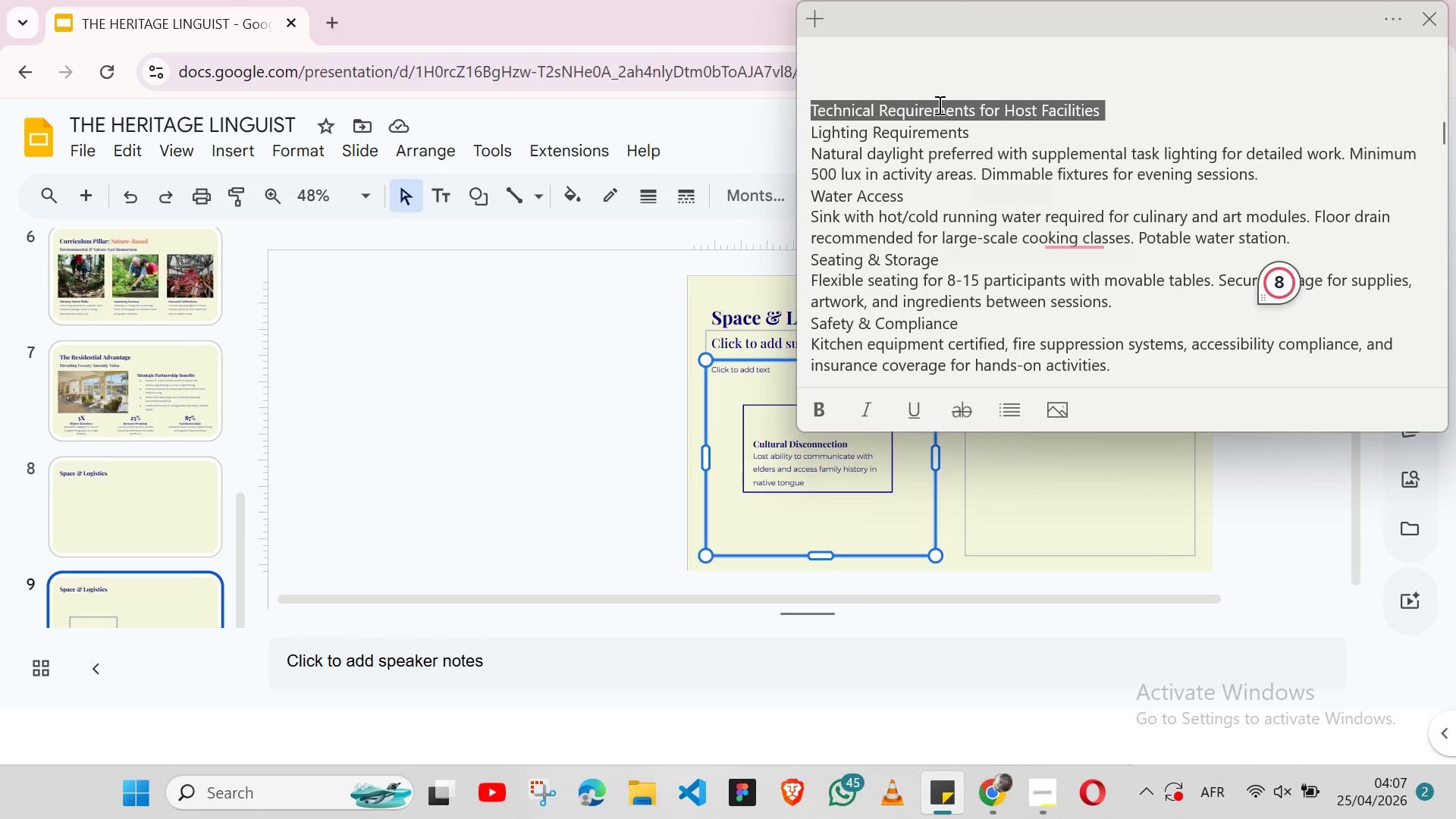 
key(Shift+ArrowLeft)
 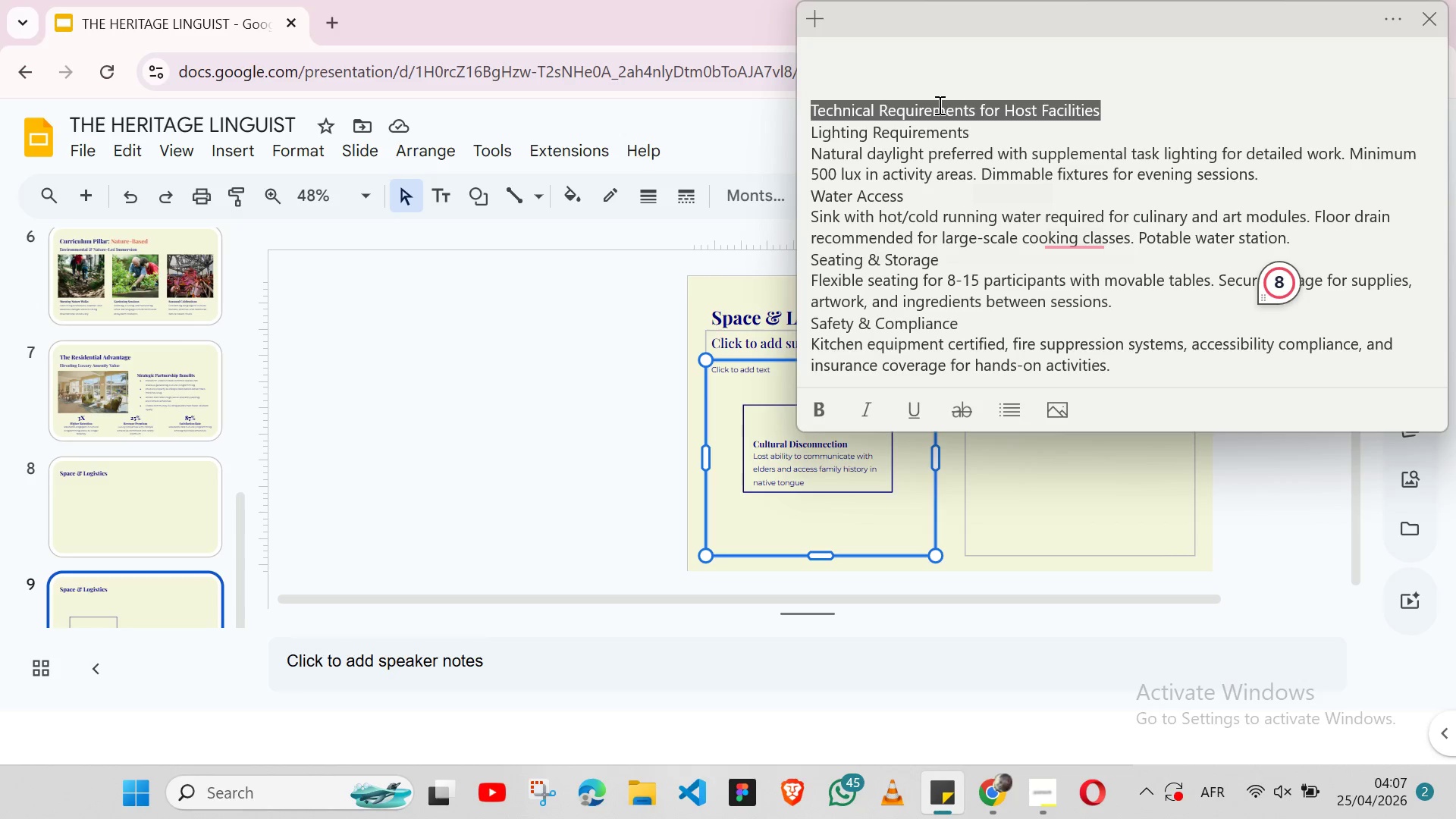 
key(Control+ControlLeft)
 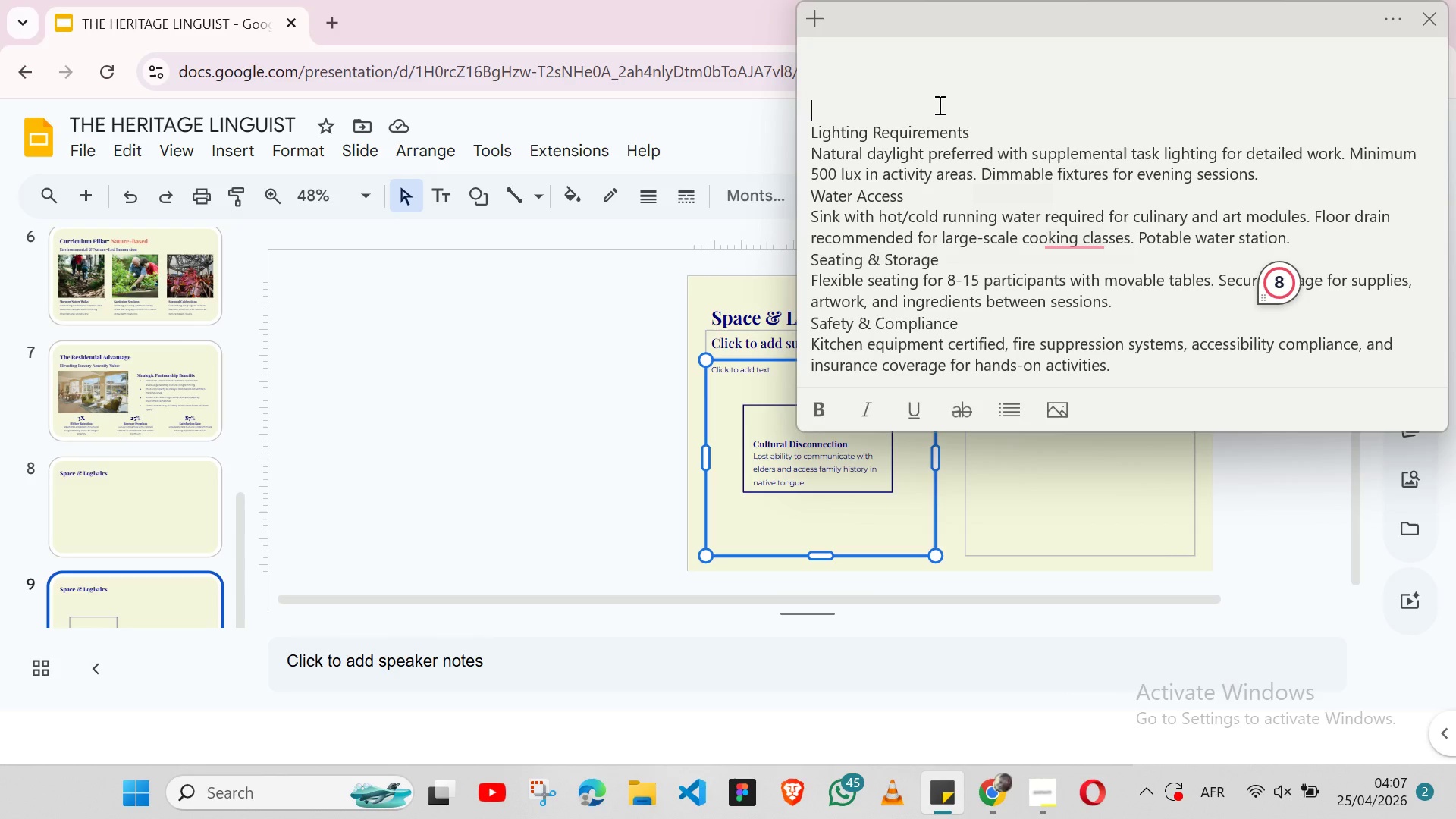 
key(Control+X)
 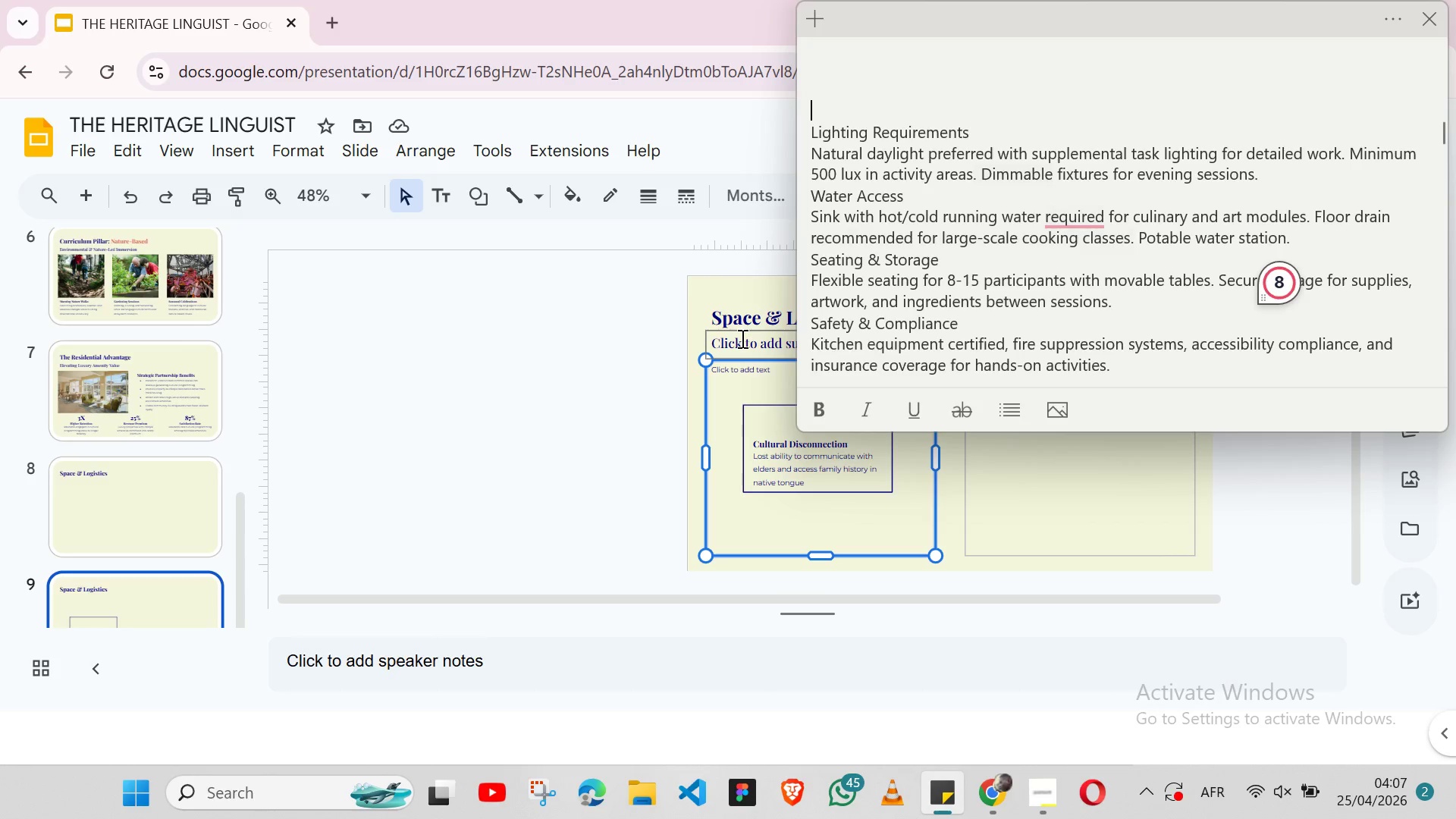 
left_click([741, 338])
 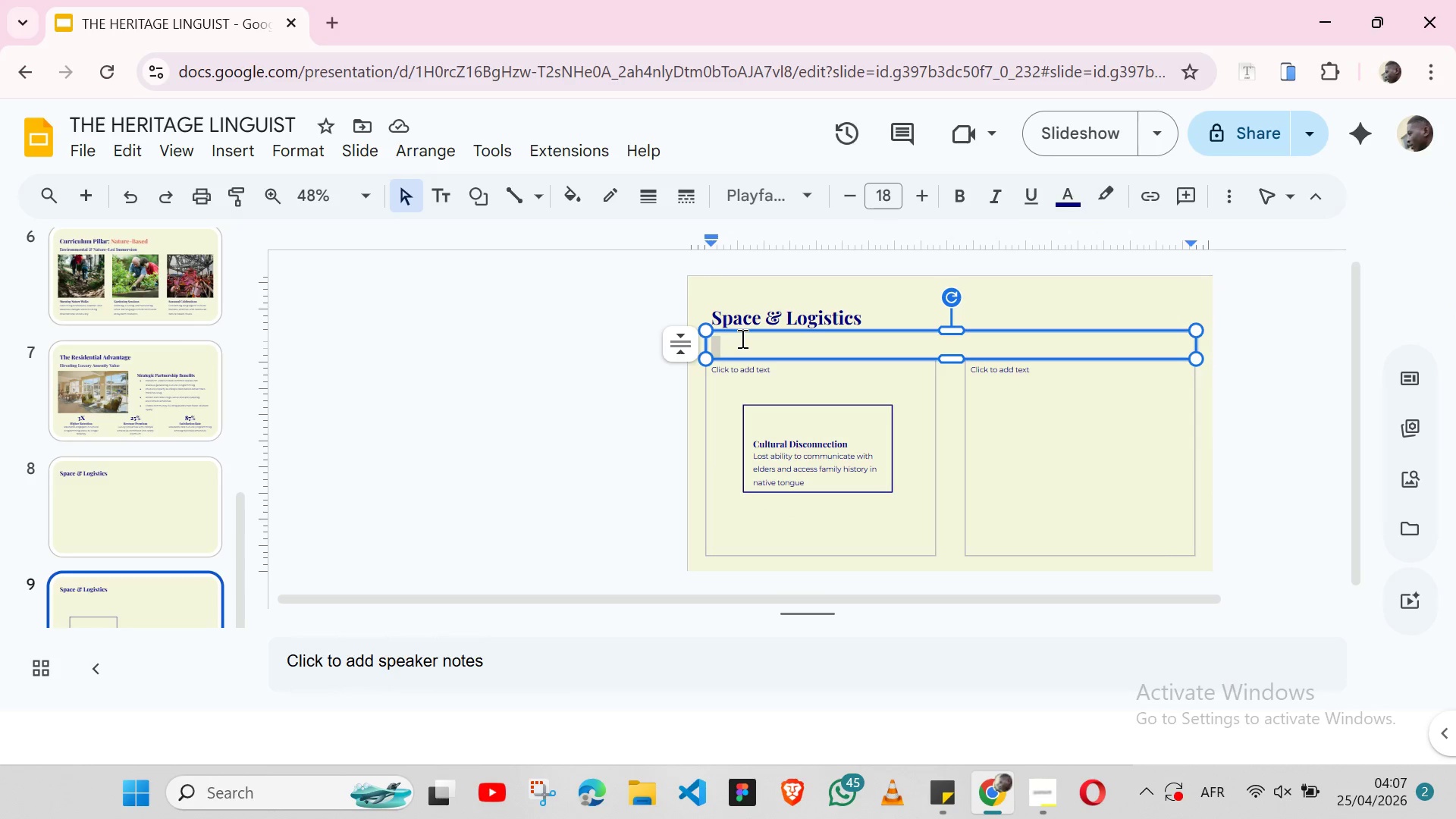 
key(Control+ControlLeft)
 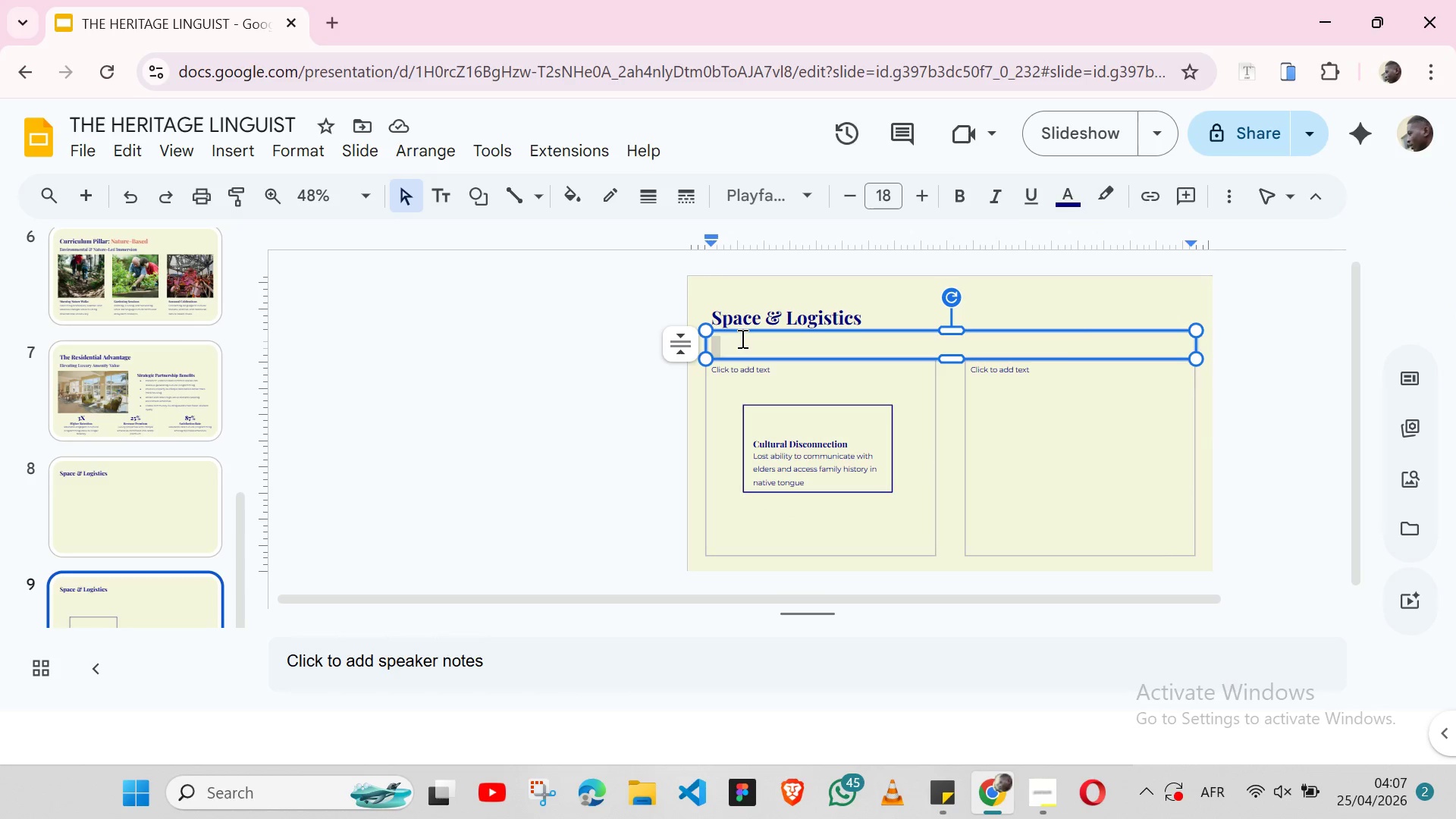 
key(Control+V)
 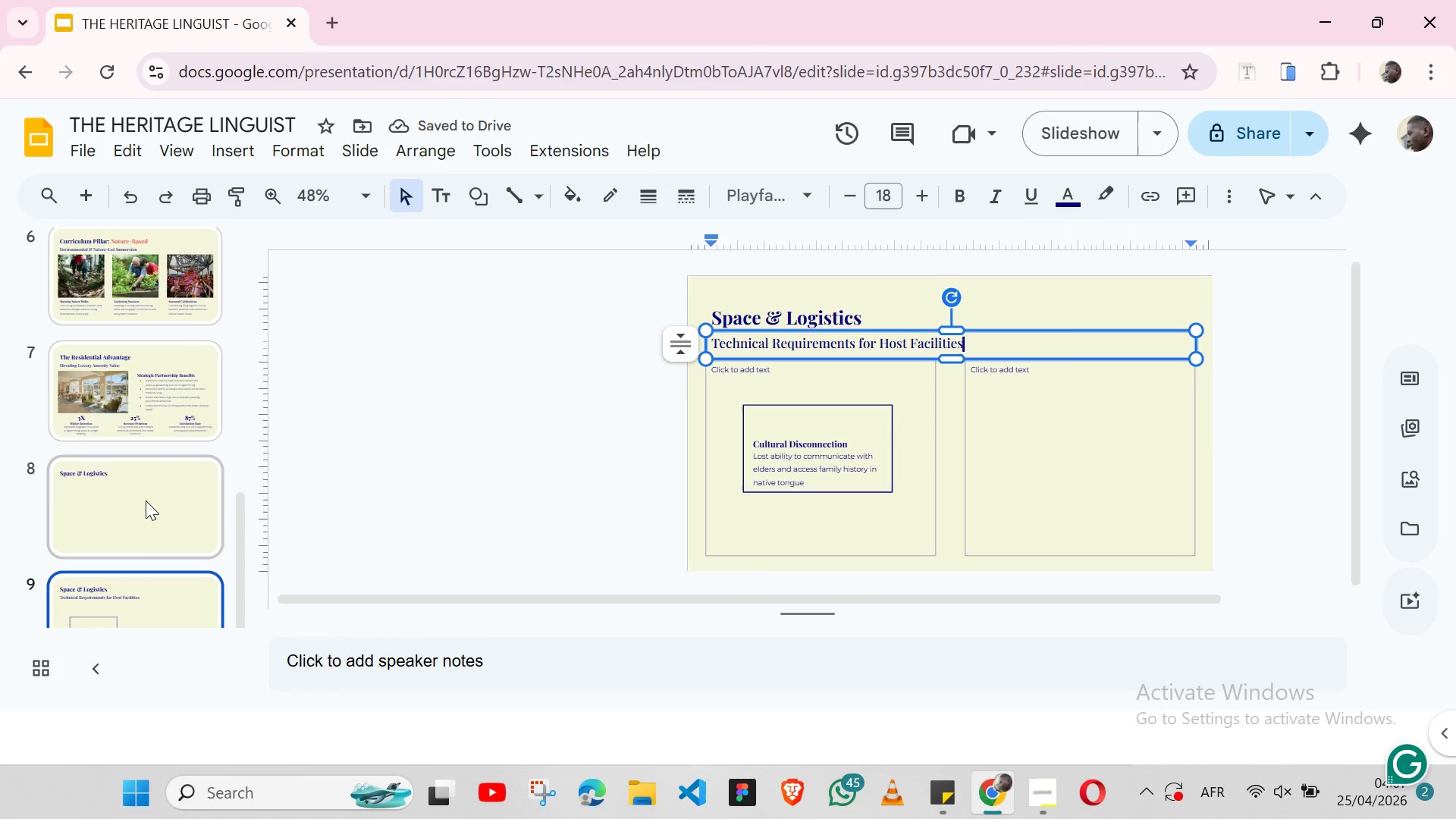 
wait(5.64)
 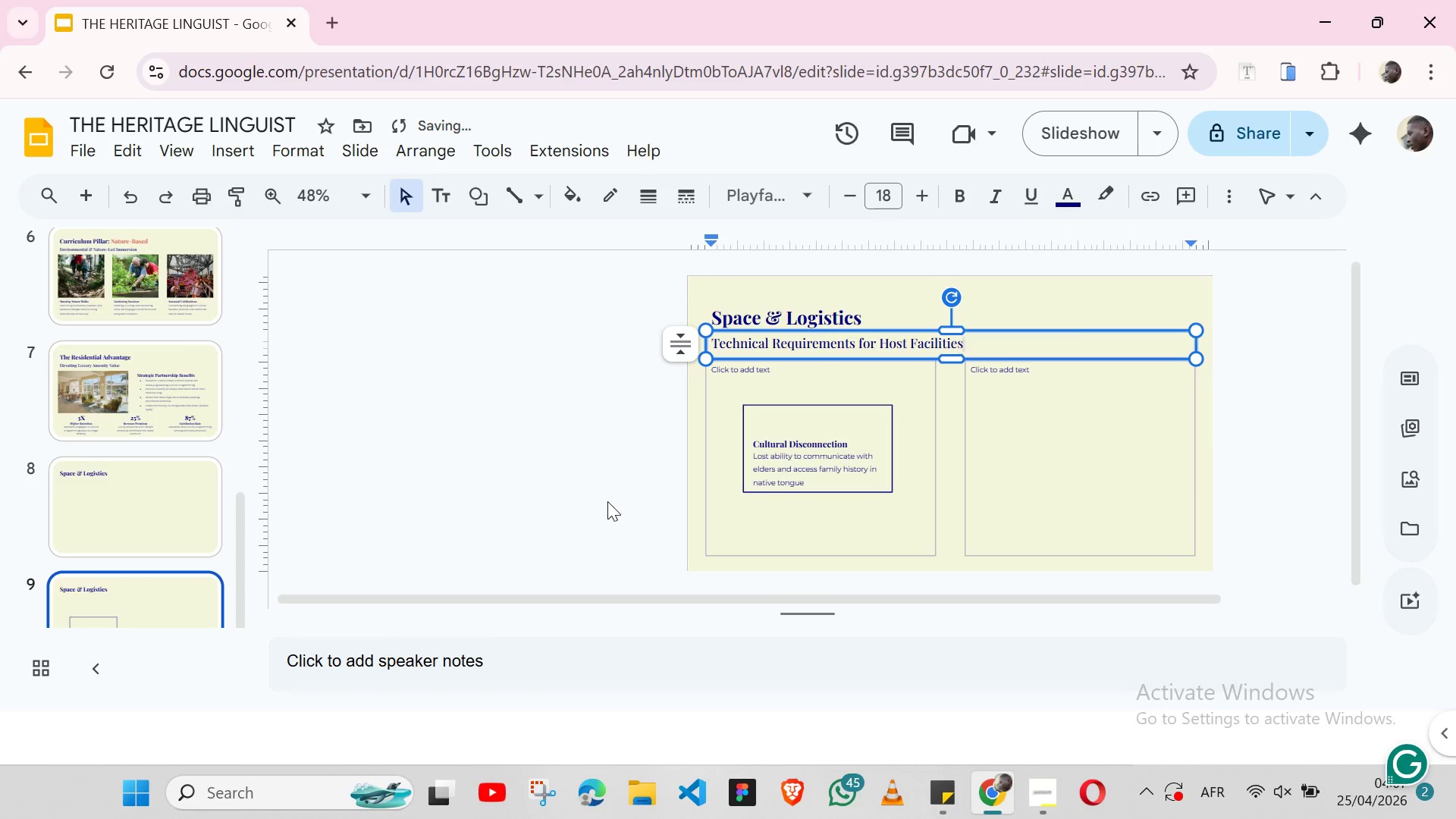 
left_click([155, 466])
 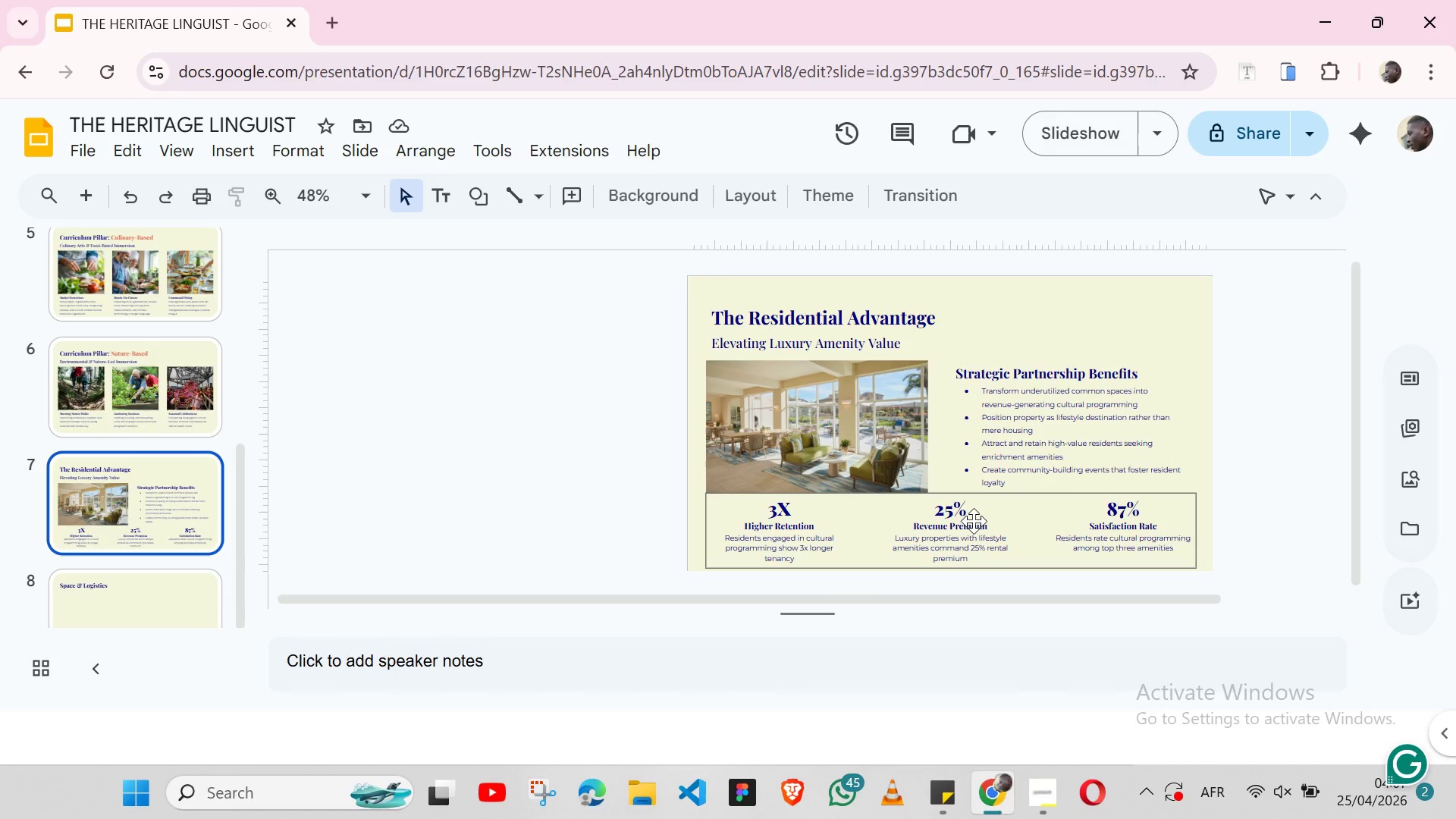 
wait(7.5)
 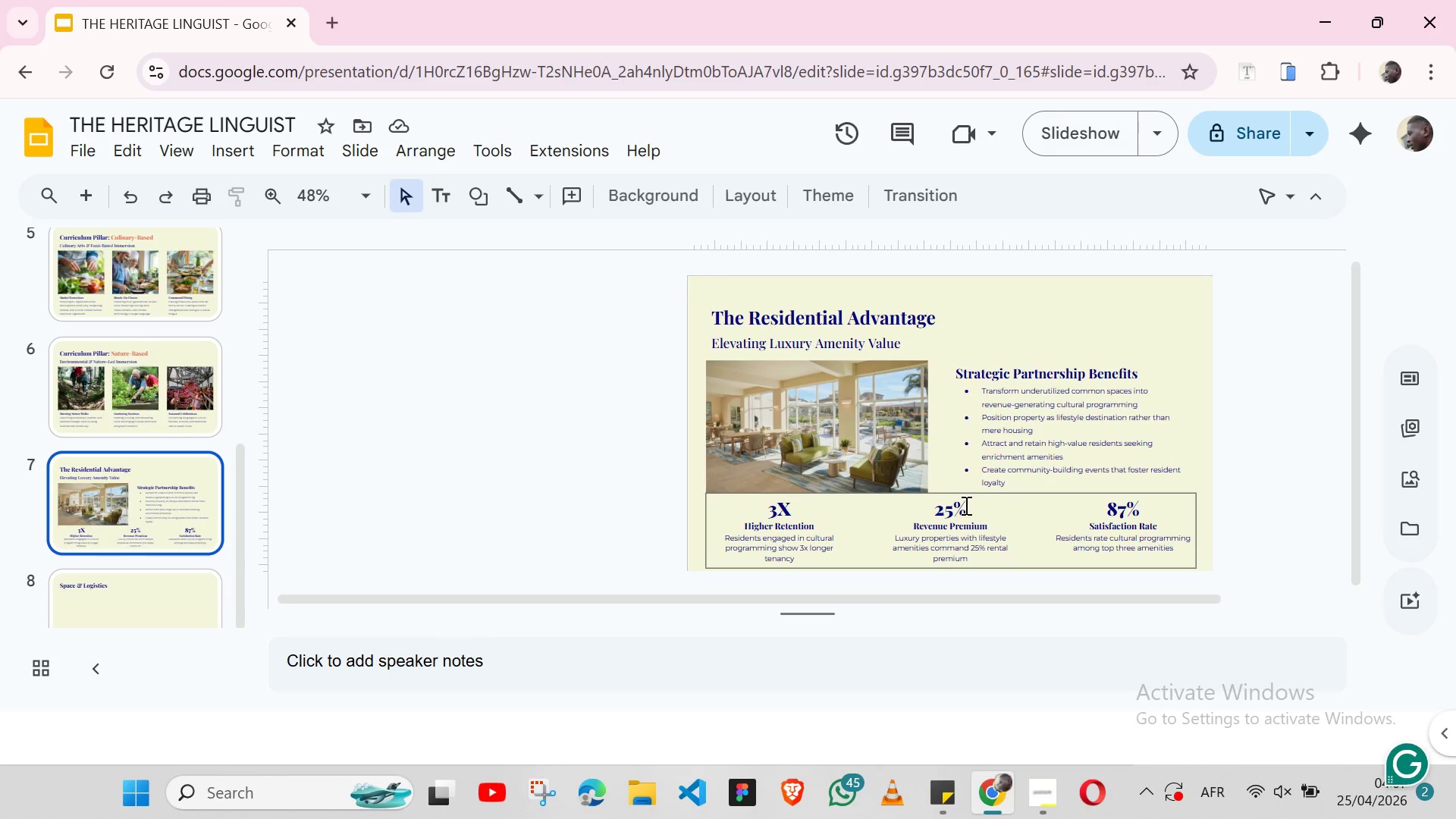 
left_click([203, 374])
 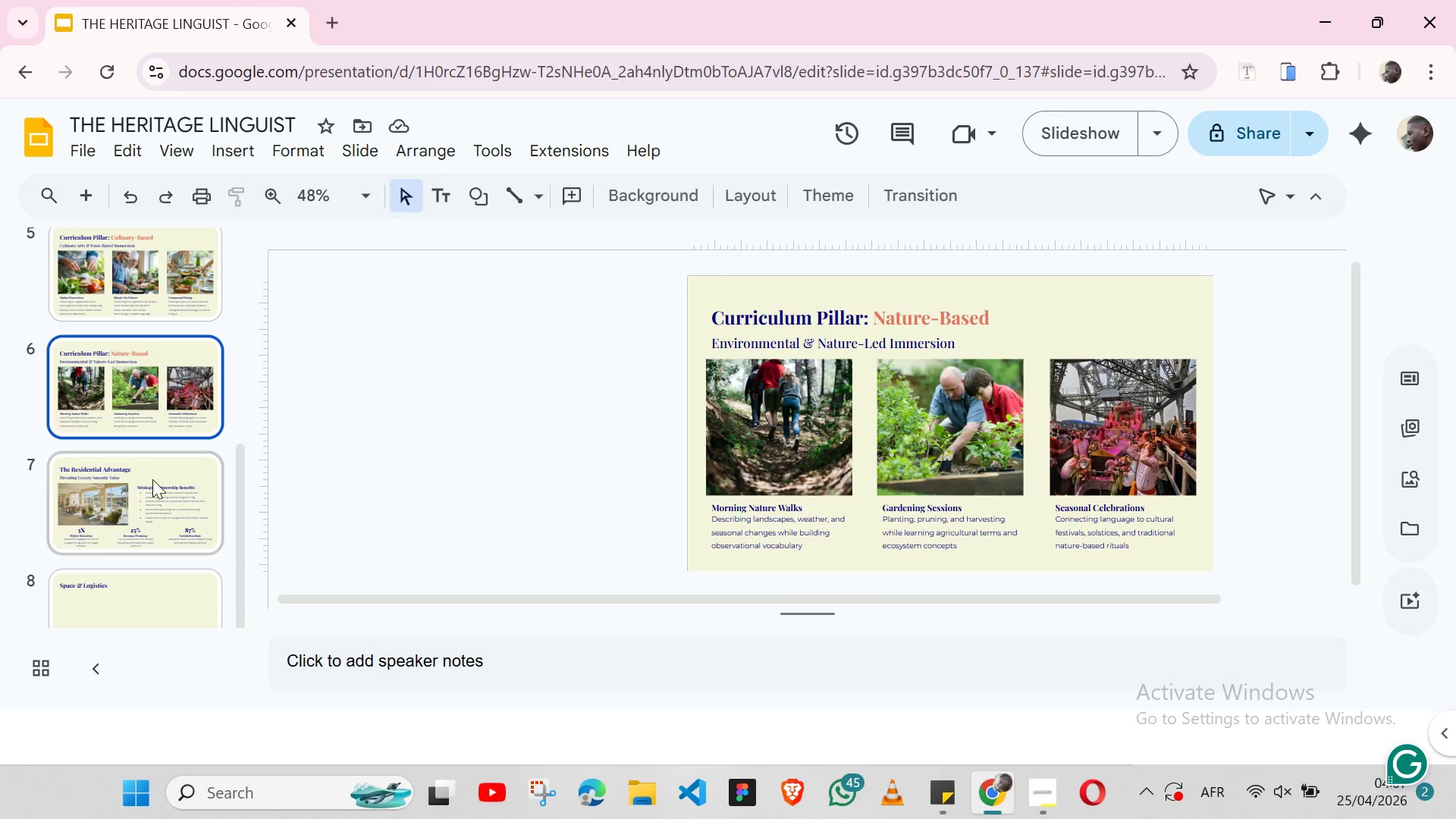 
mouse_move([165, 464])
 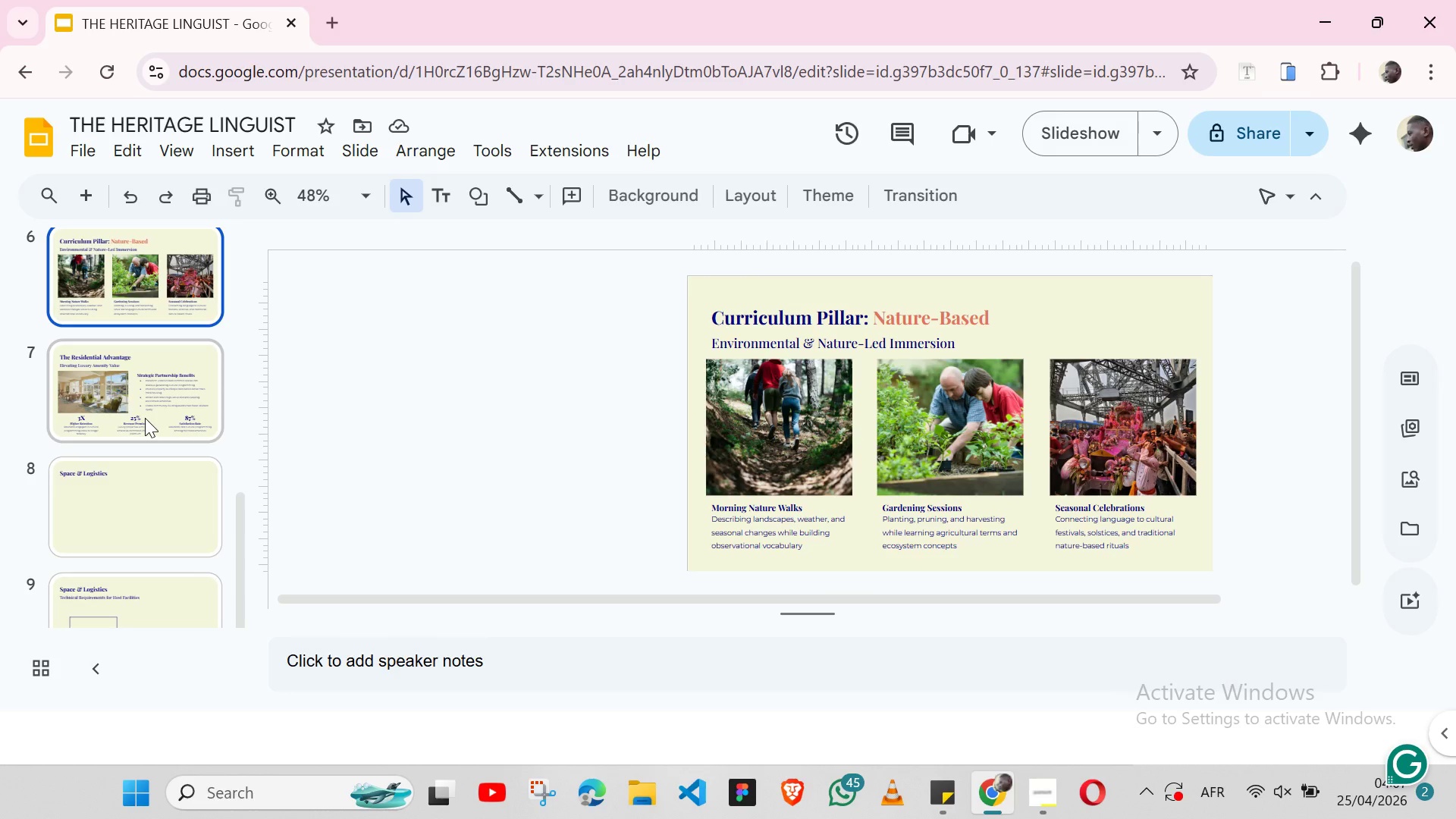 
left_click([145, 418])
 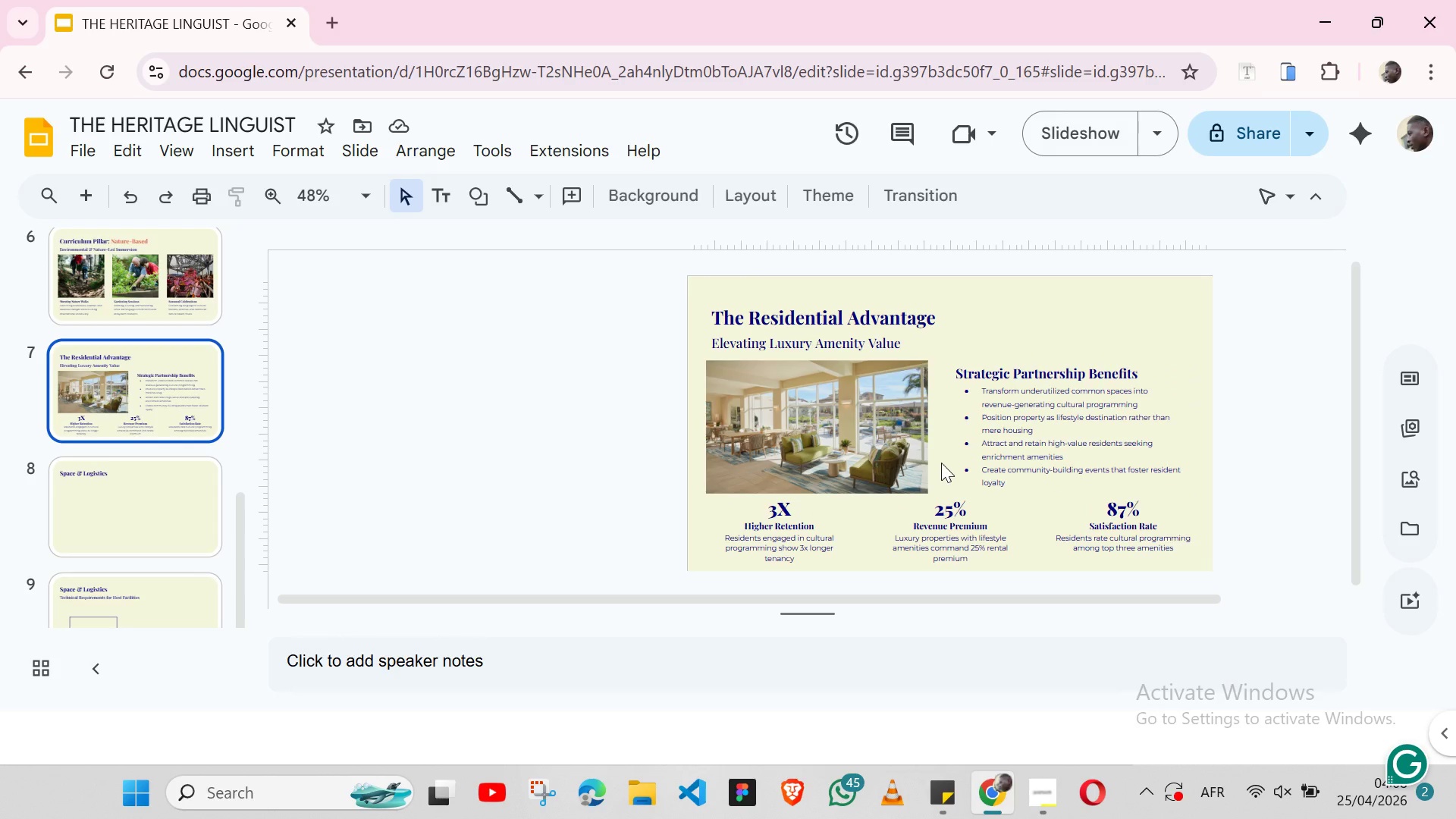 
wait(11.69)
 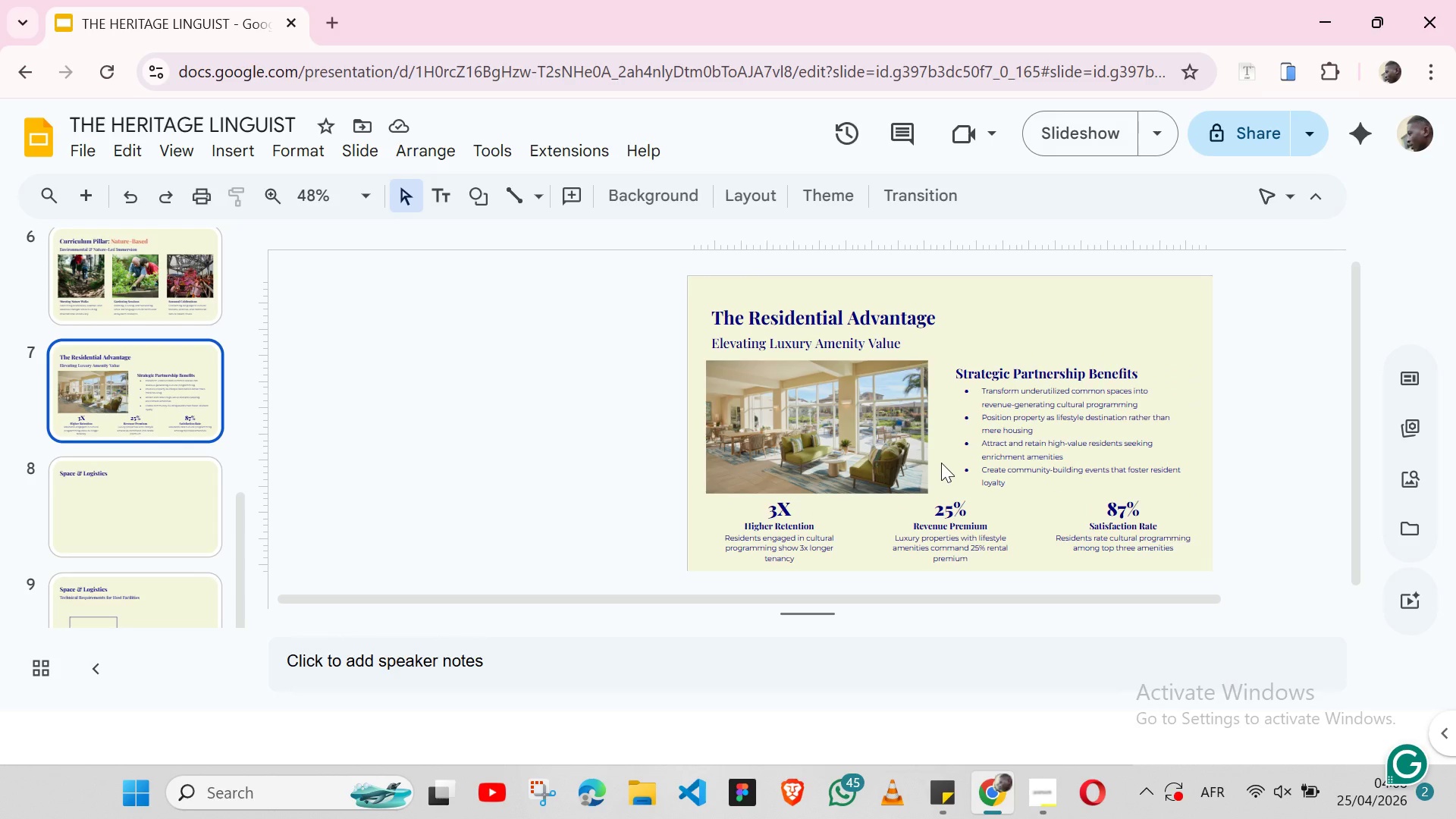 
left_click([964, 407])
 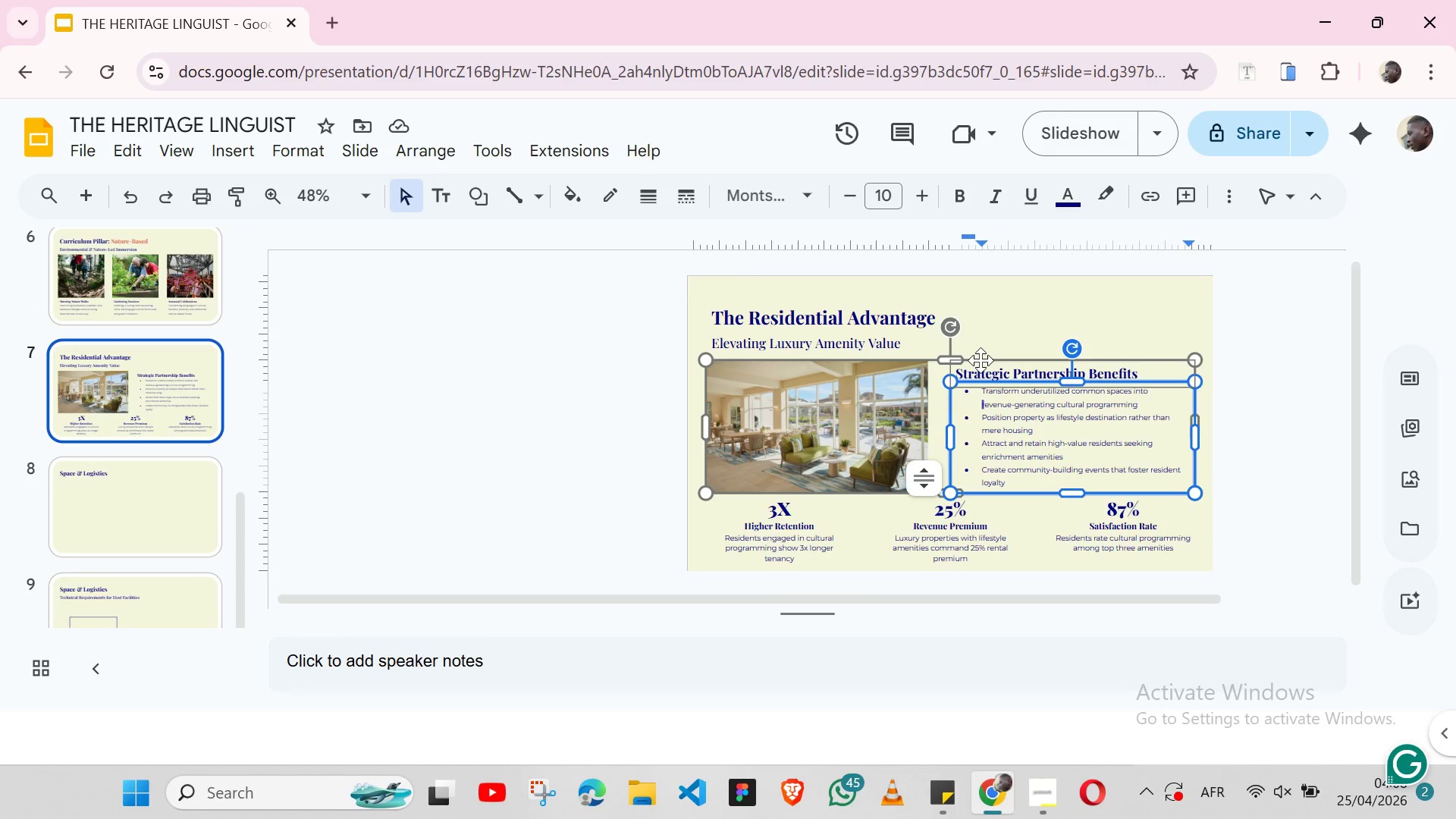 
hold_key(key=ShiftLeft, duration=1.53)
 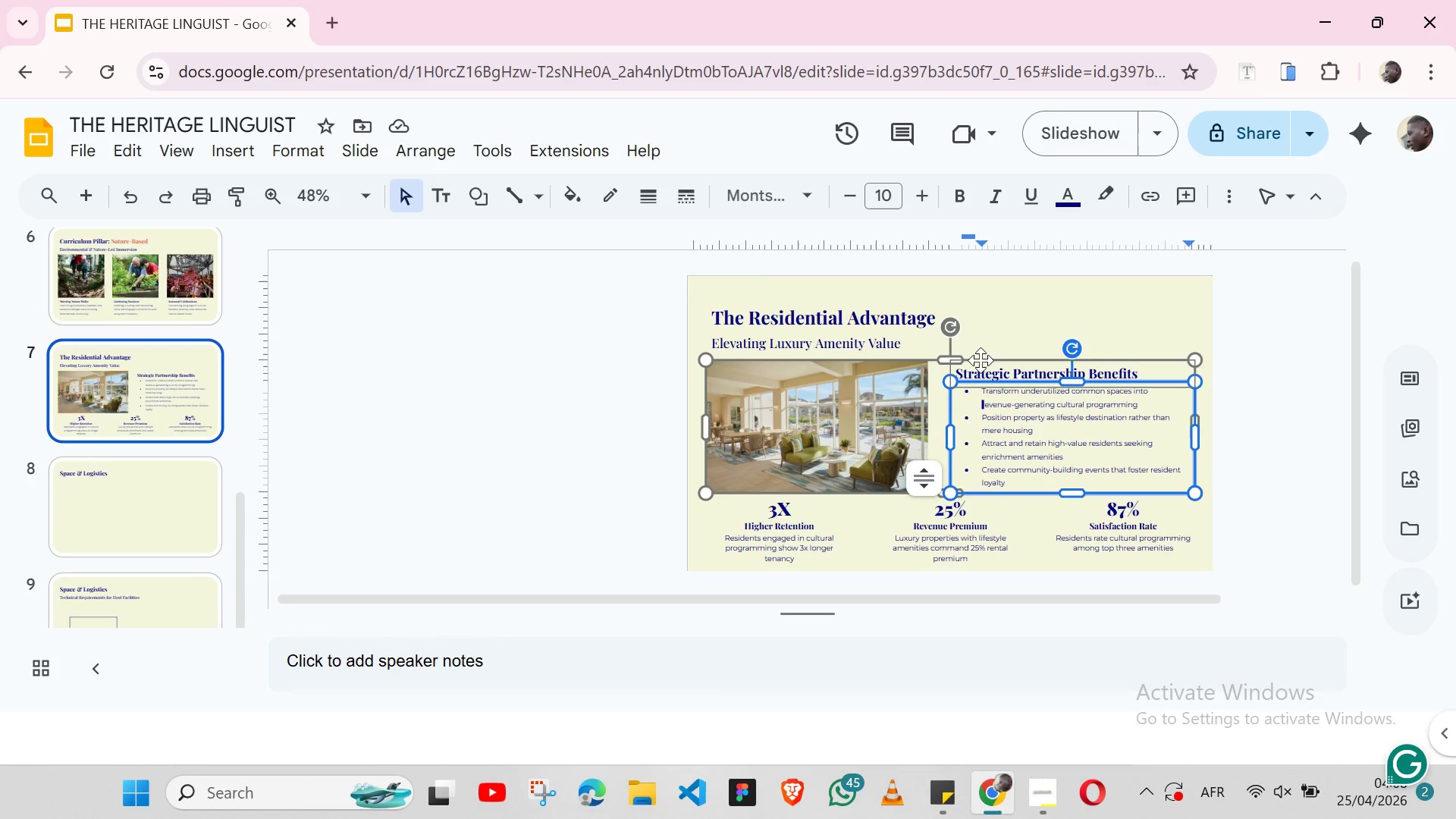 
hold_key(key=ShiftLeft, duration=1.5)
 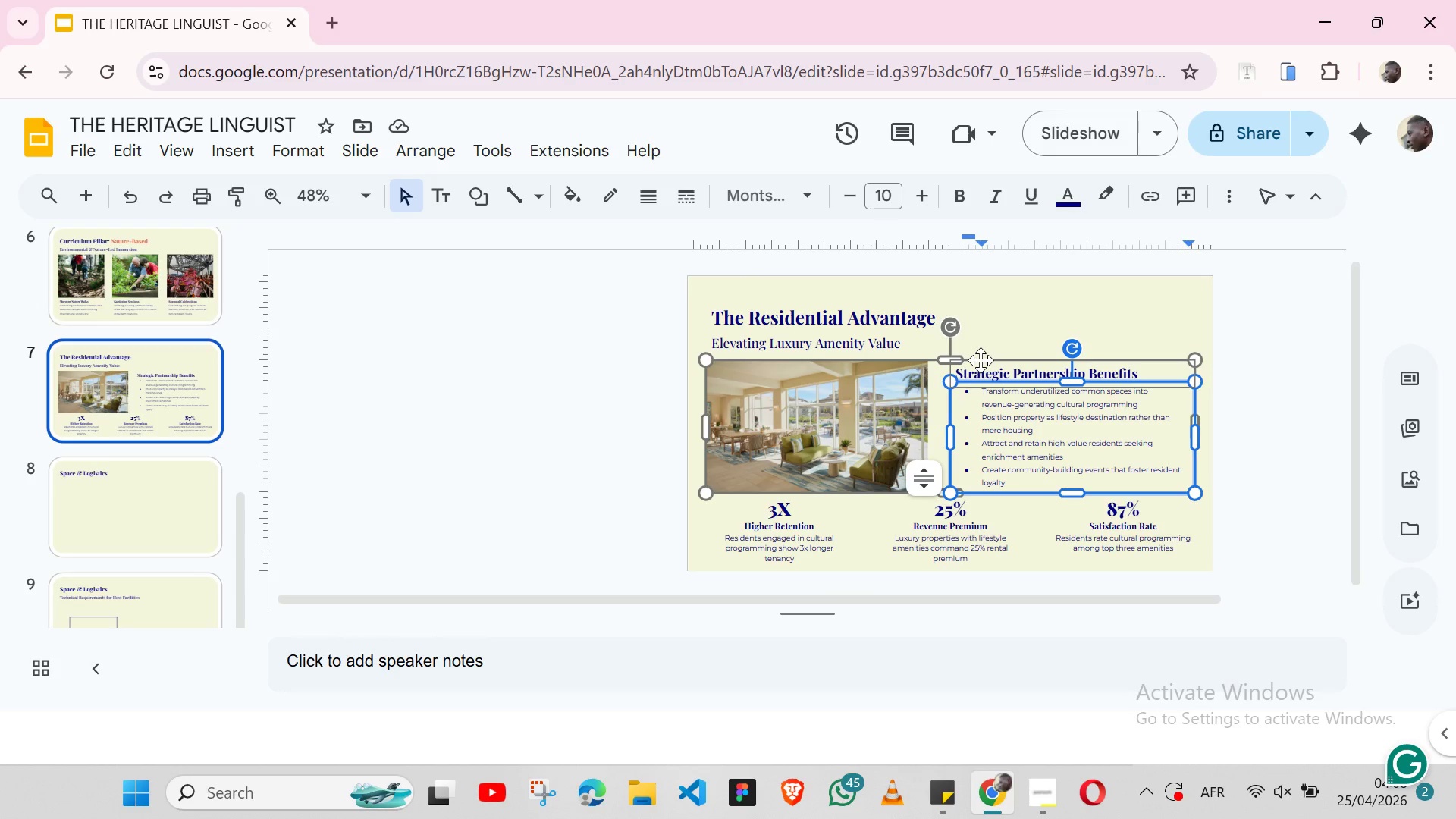 
hold_key(key=ShiftLeft, duration=1.03)
 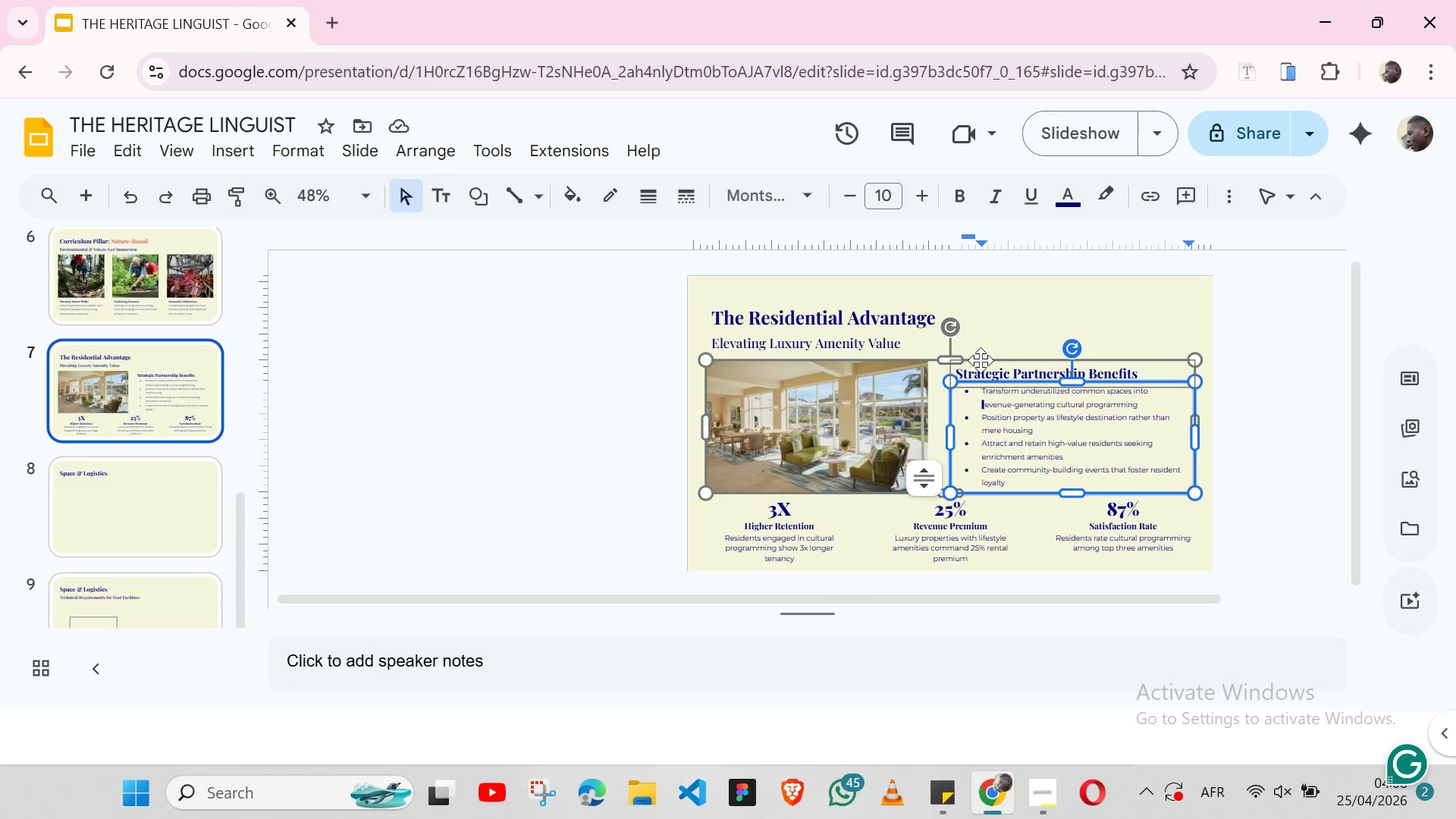 
hold_key(key=ShiftLeft, duration=0.84)
left_click([981, 360])
 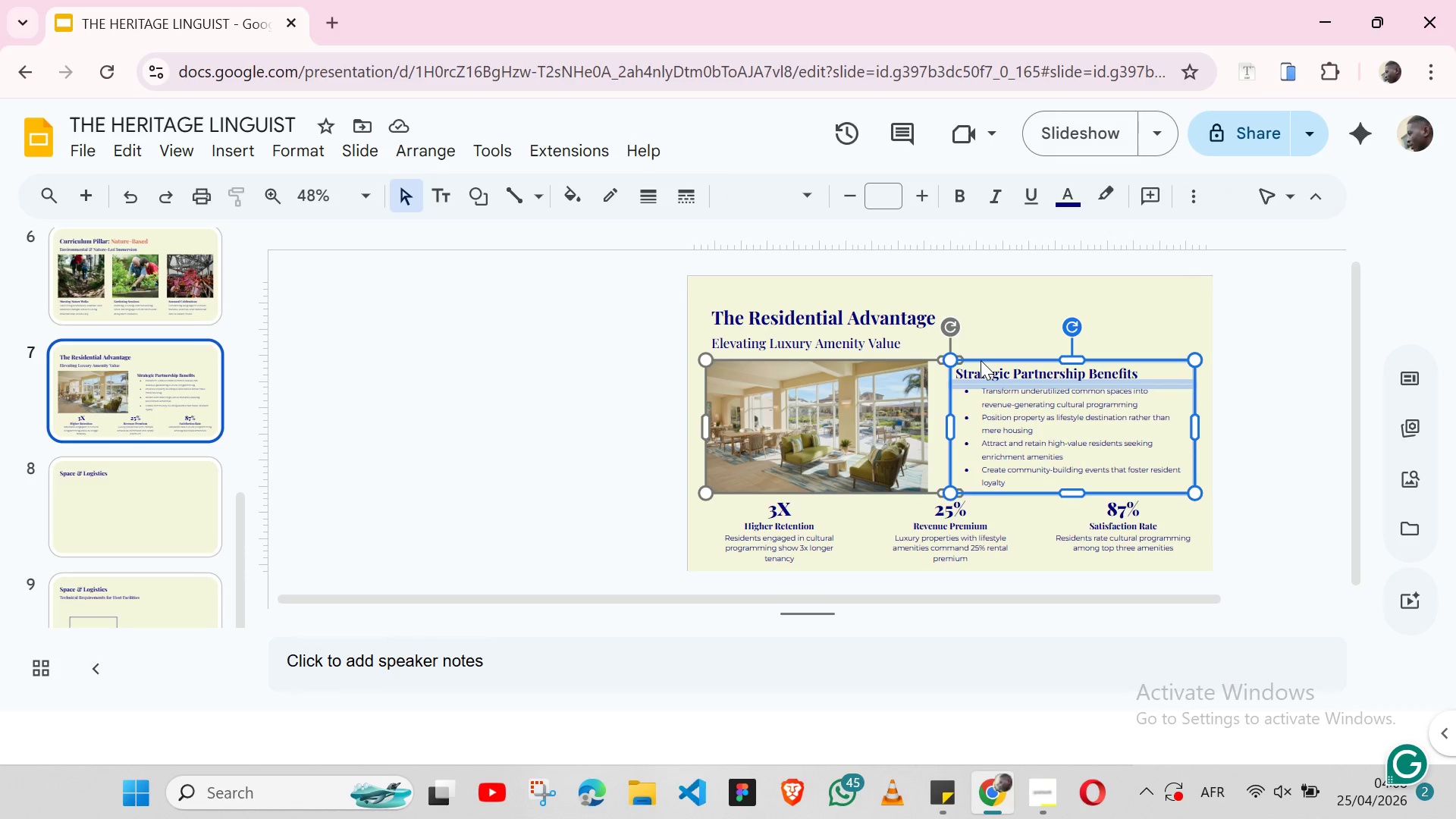 
wait(7.61)
 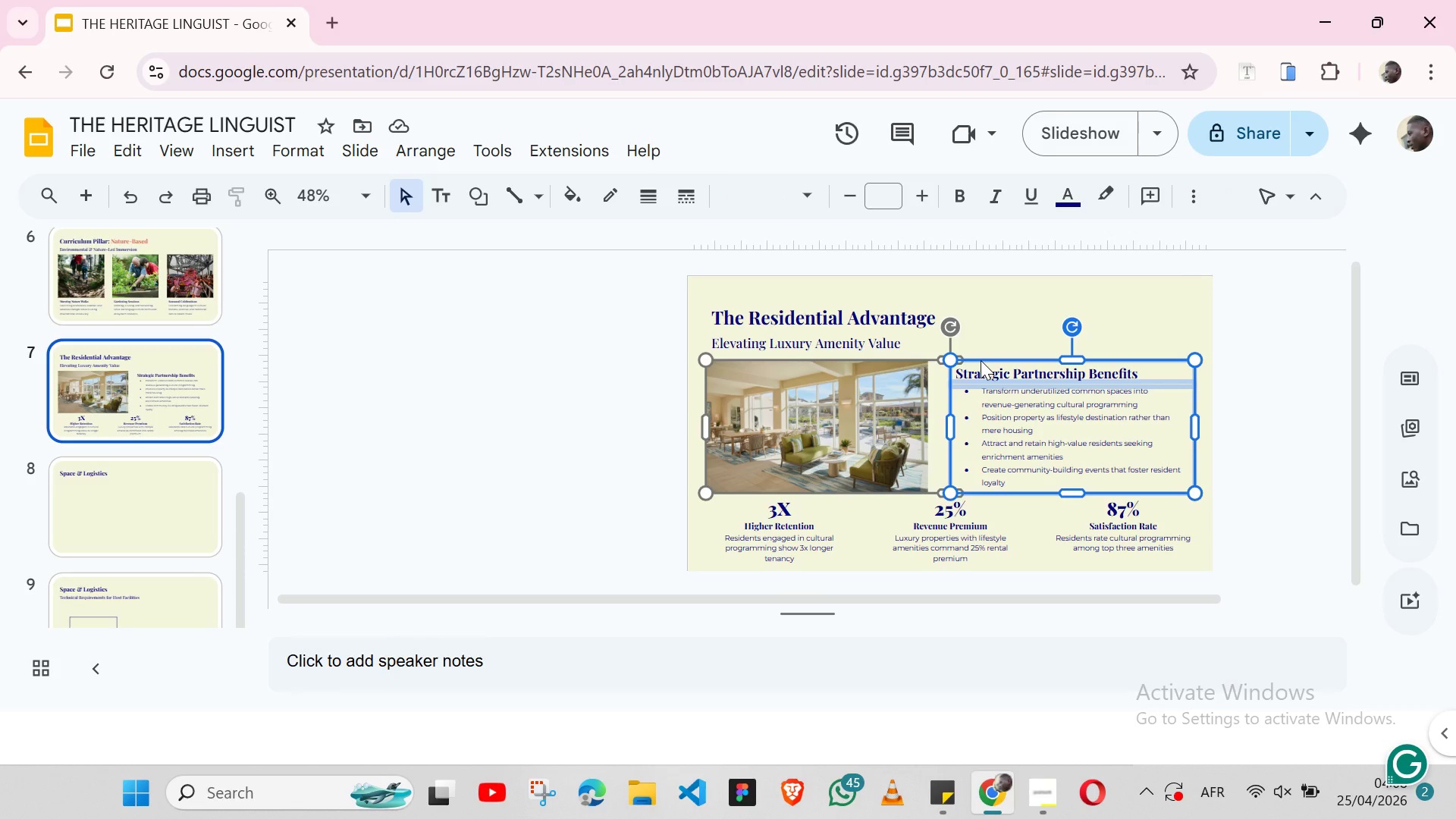 
key(Control+C)
 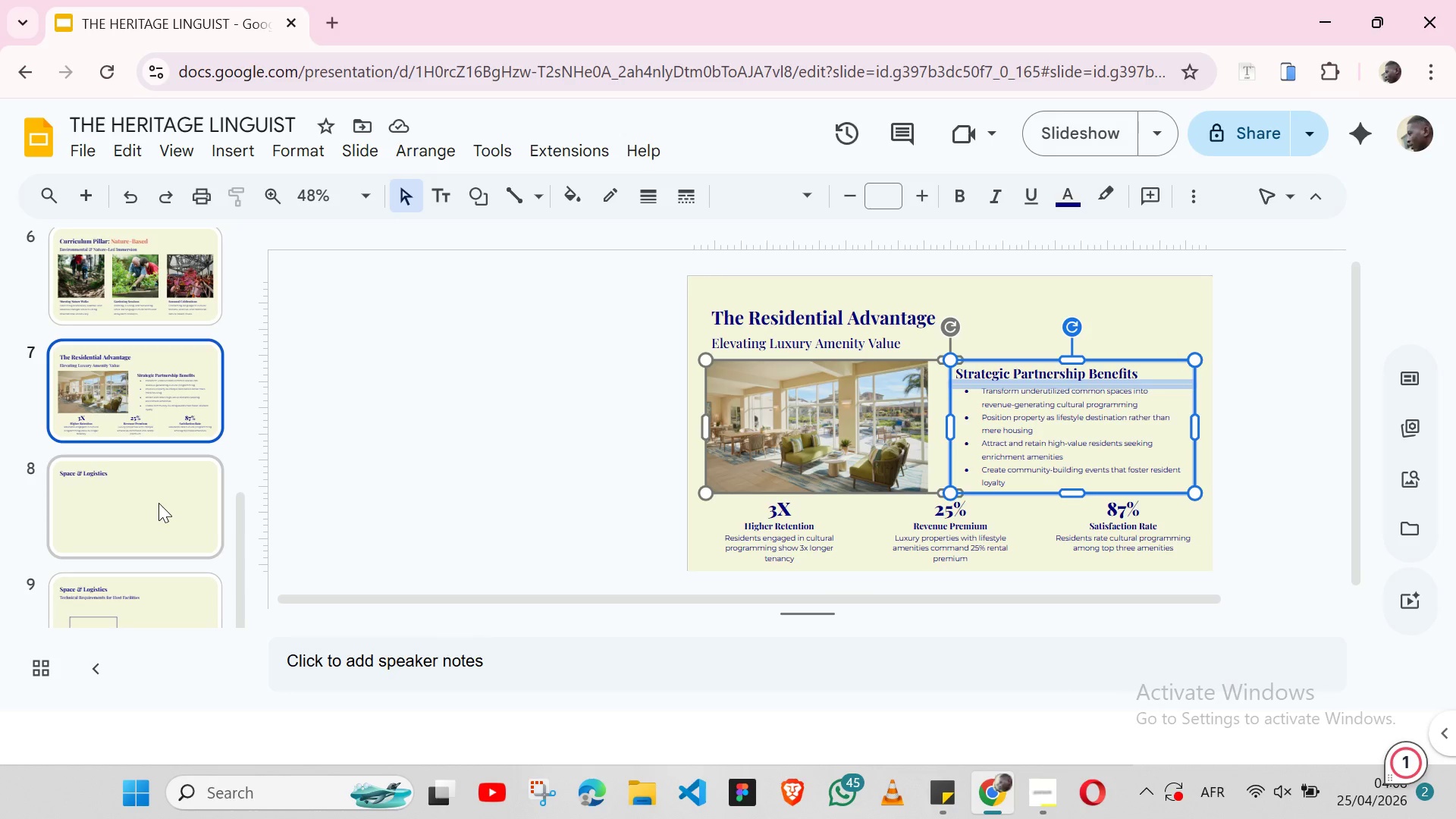 
left_click([168, 605])
 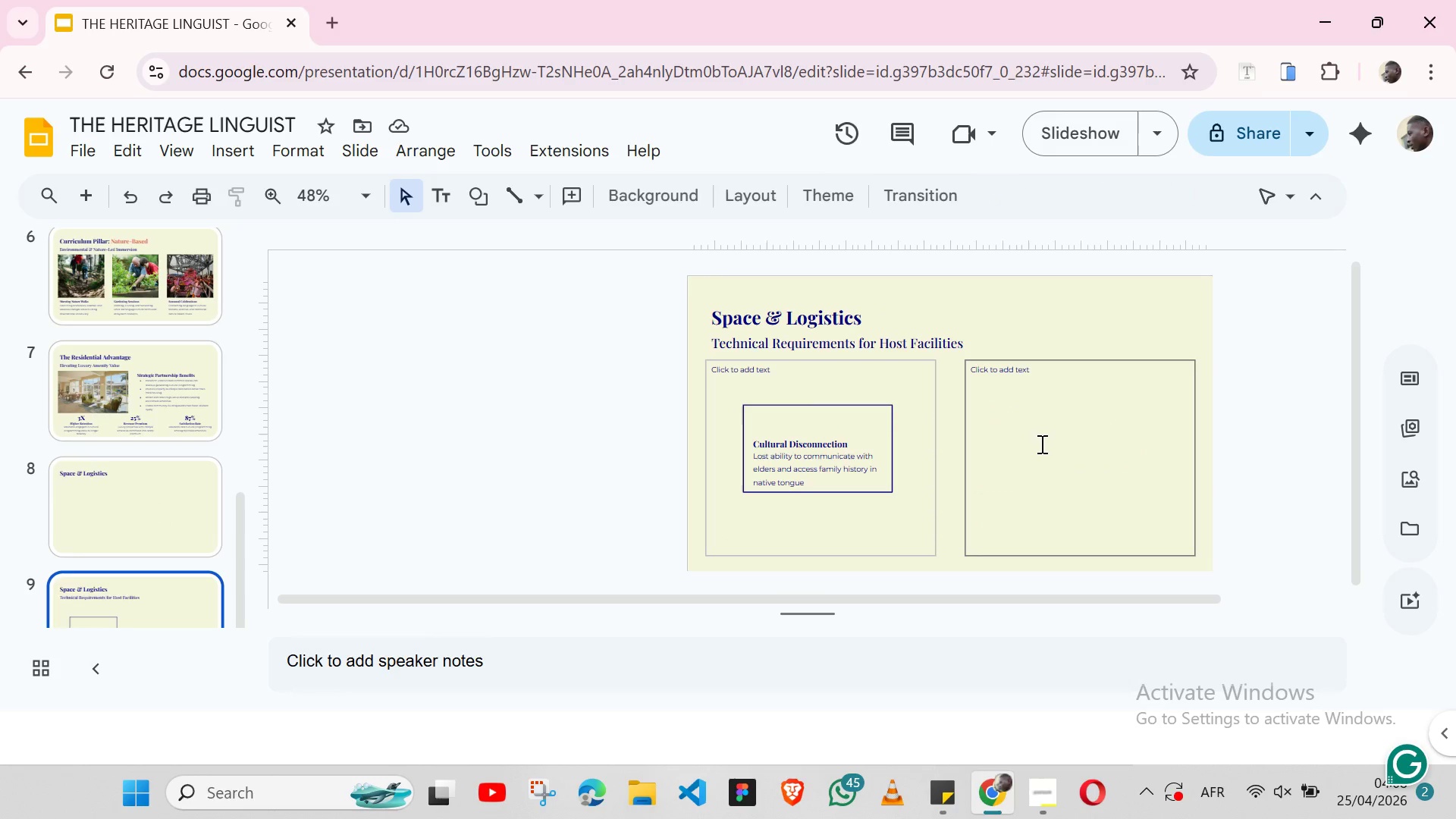 
left_click([1040, 444])
 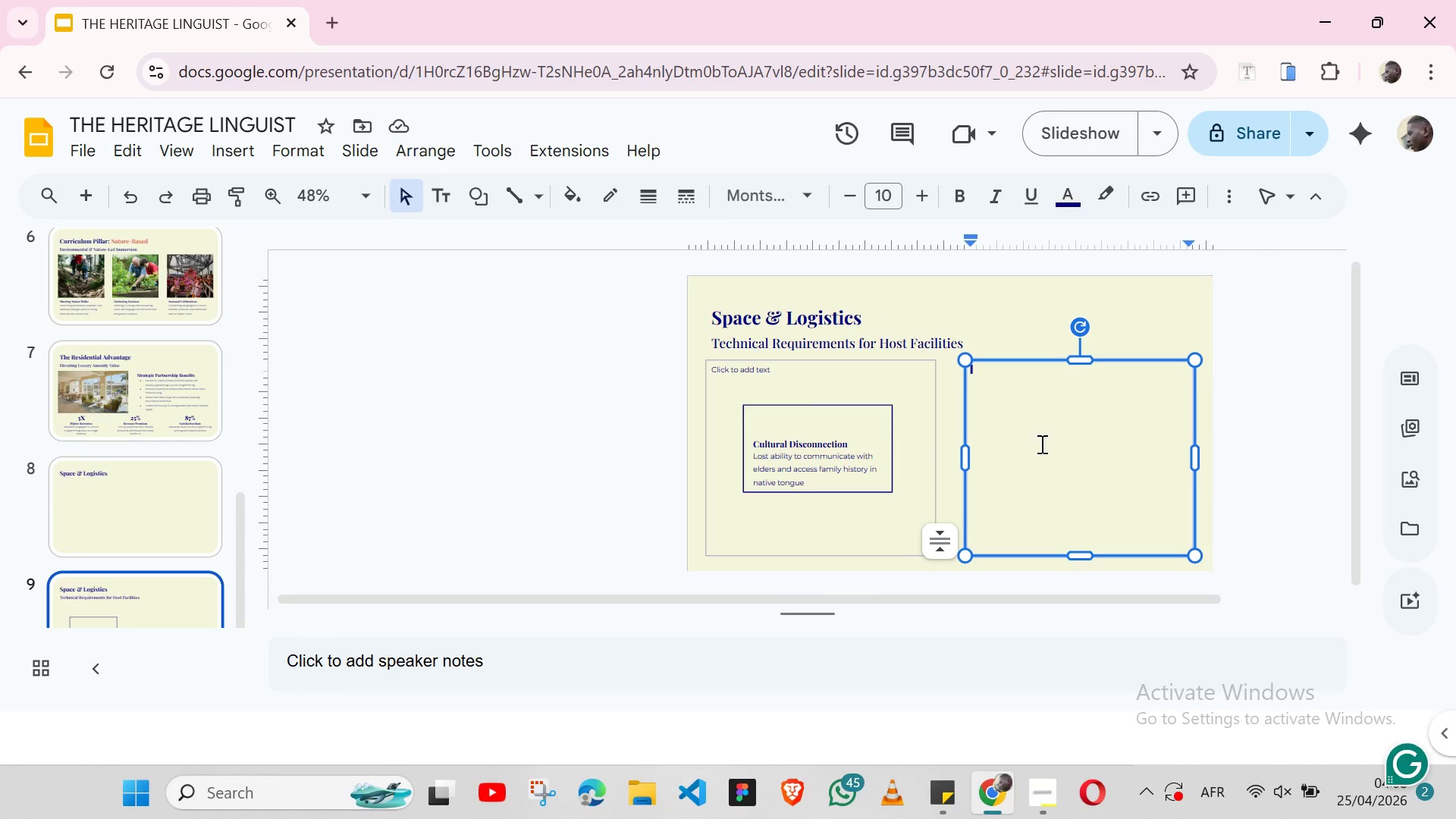 
key(Control+ControlLeft)
 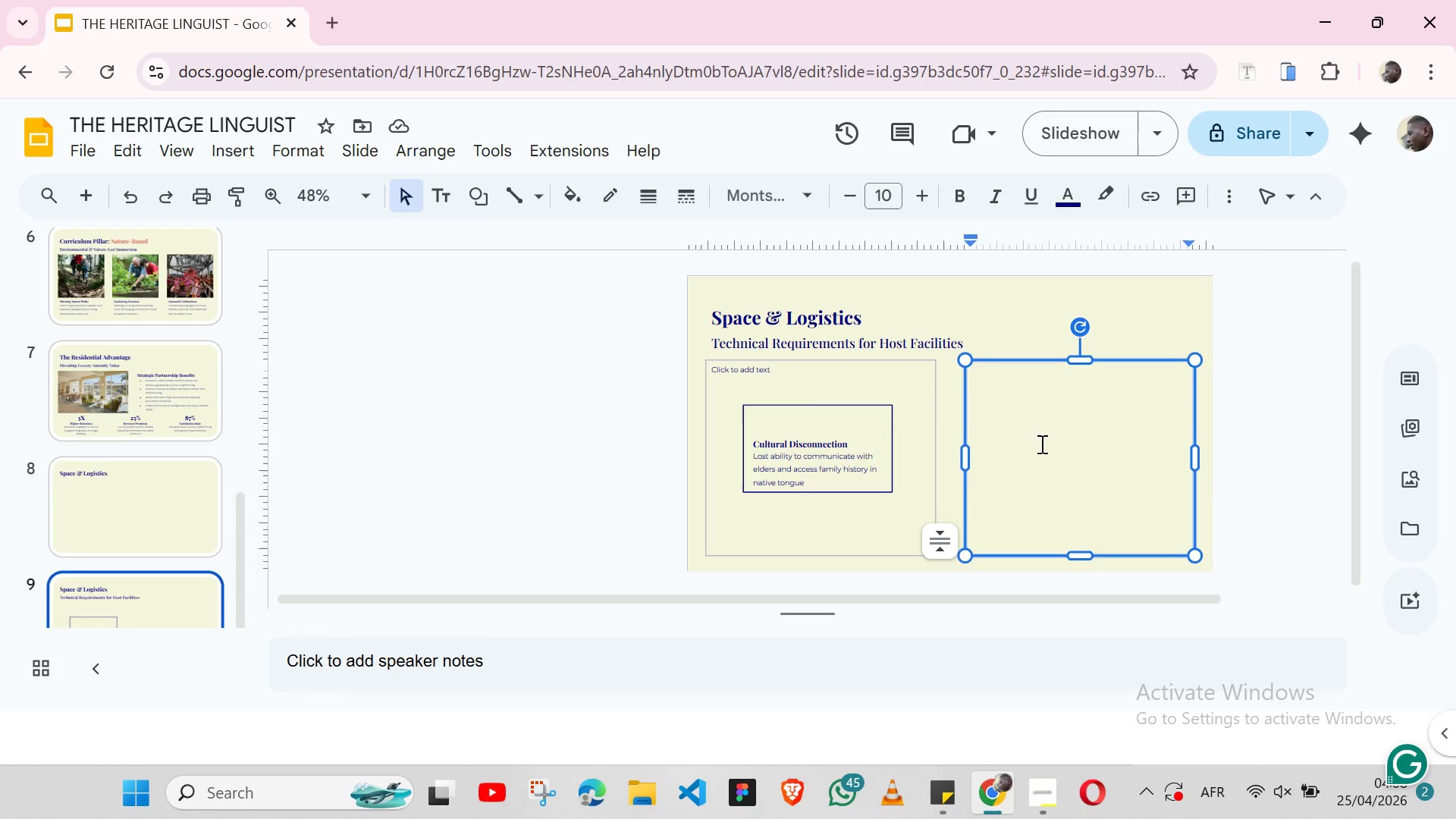 
key(Control+V)
 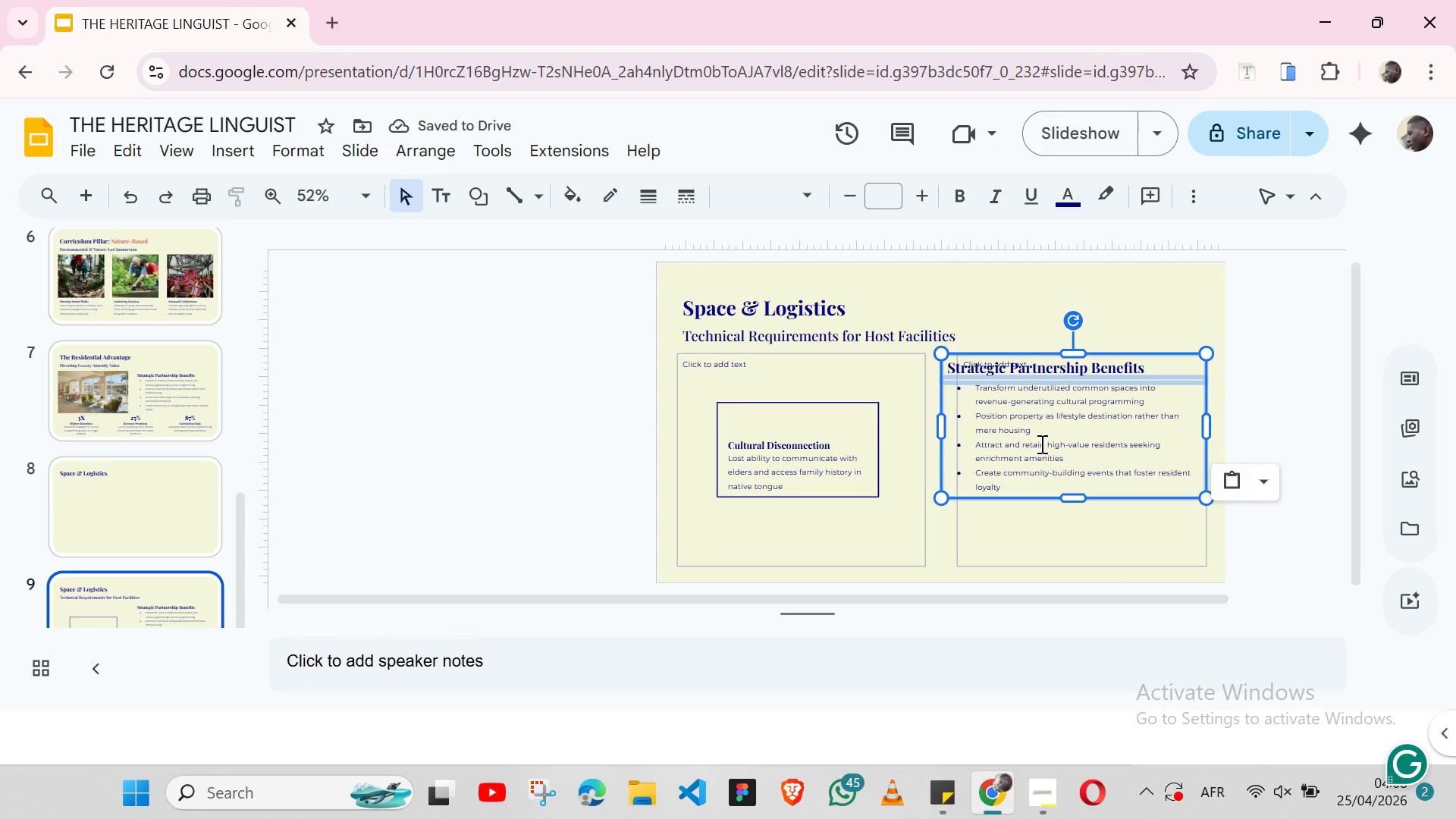 
wait(6.02)
 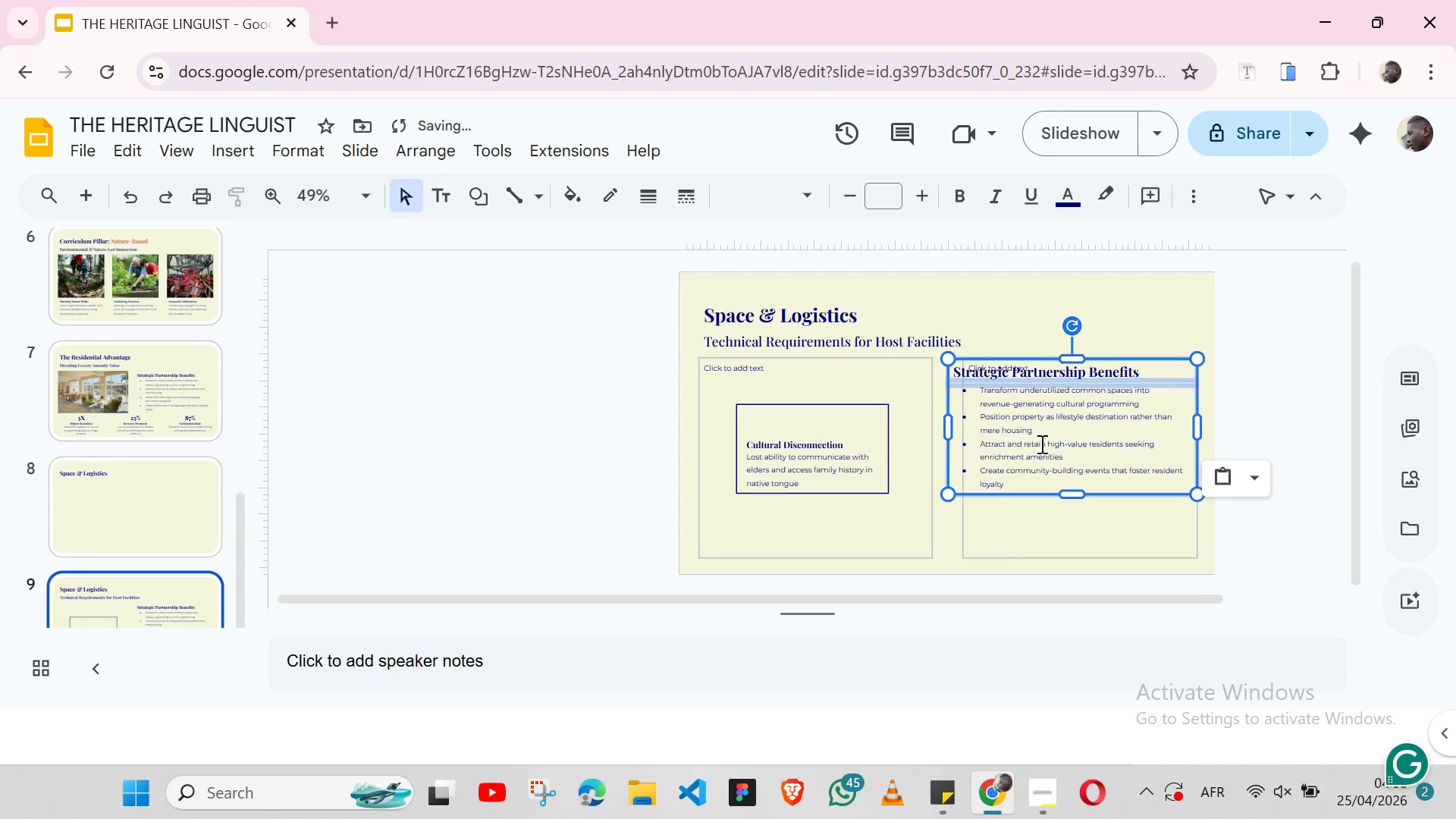 
hold_key(key=ArrowDown, duration=0.53)
 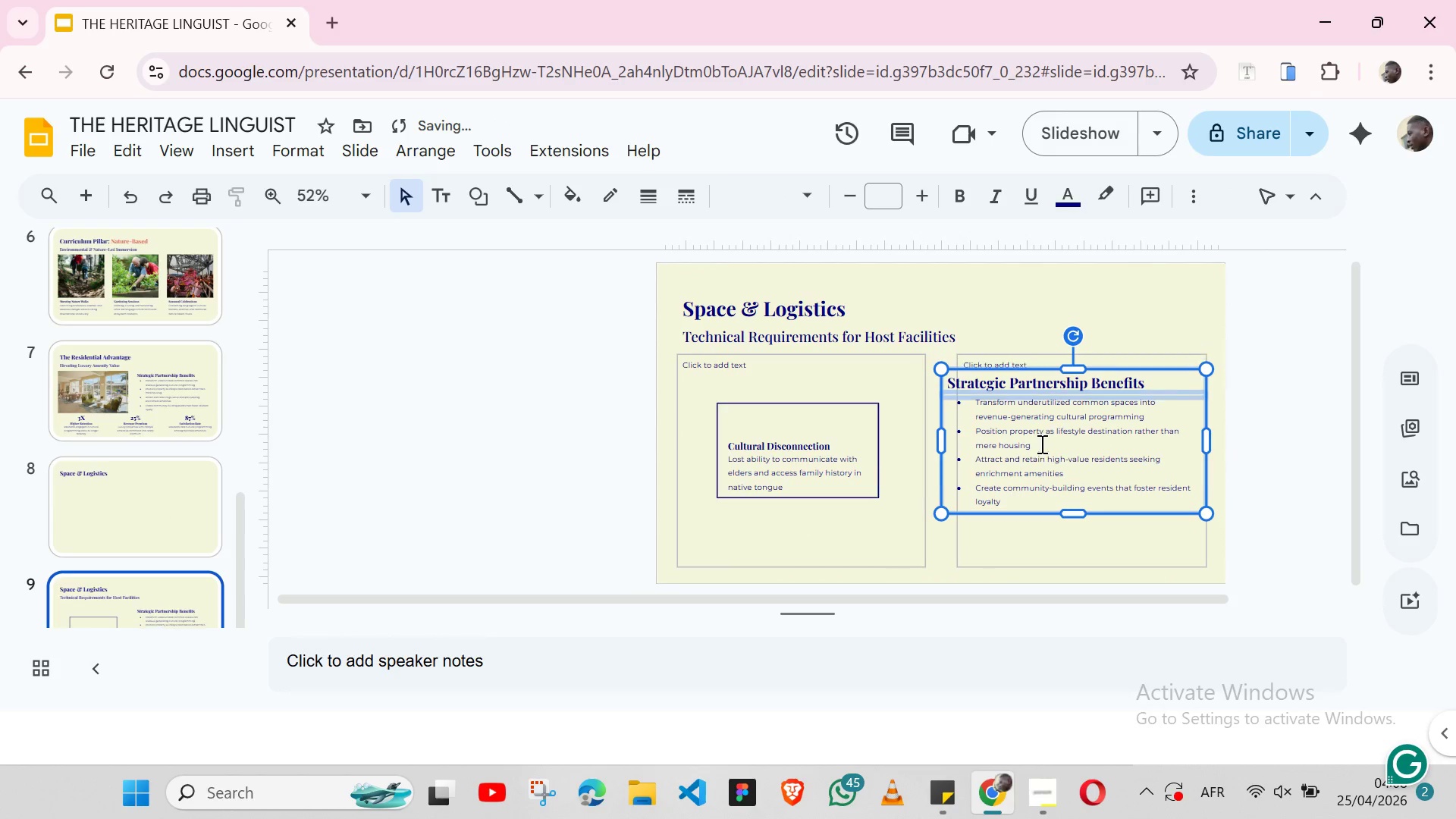 
key(Shift+ArrowDown)
 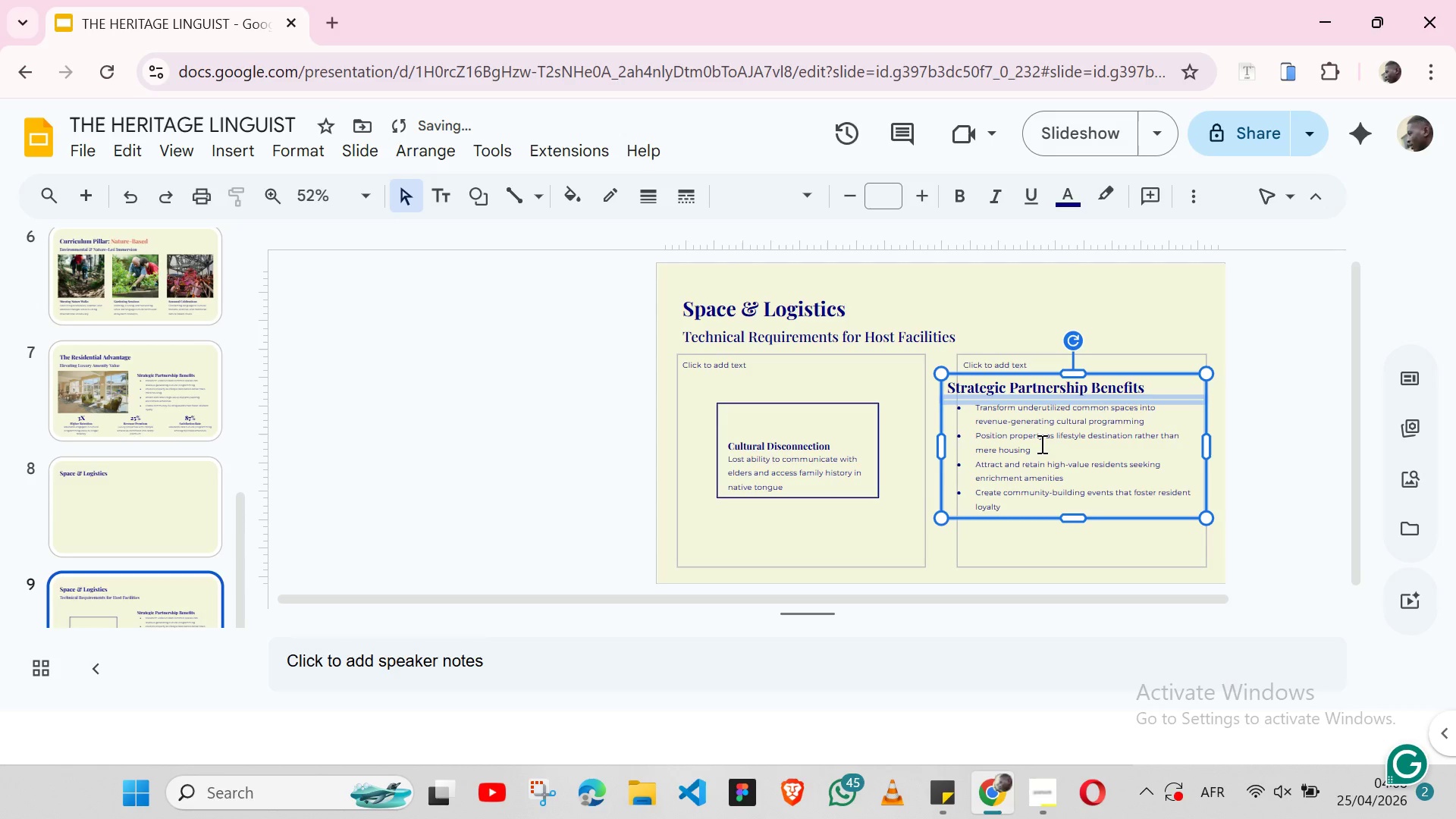 
key(Shift+ArrowDown)
 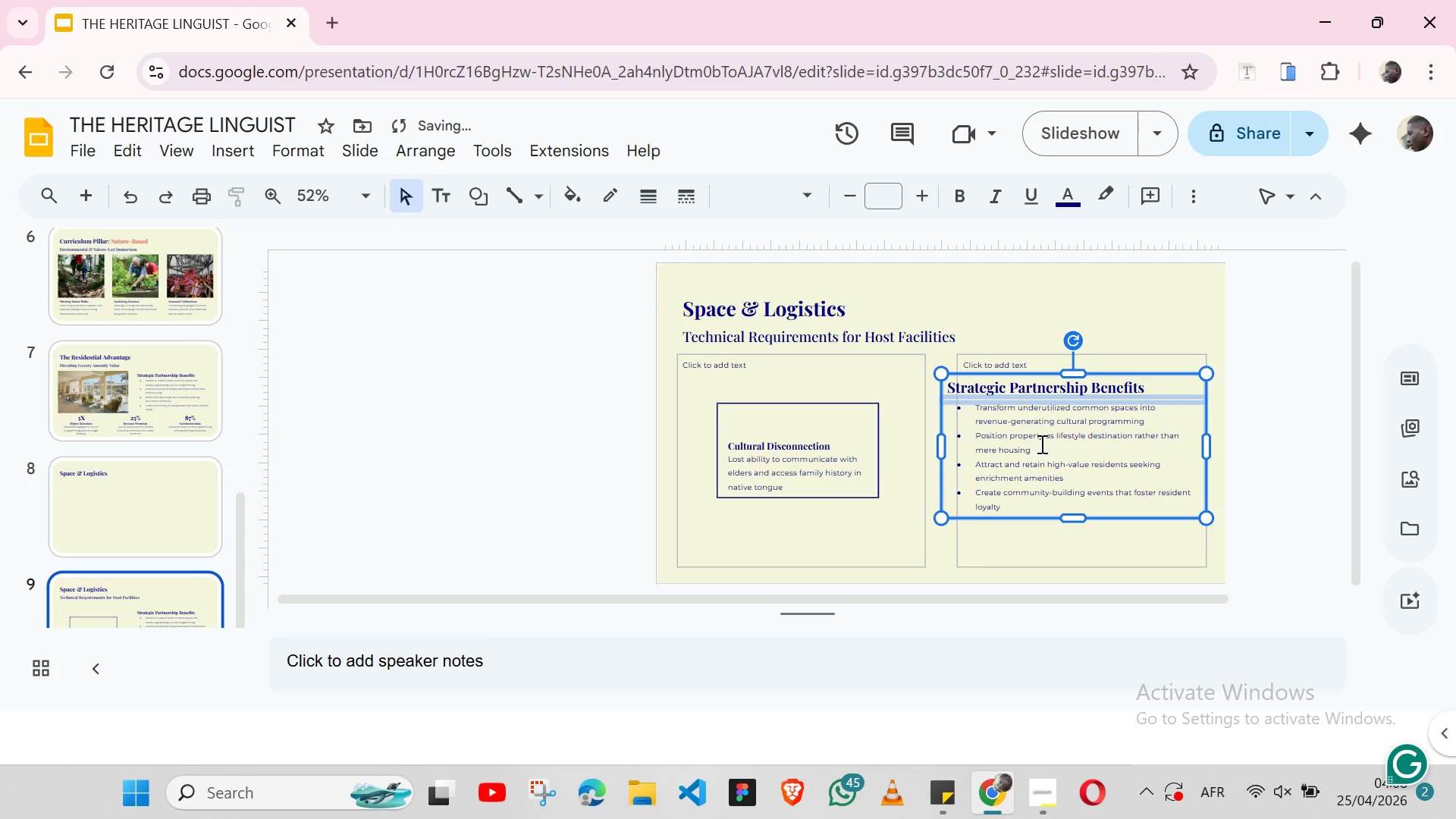 
double_click([1040, 444])
 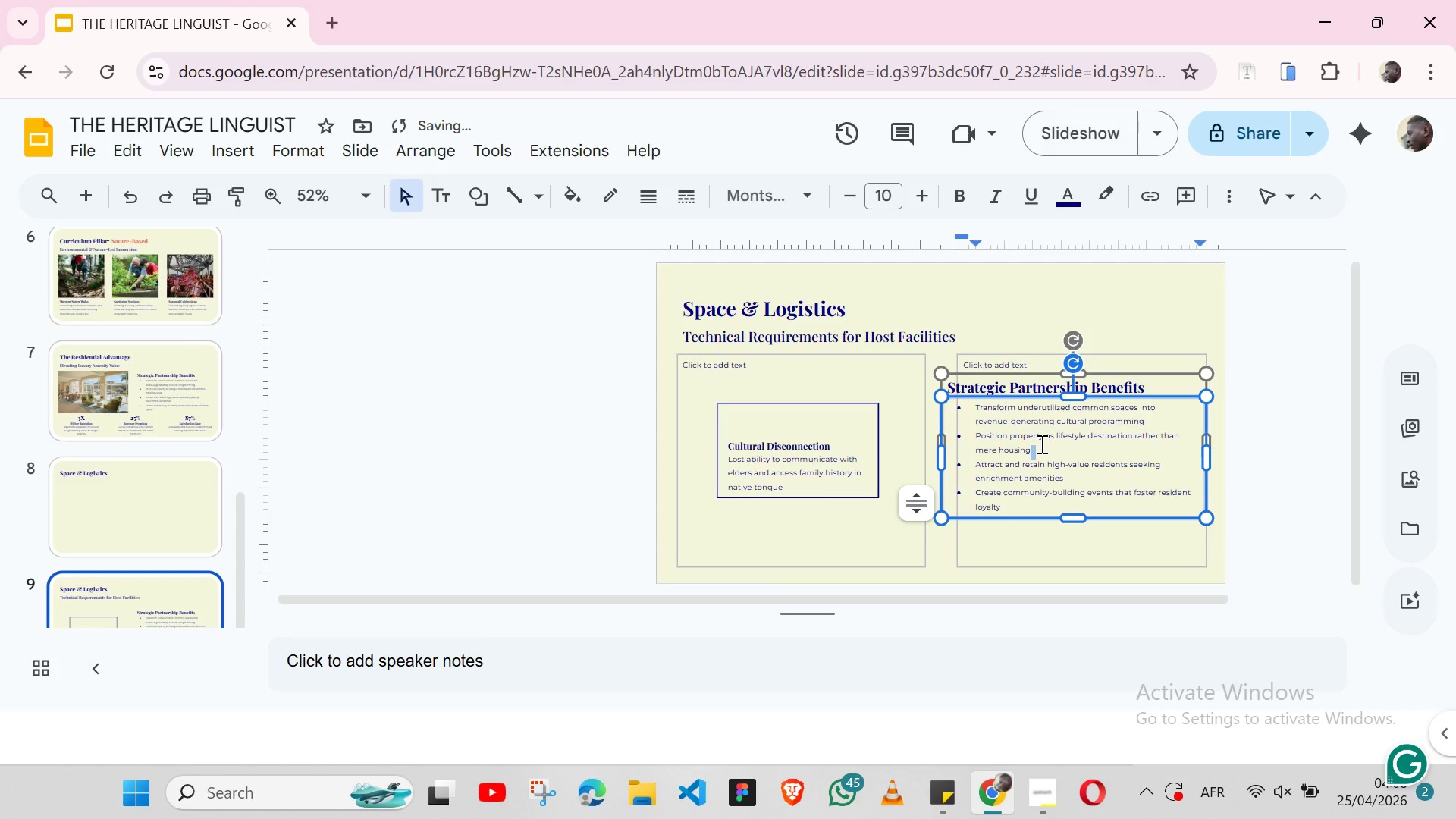 
triple_click([1040, 444])
 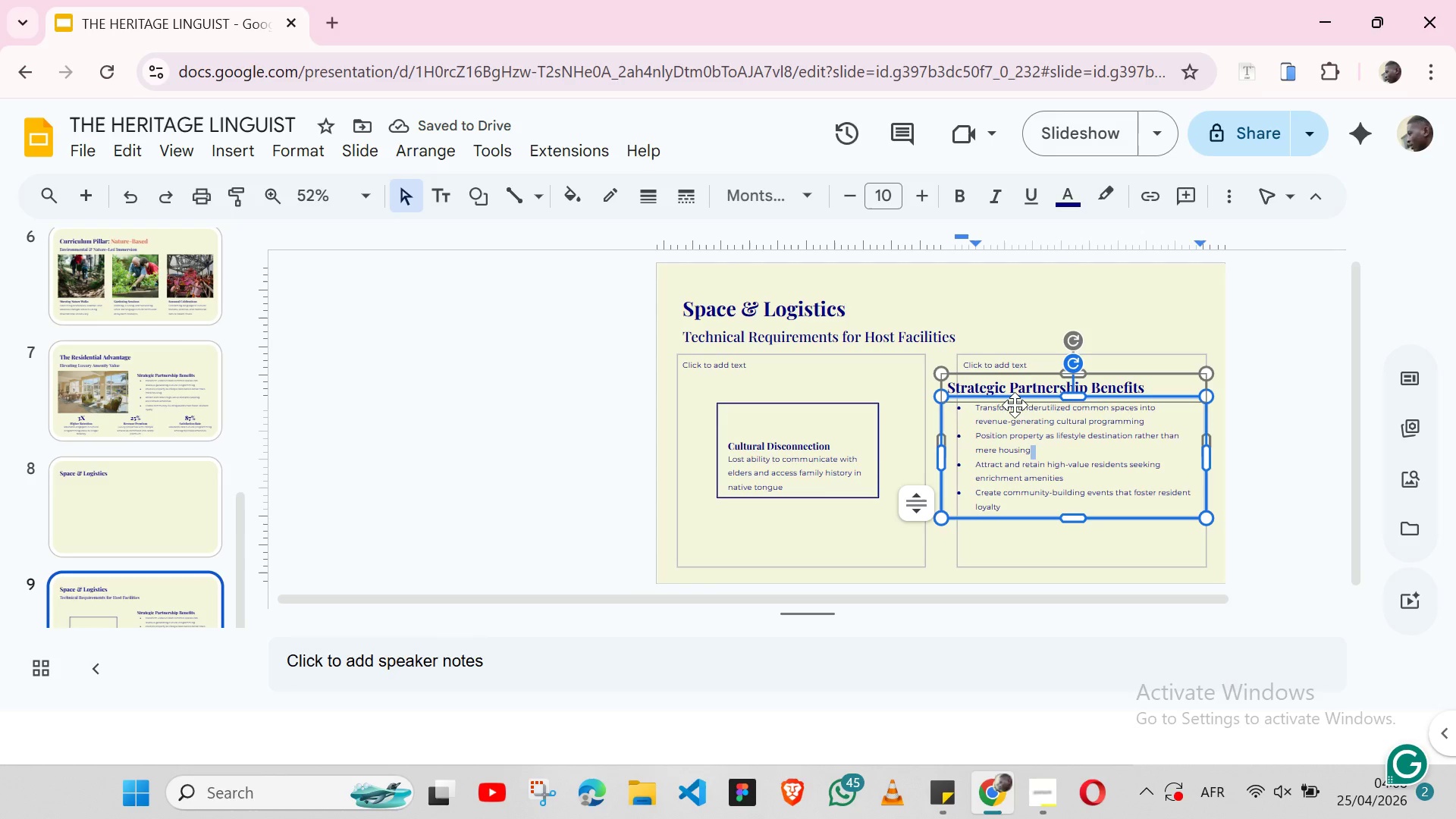 
left_click([1015, 405])
 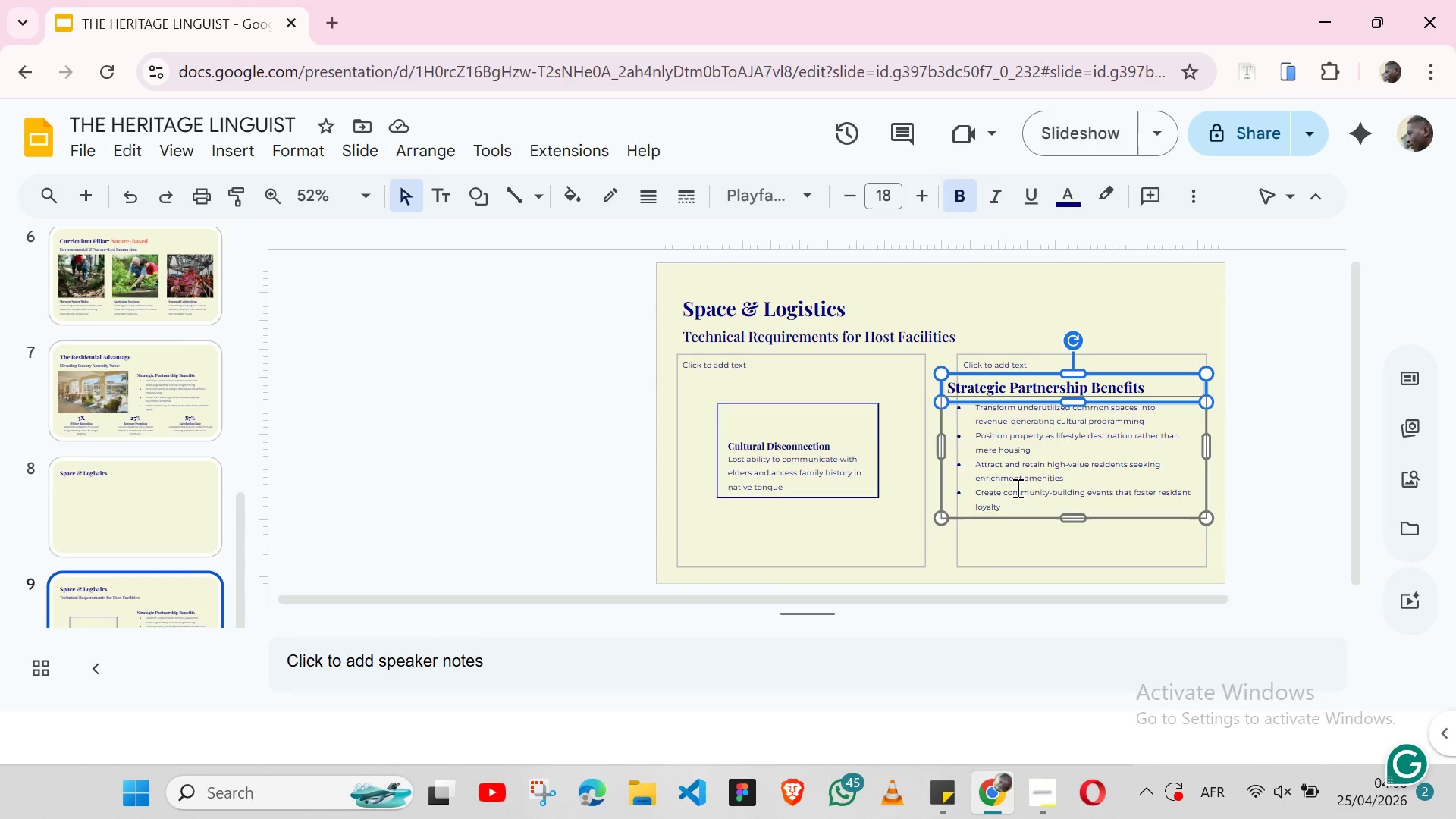 
double_click([1016, 488])
 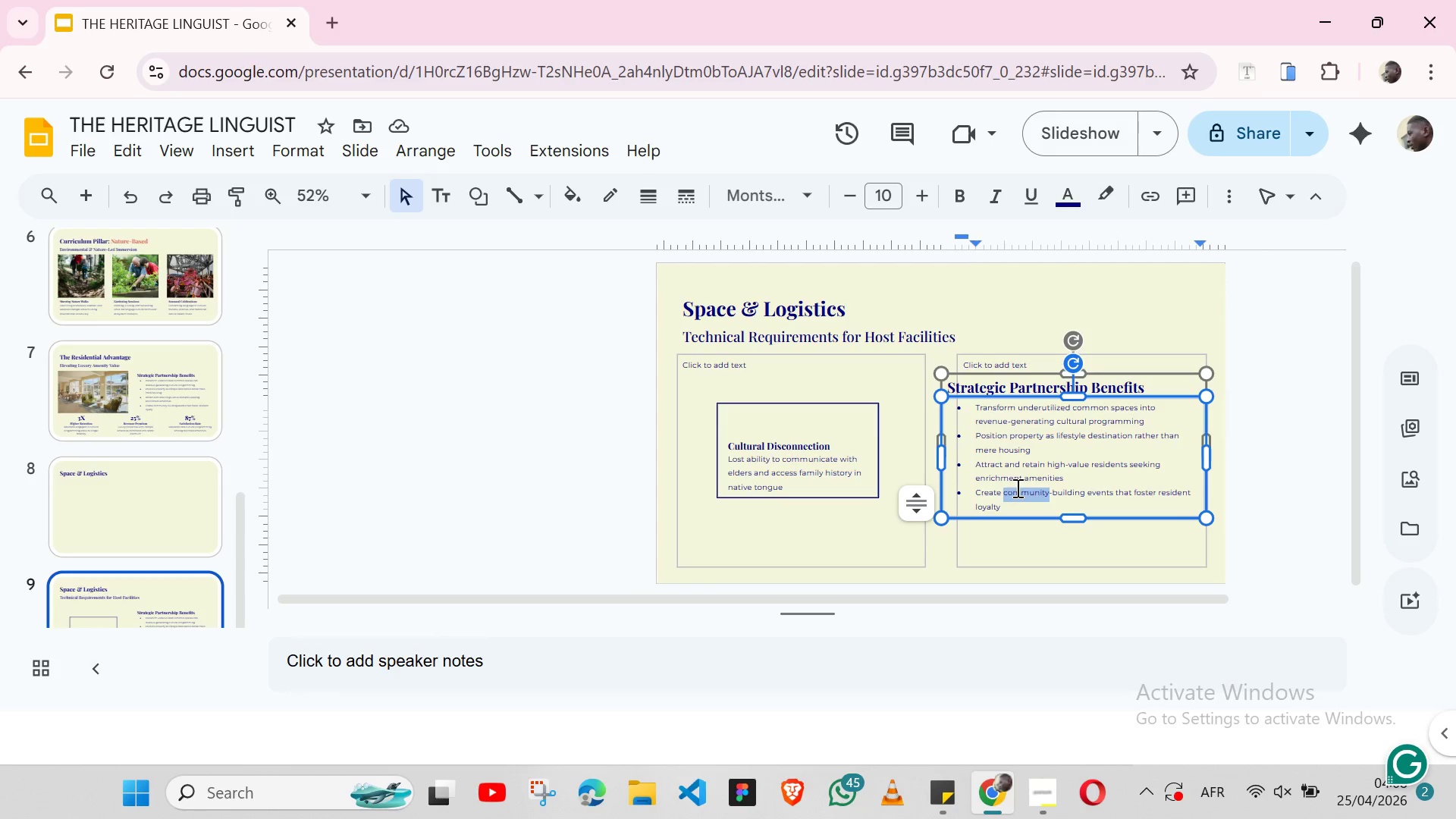 
double_click([1016, 488])
 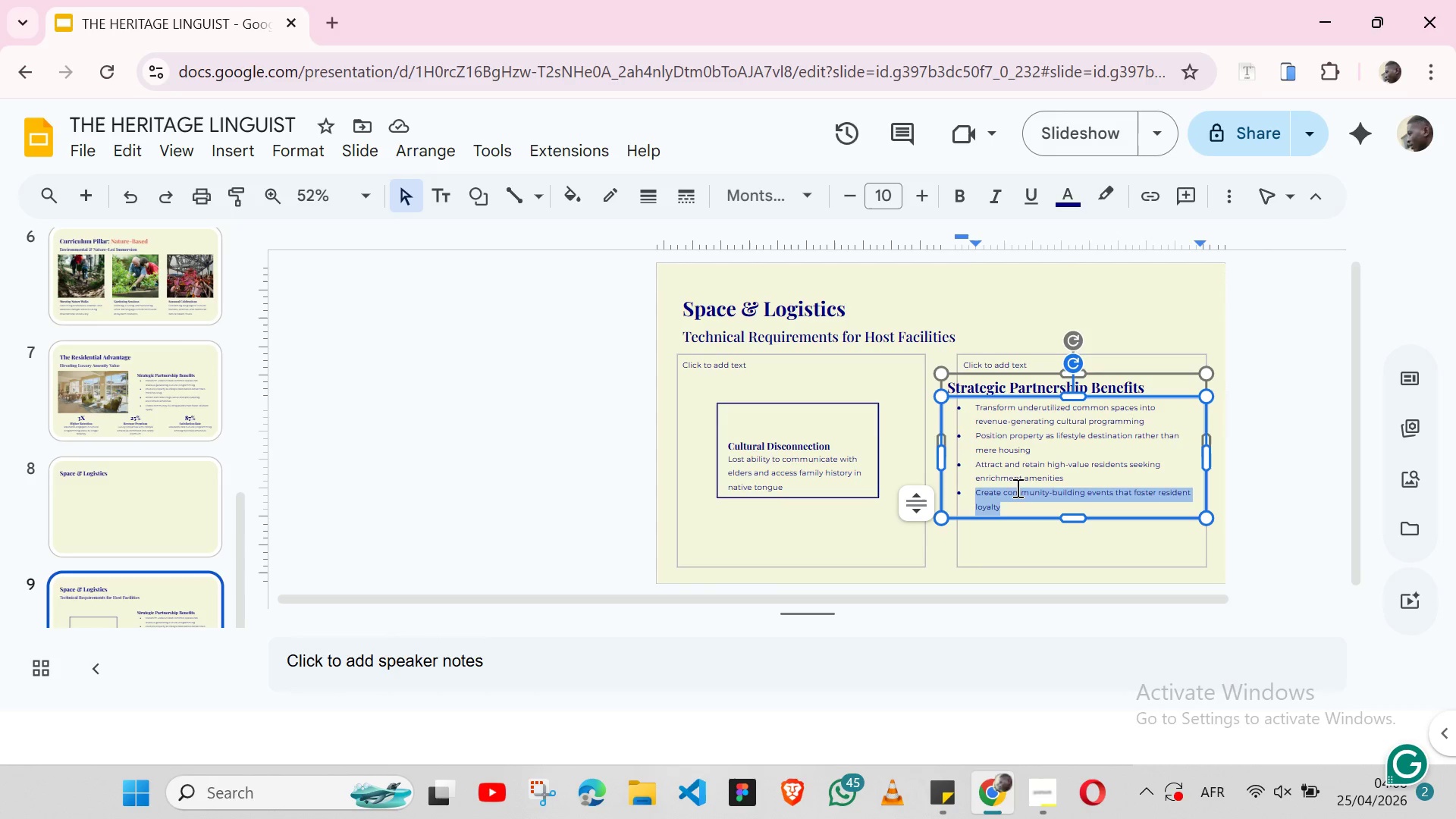 
triple_click([1016, 488])
 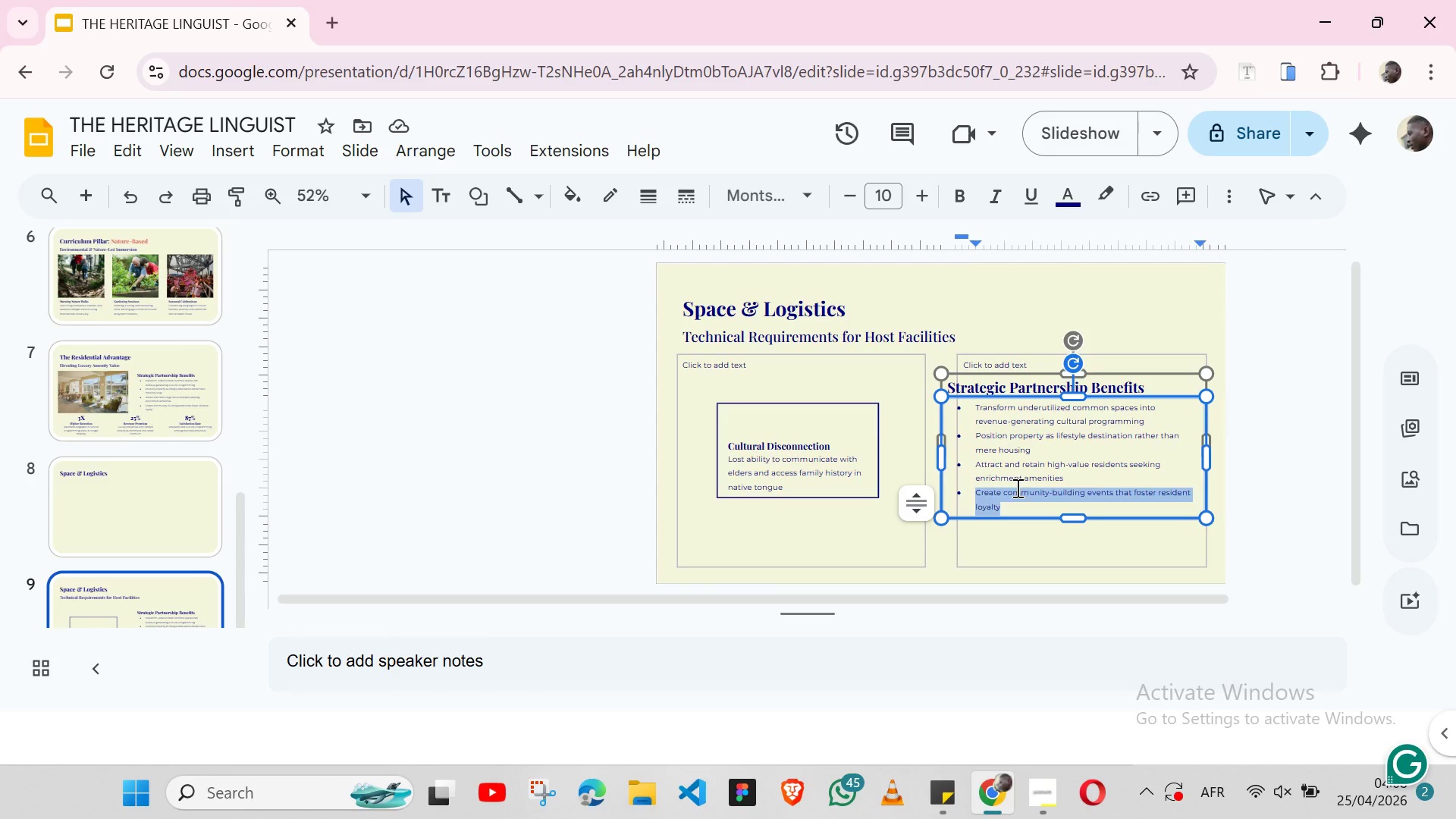 
key(Backspace)
 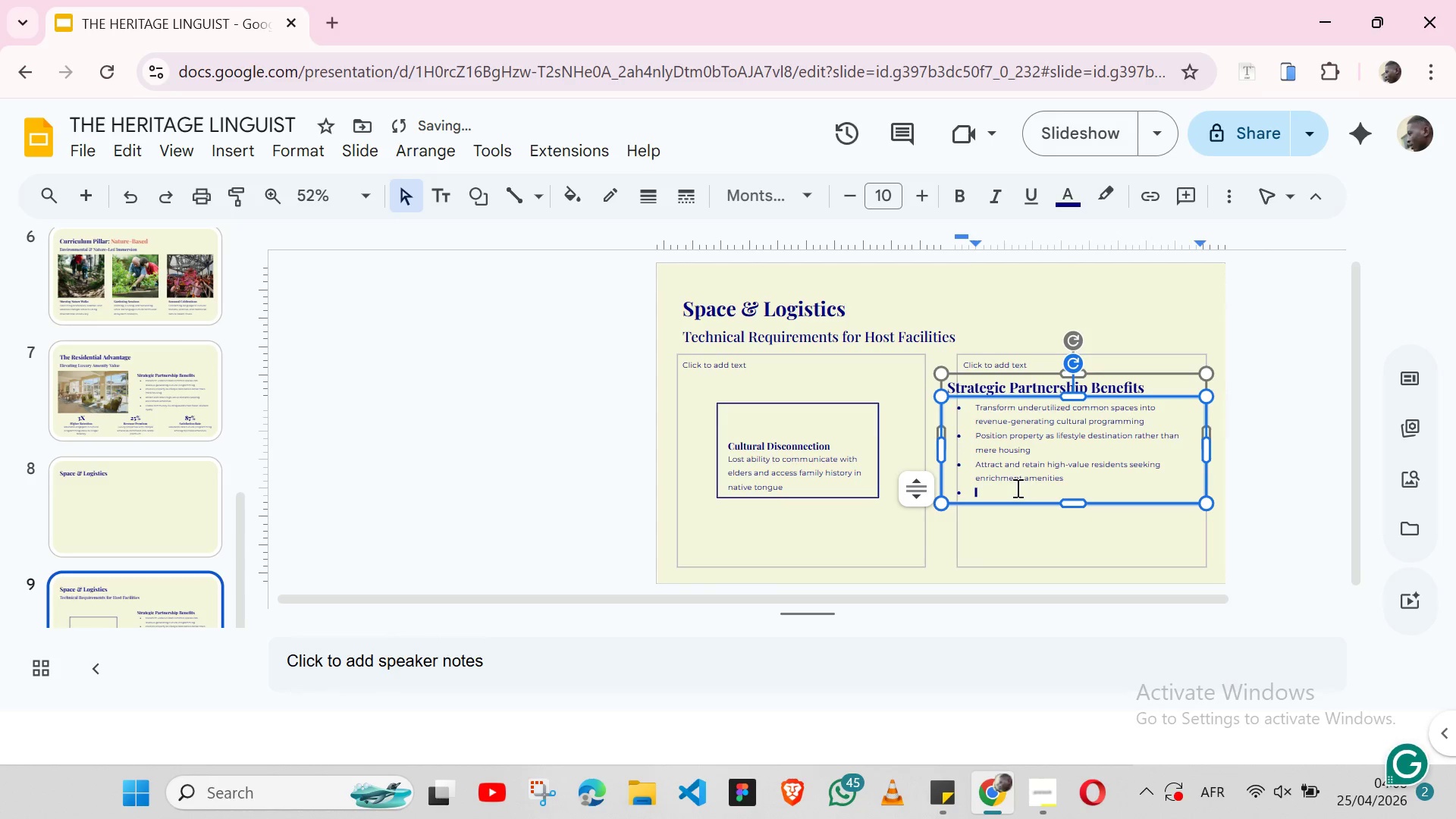 
key(Backspace)
 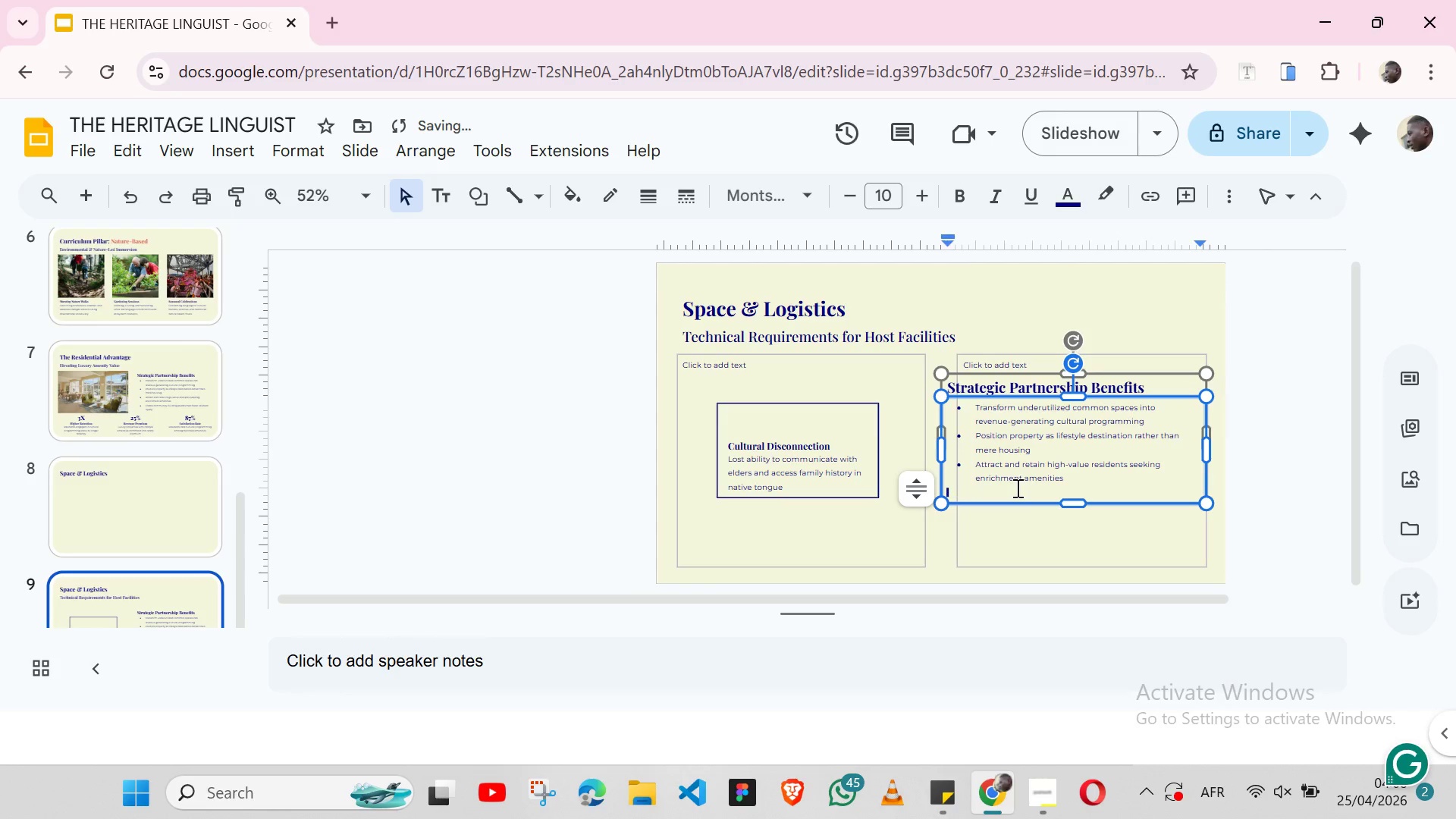 
key(Backspace)
 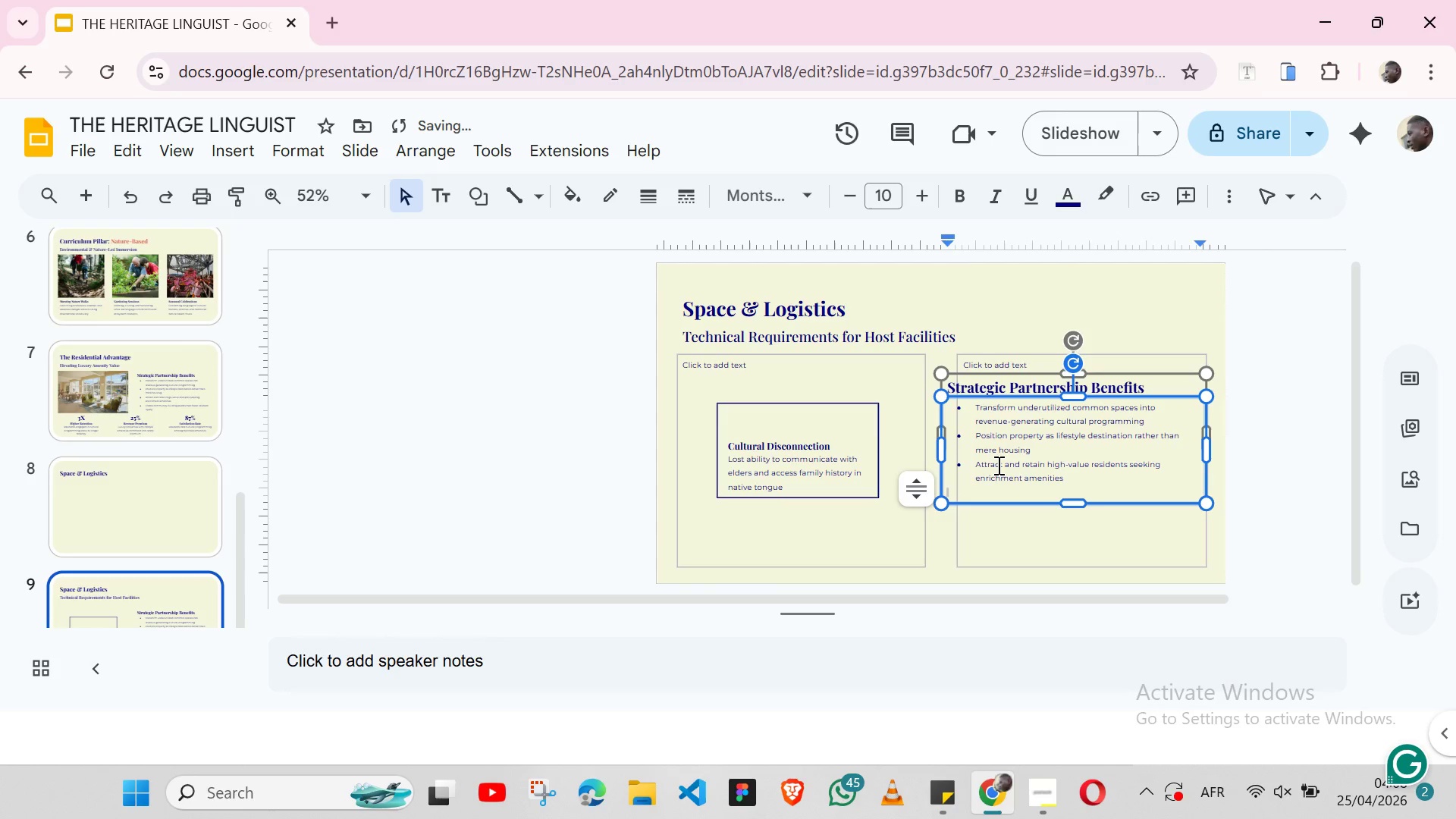 
double_click([997, 465])
 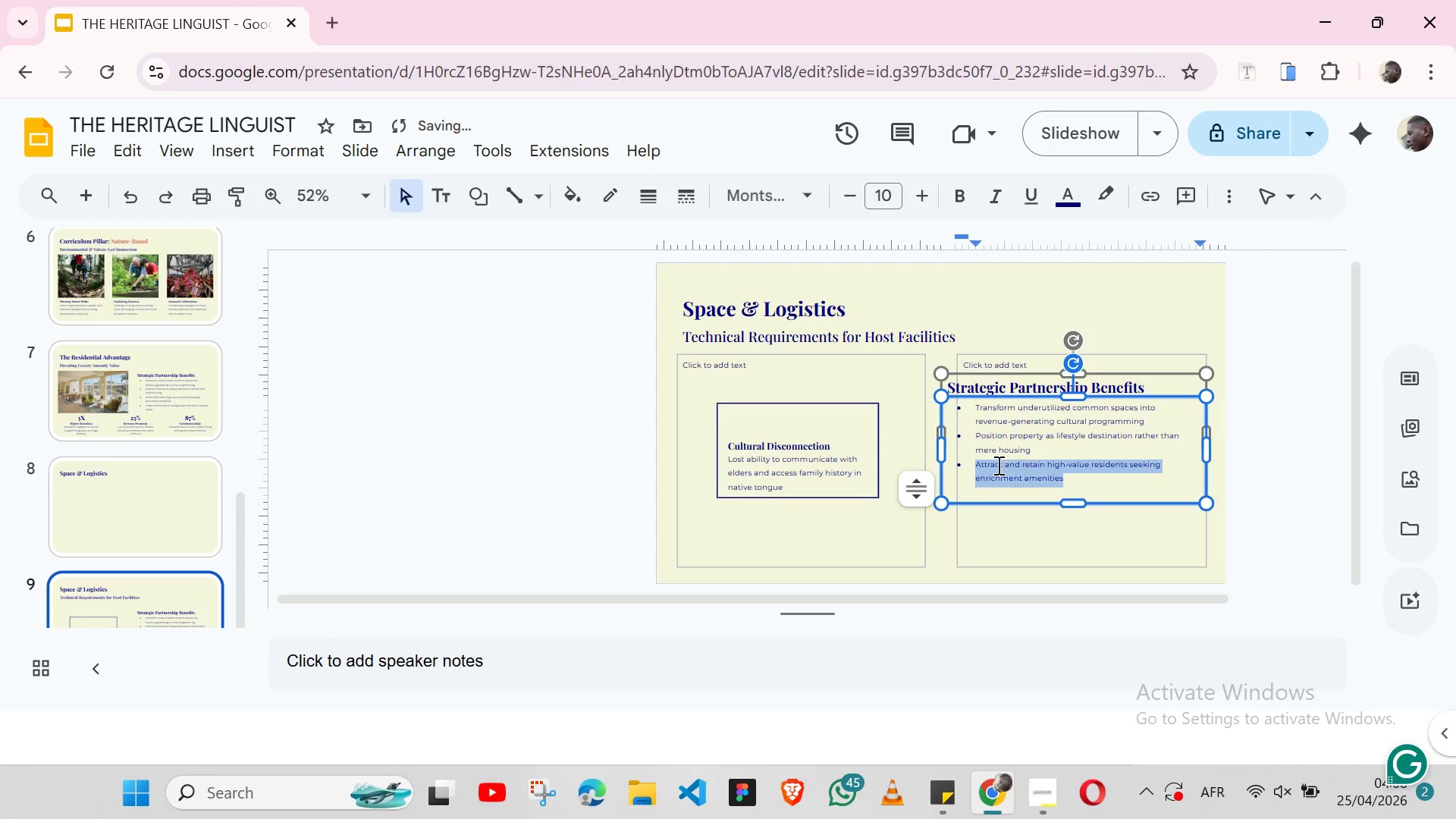 
triple_click([997, 465])
 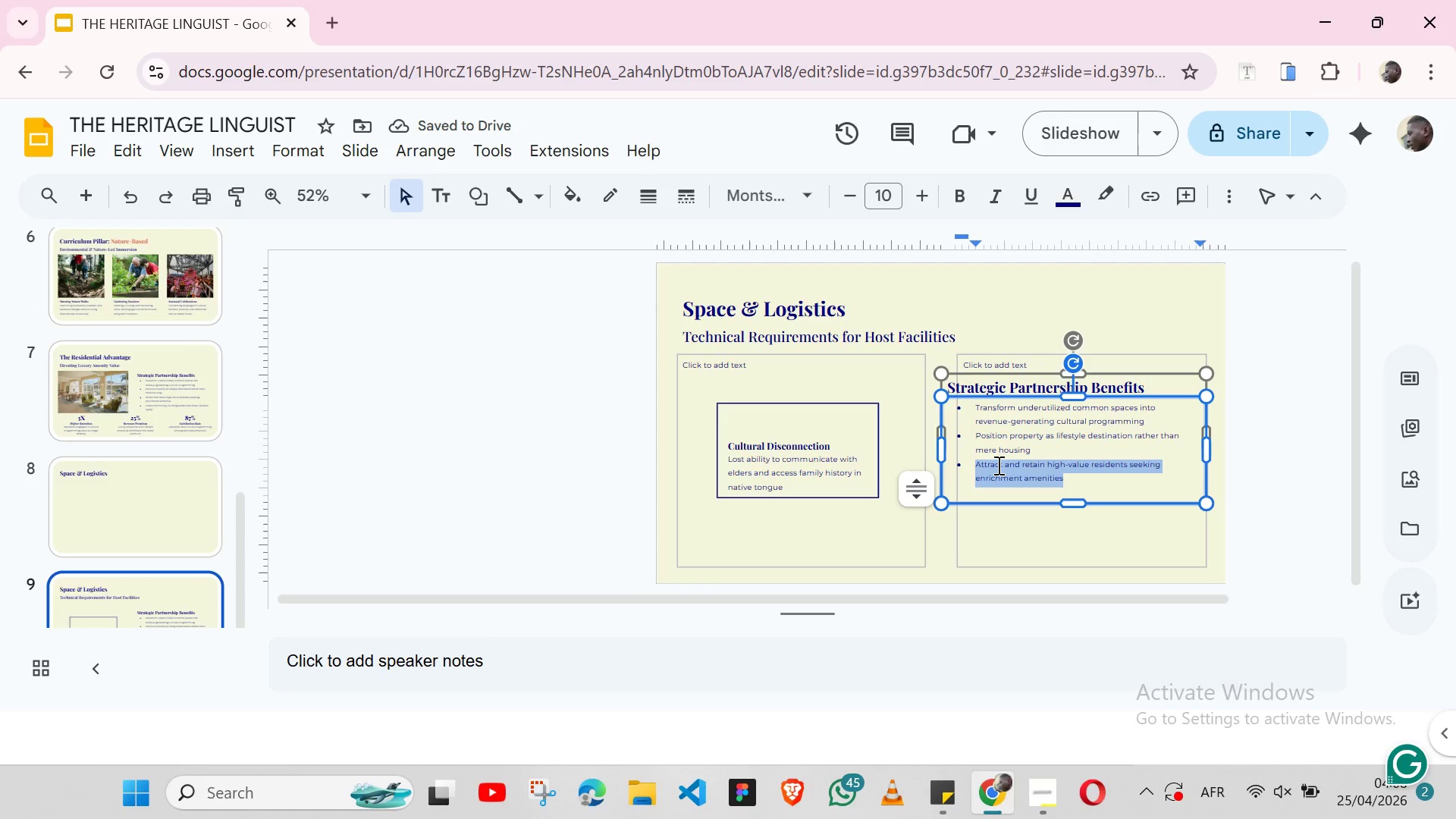 
key(Backspace)
 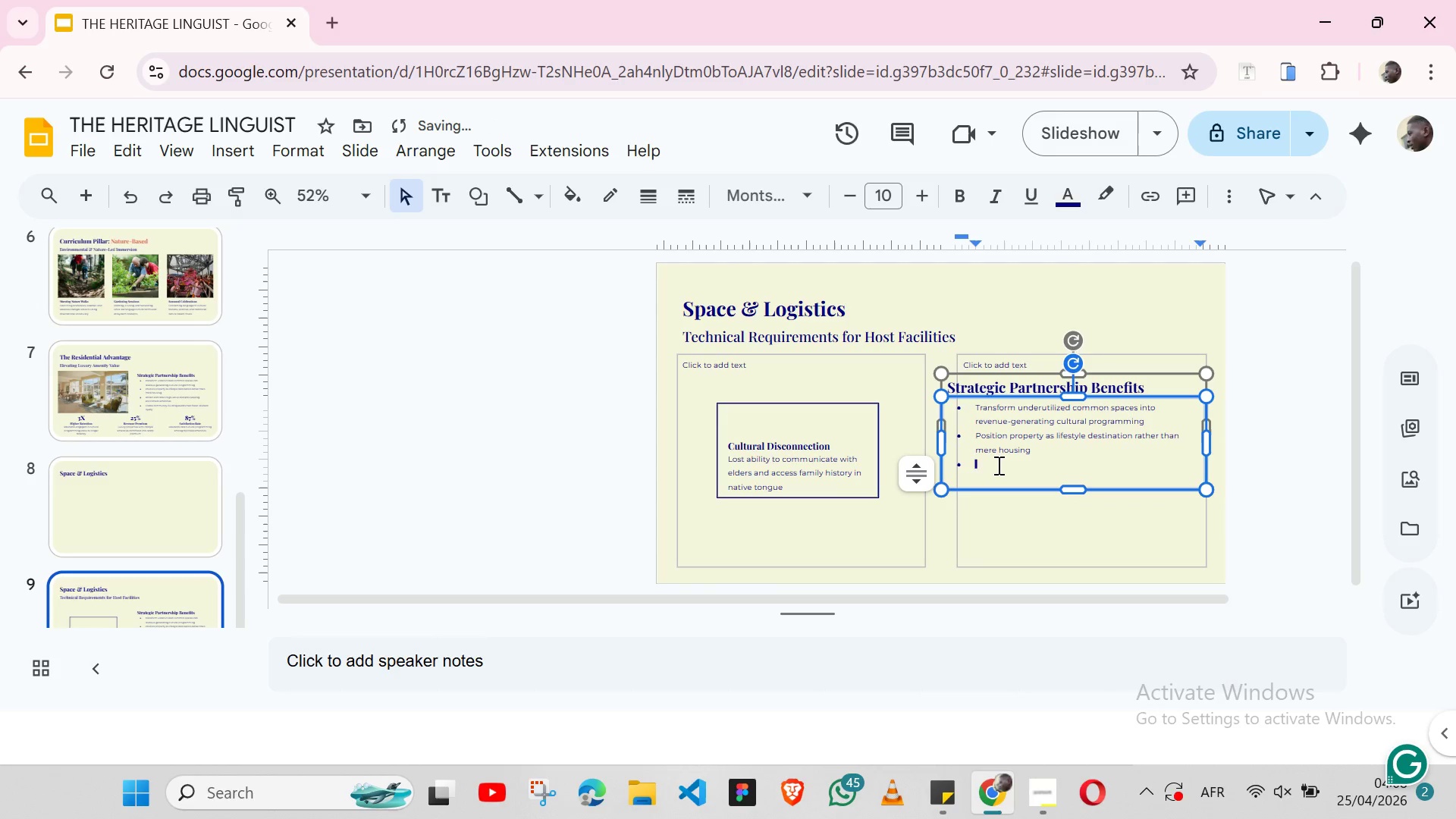 
key(Backspace)
 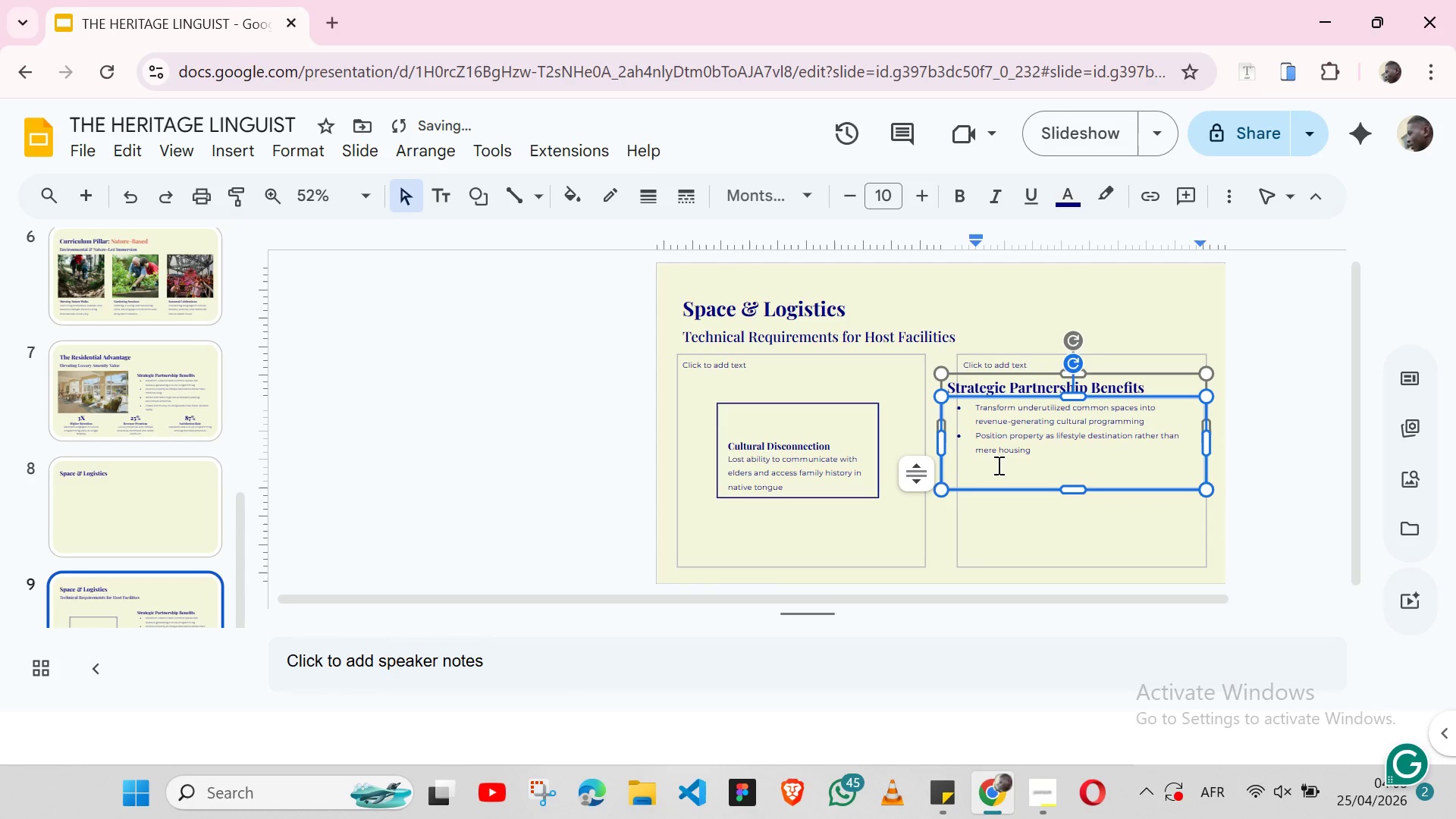 
key(Backspace)
 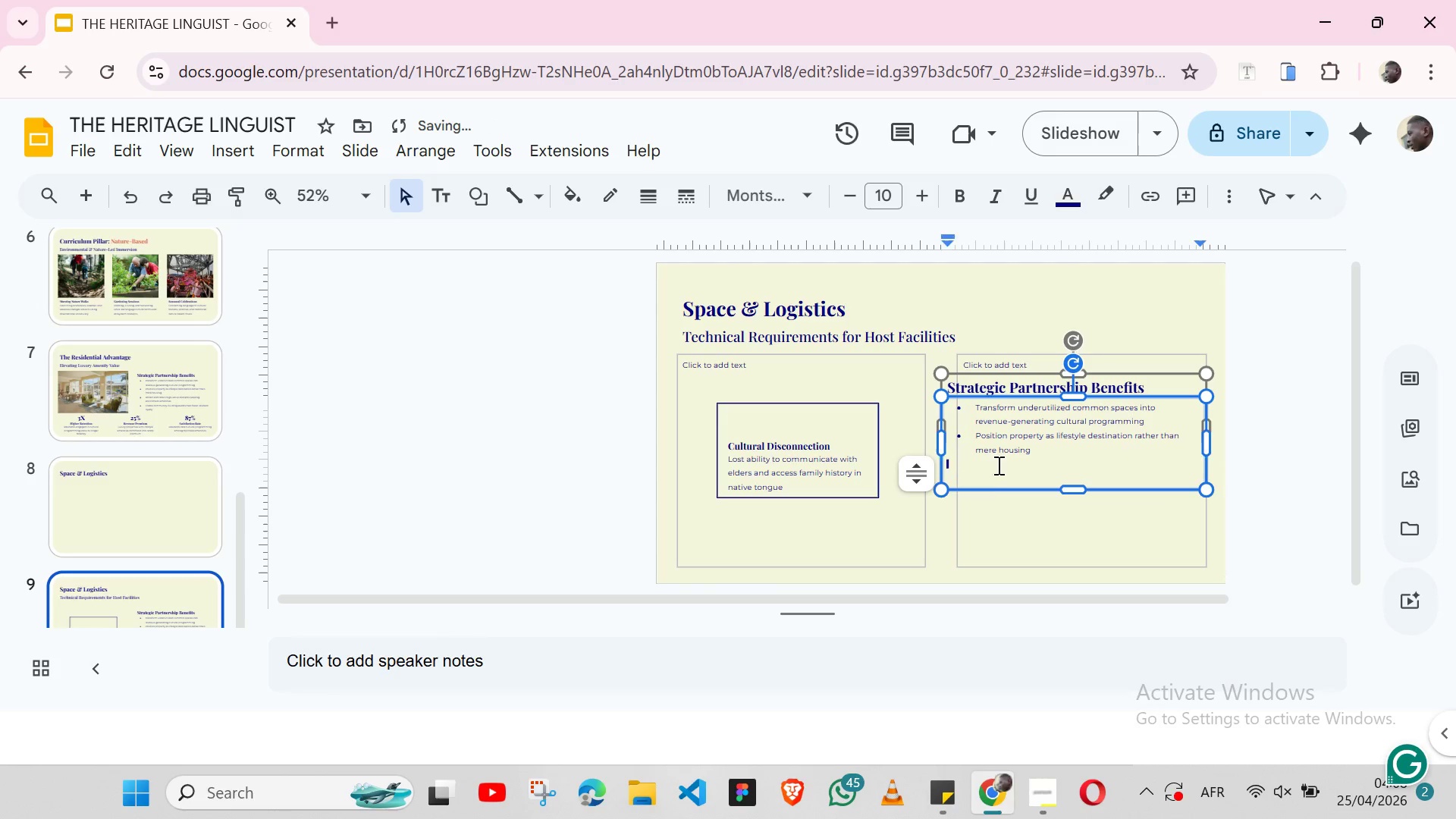 
key(Backspace)
 